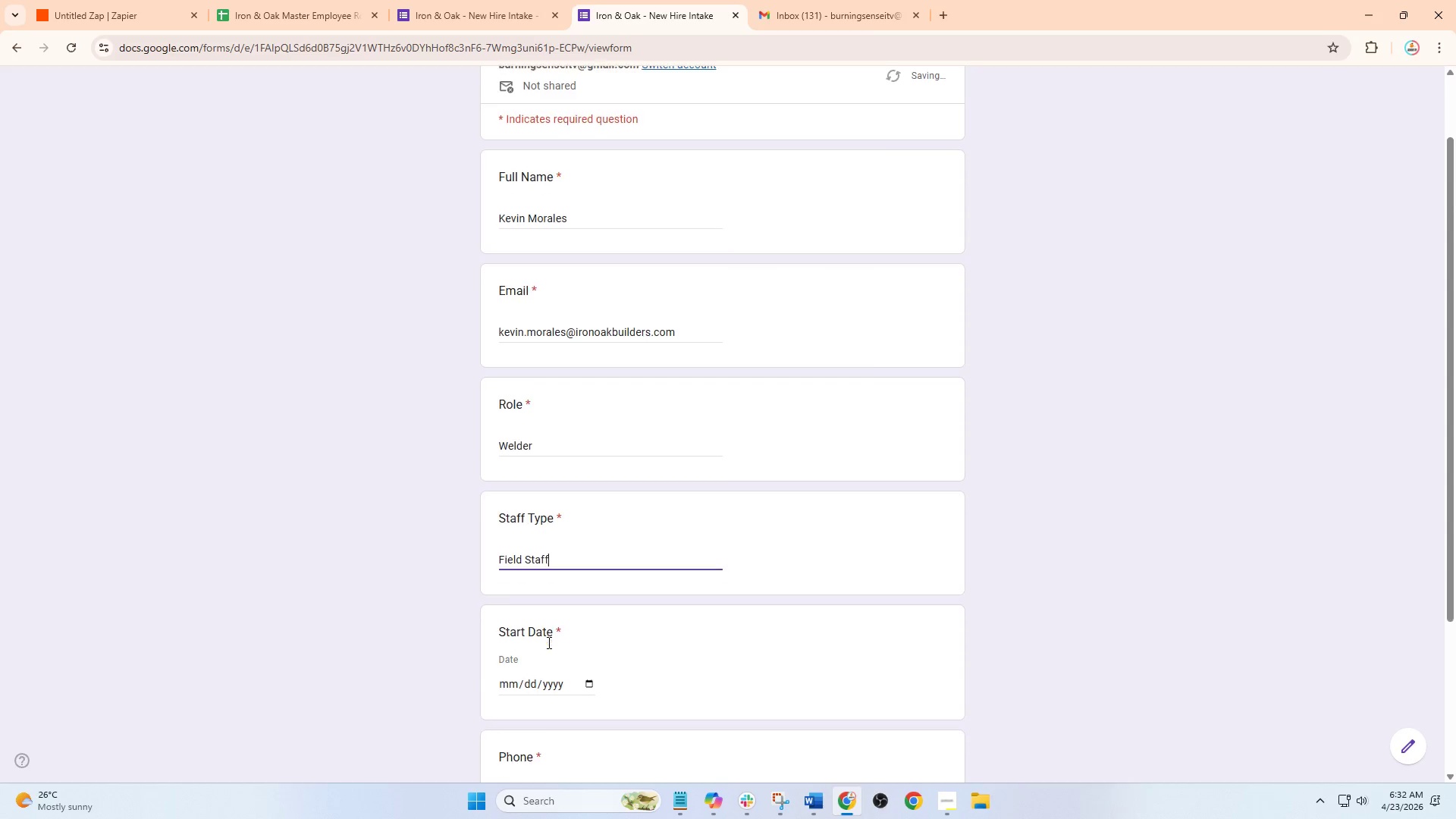 
scroll: coordinate [548, 642], scroll_direction: down, amount: 2.0
 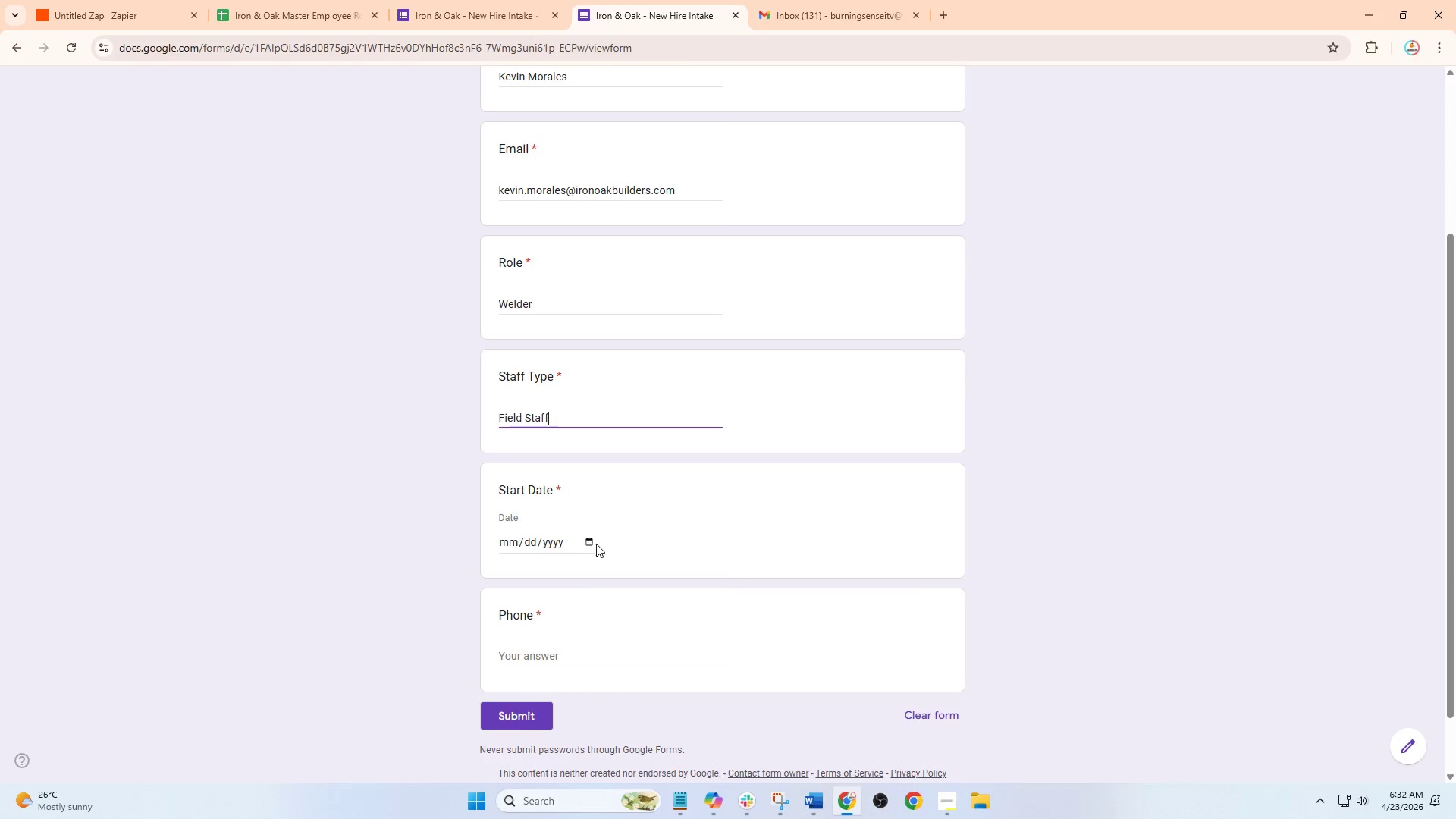 
left_click([592, 542])
 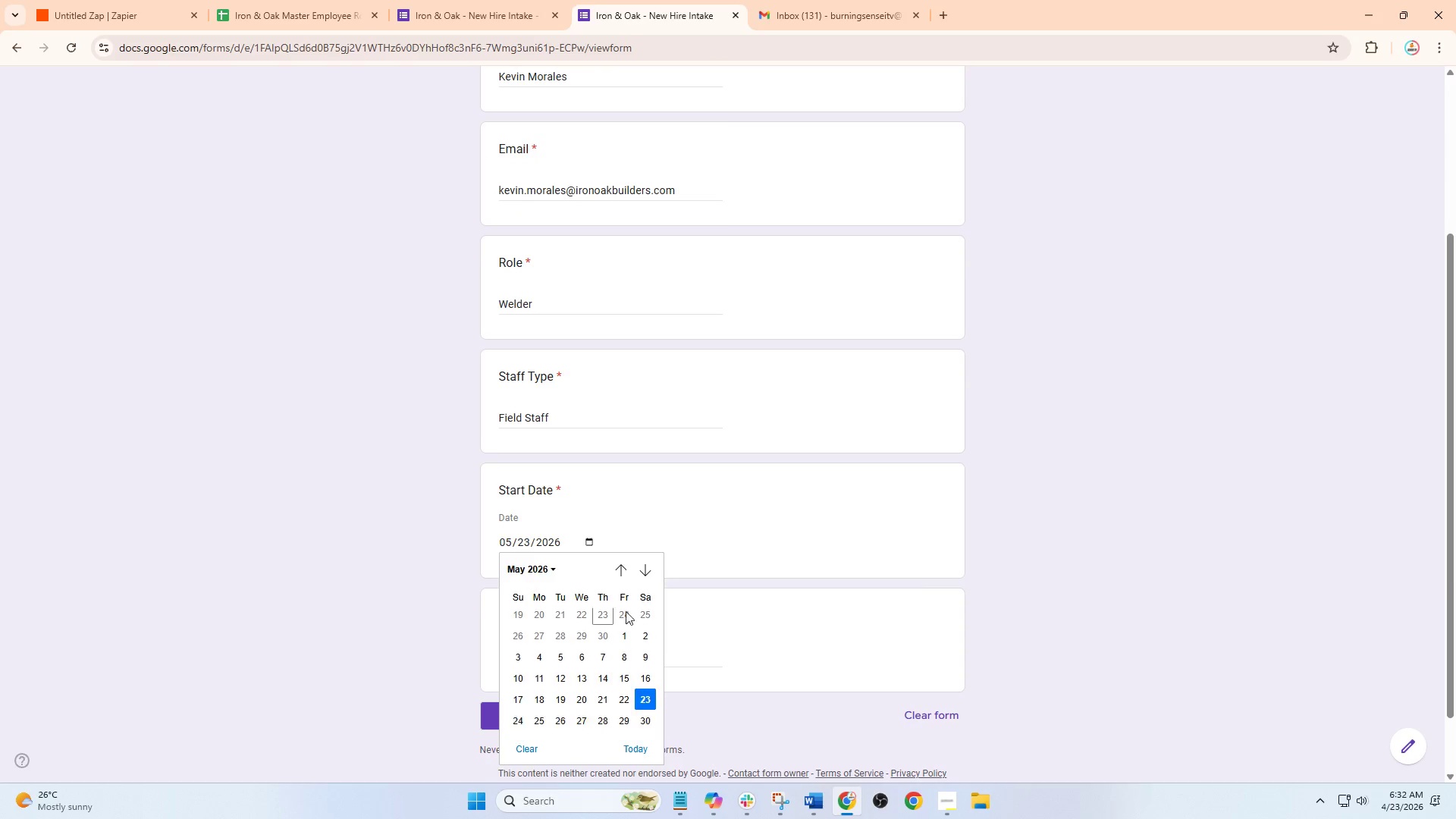 
left_click([539, 682])
 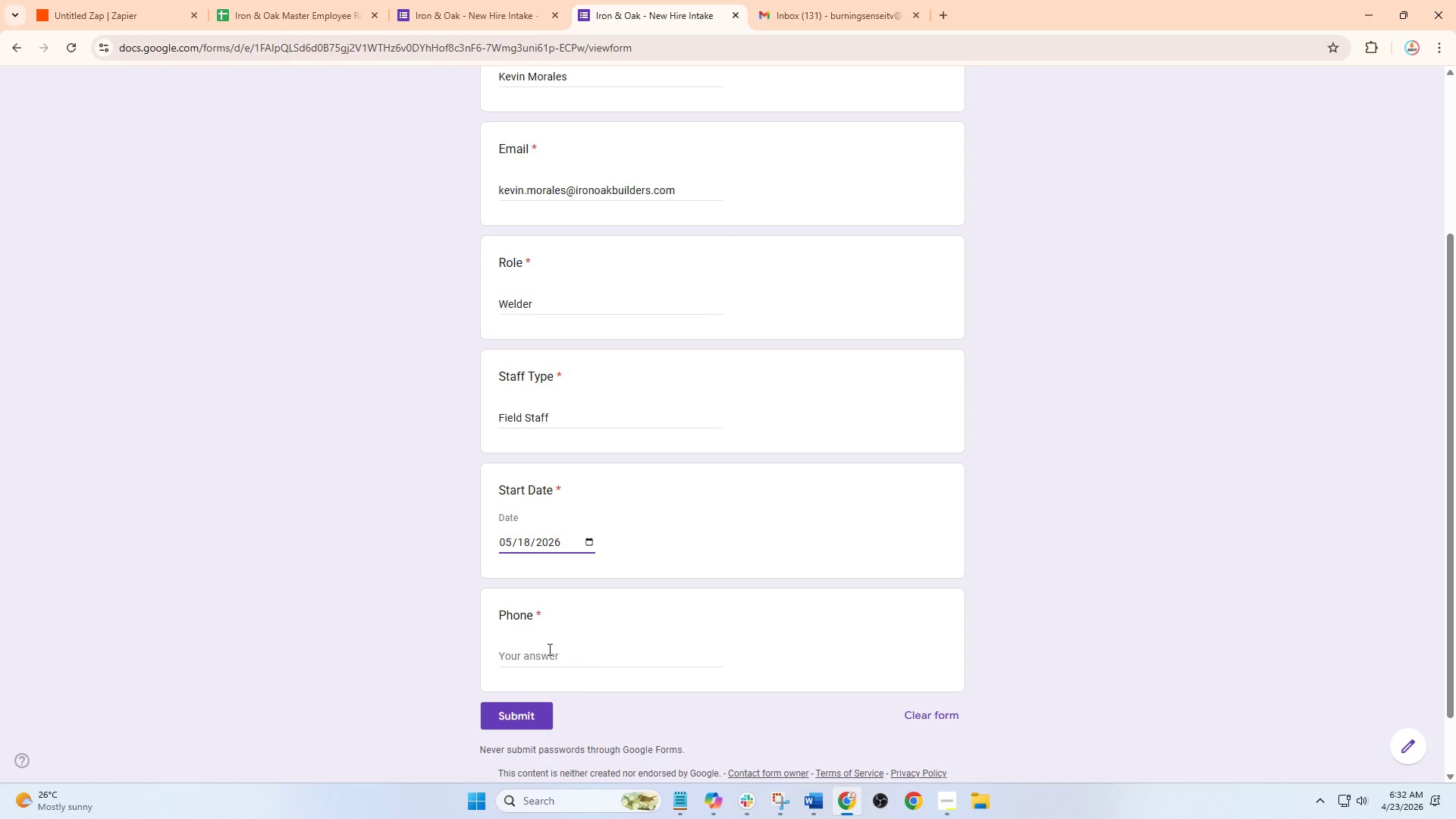 
left_click([540, 651])
 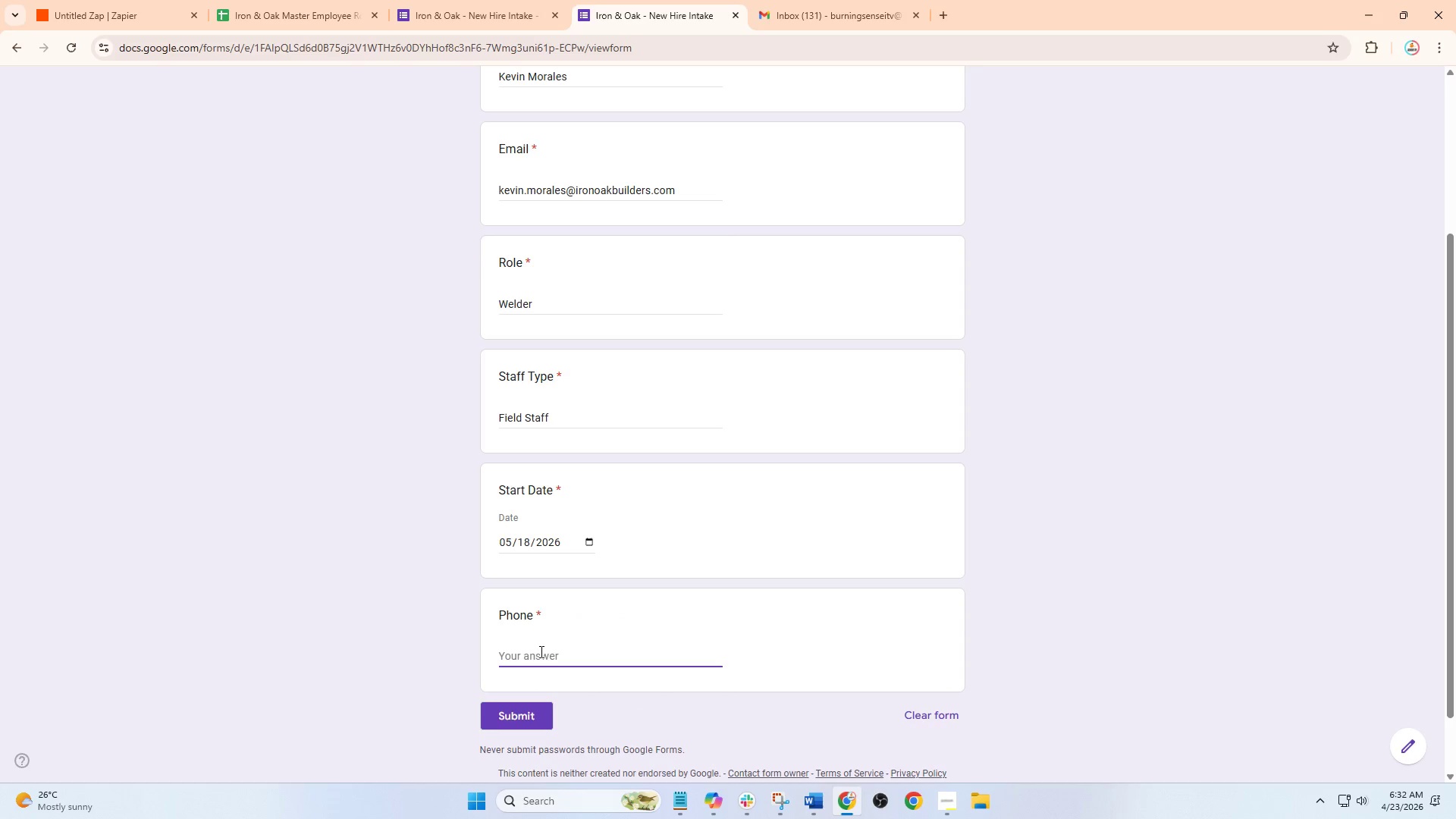 
key(Numpad0)
 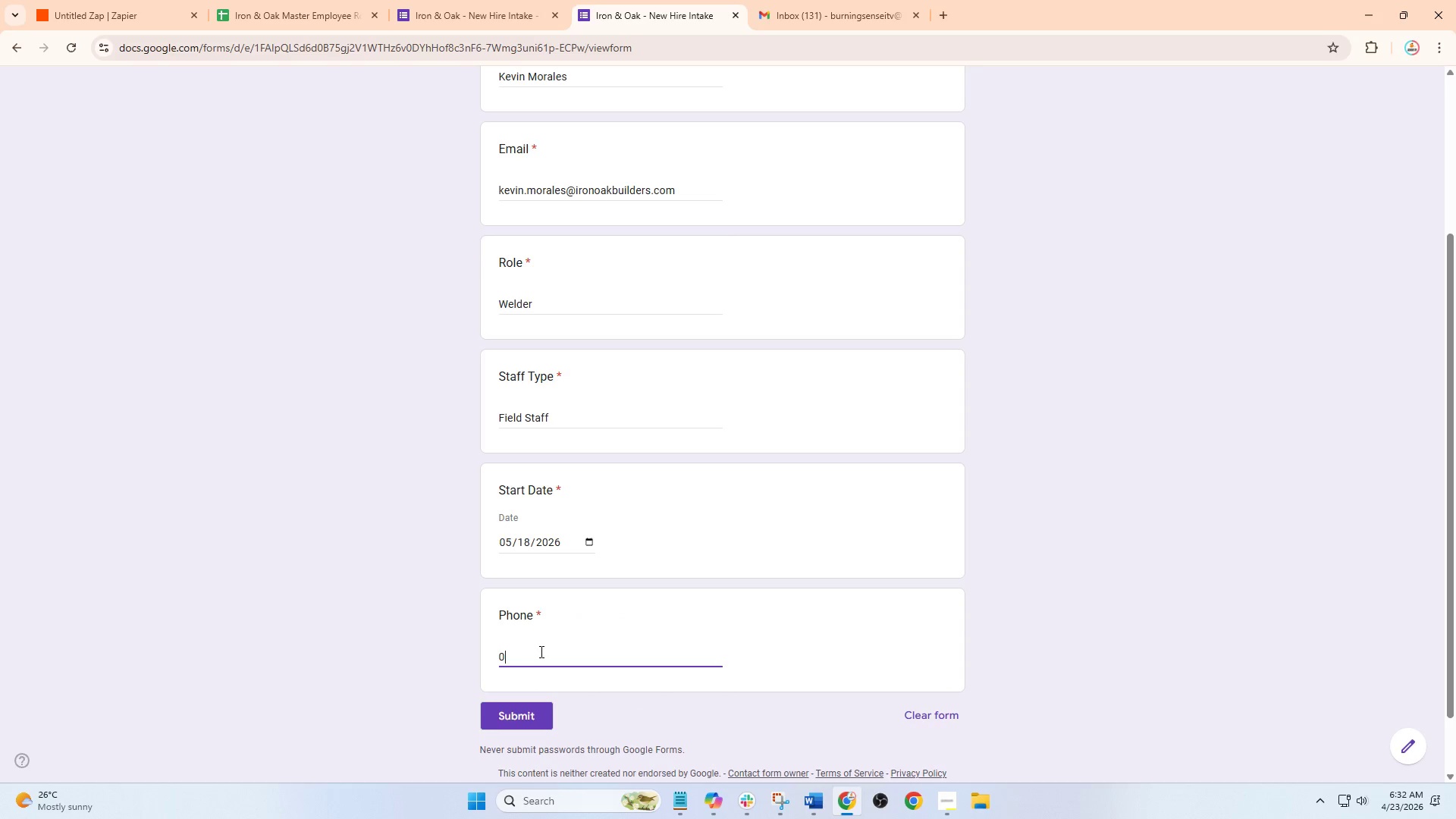 
key(Numpad9)
 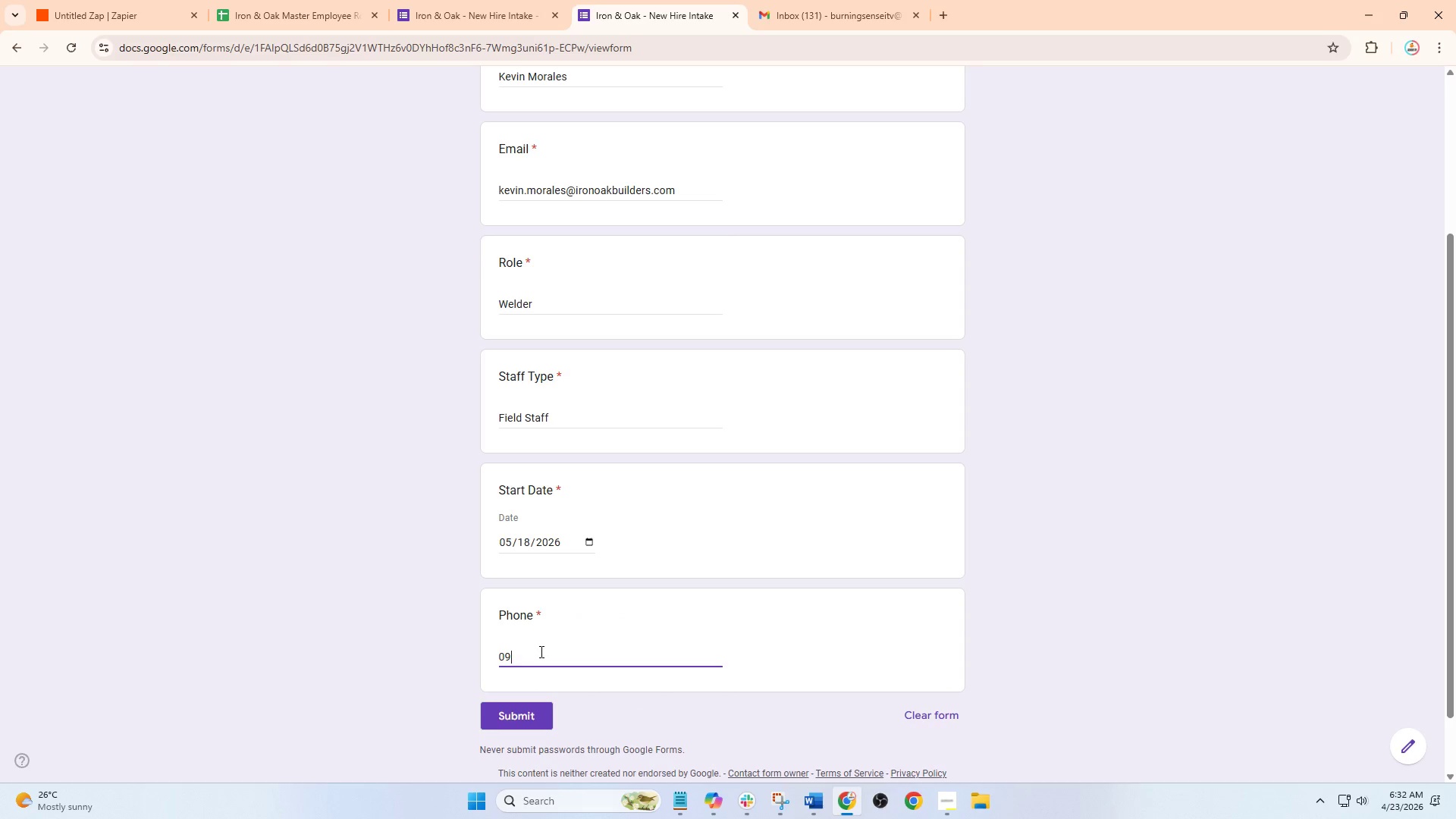 
key(Numpad1)
 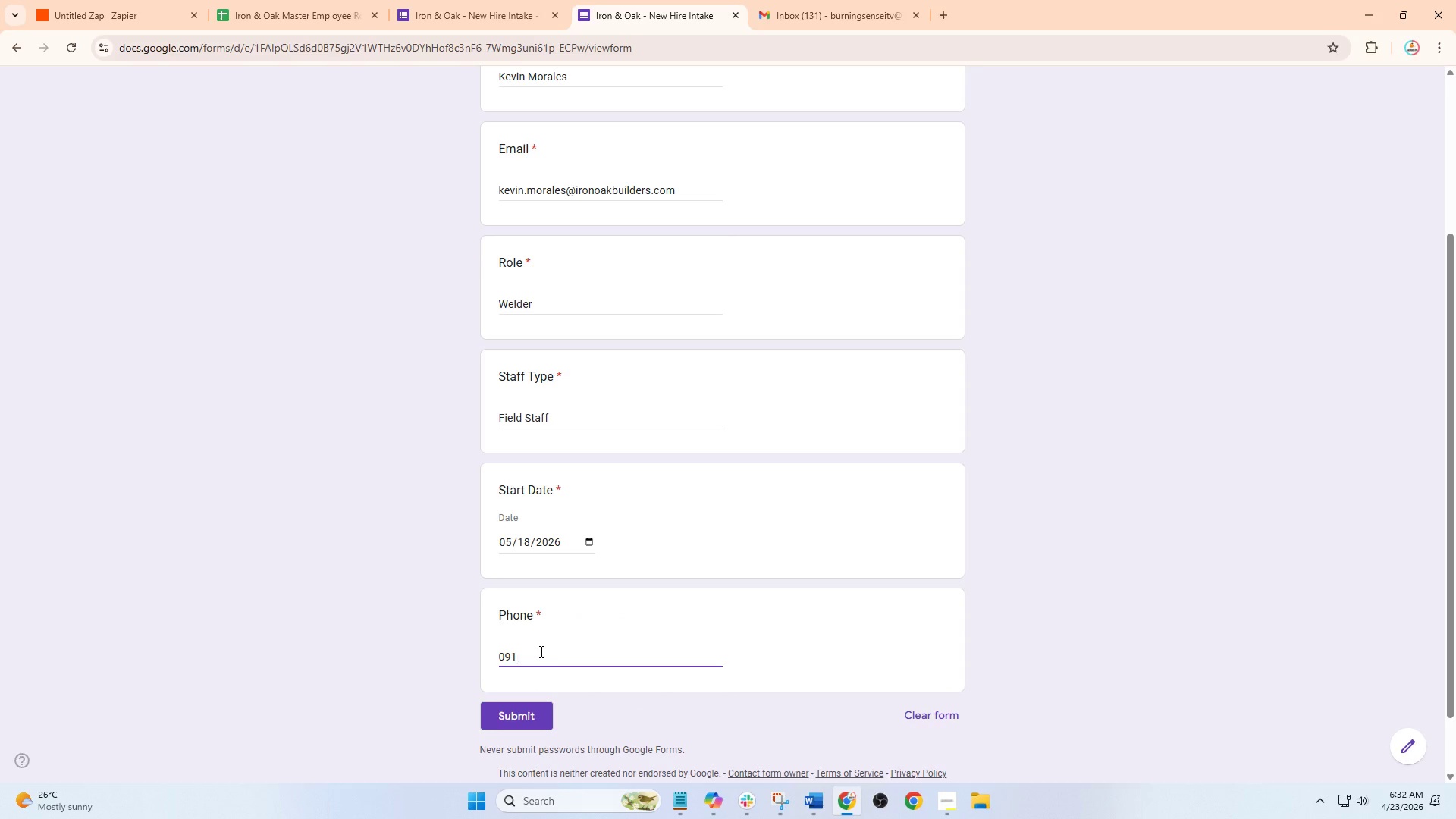 
key(Backspace)
 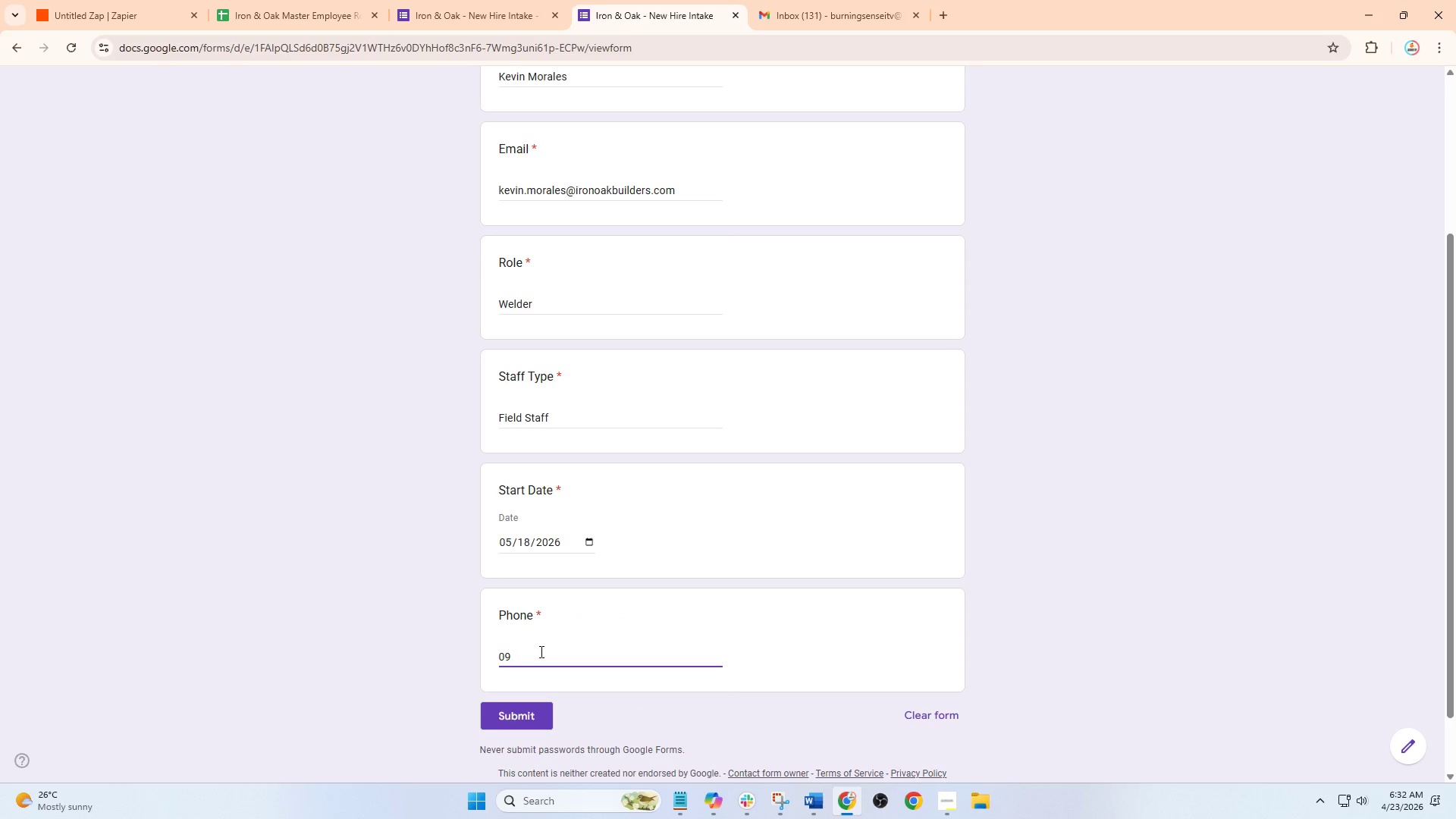 
key(Numpad3)
 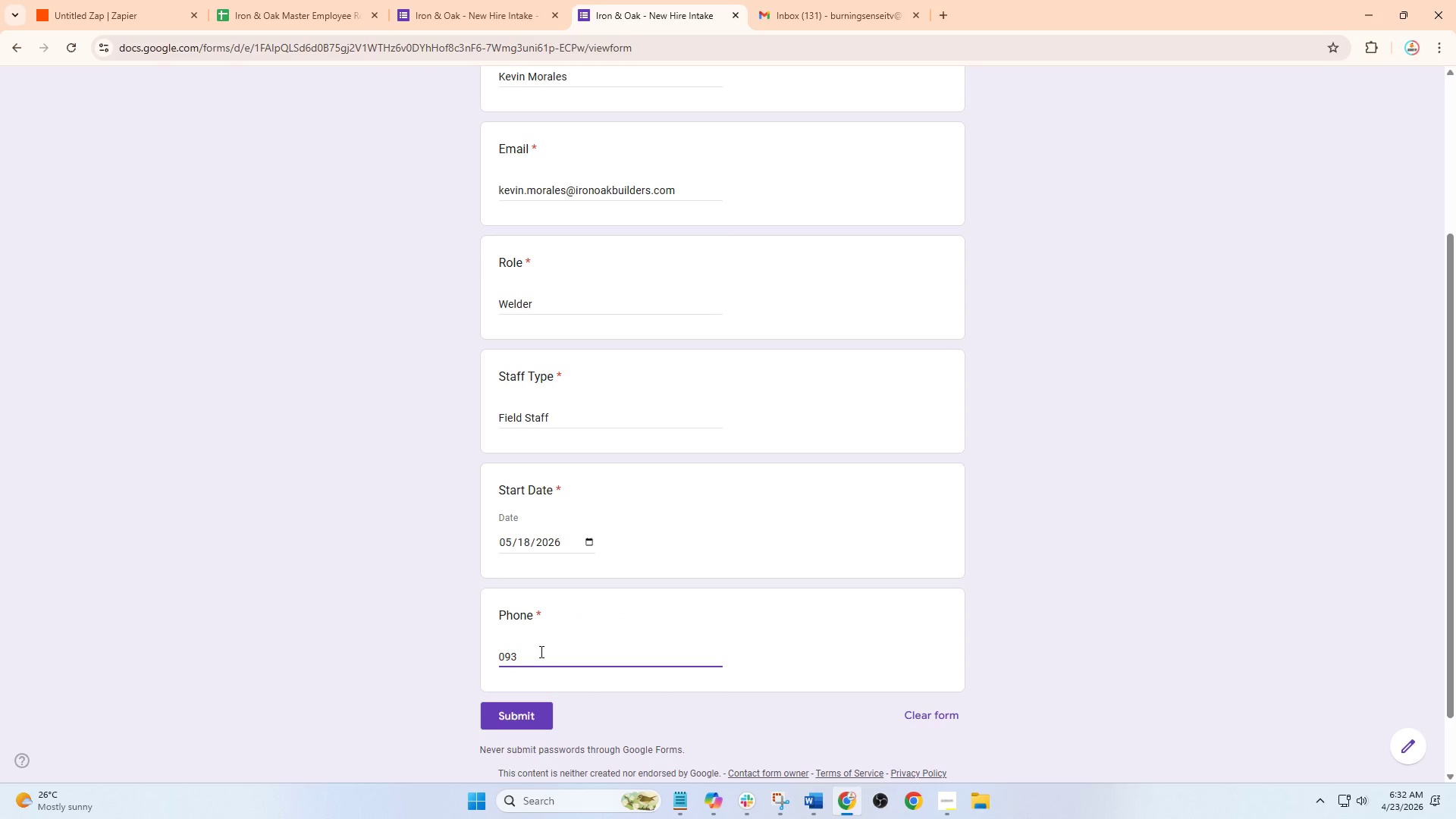 
key(Numpad1)
 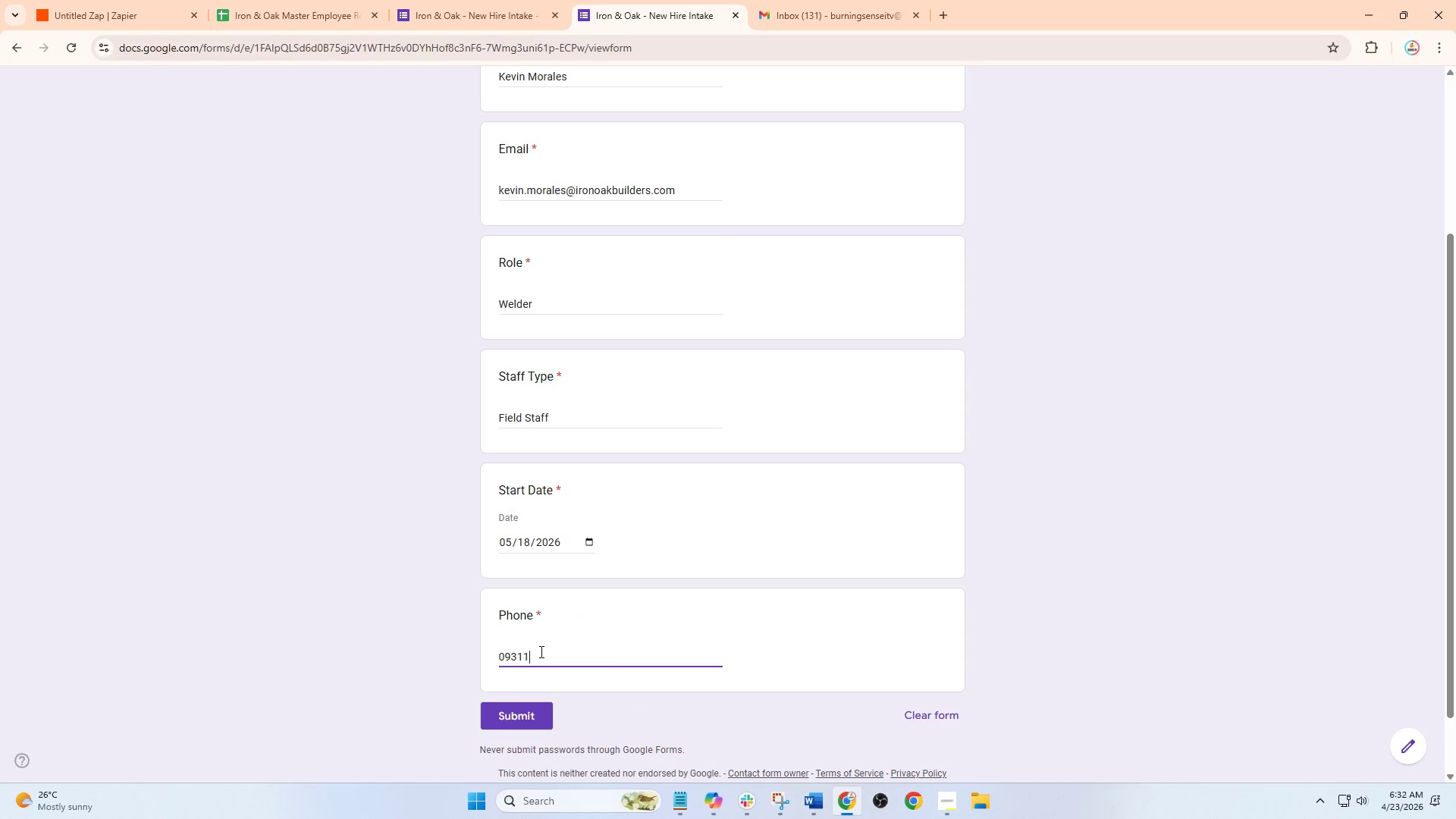 
key(Numpad1)
 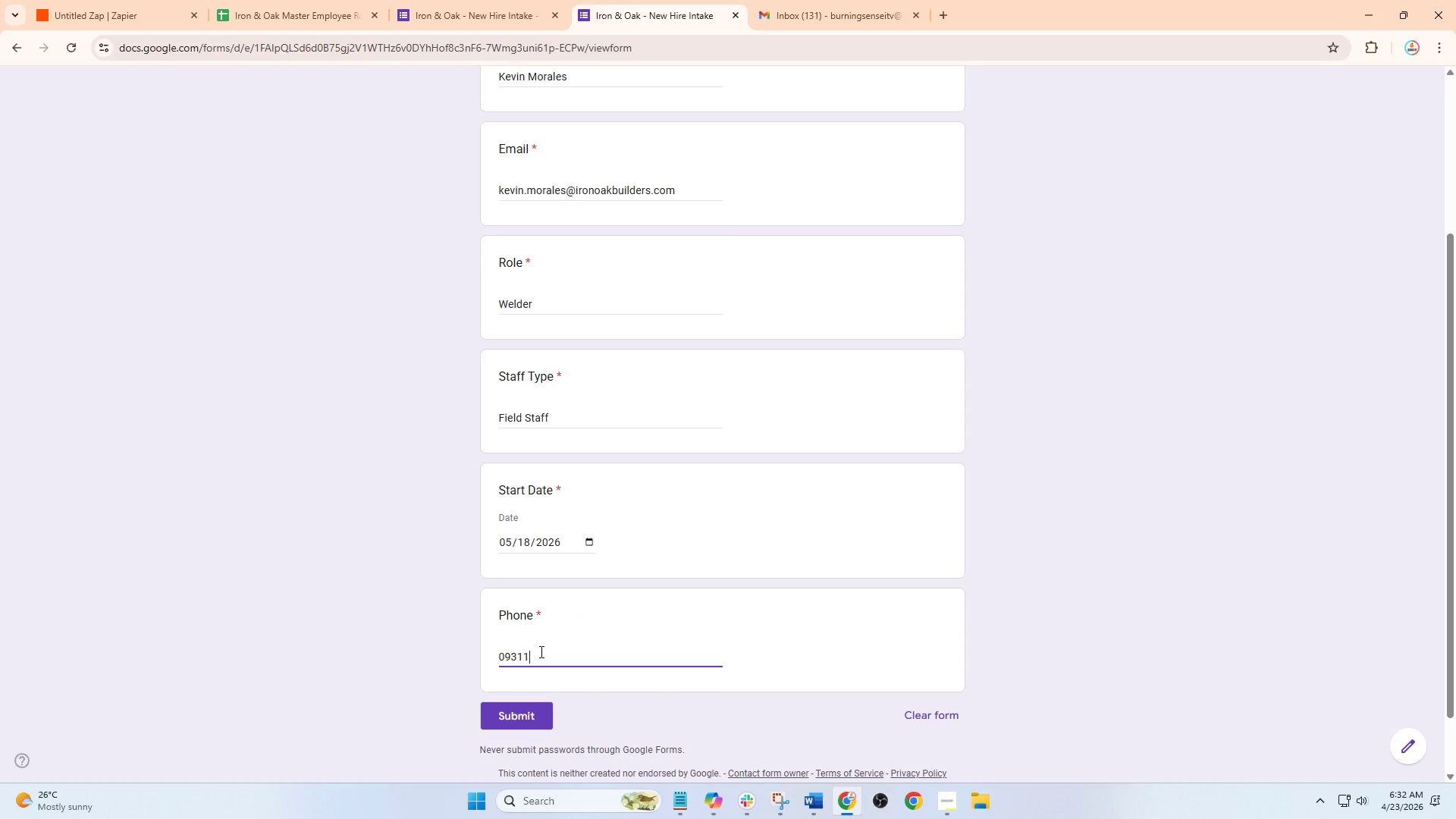 
key(Numpad2)
 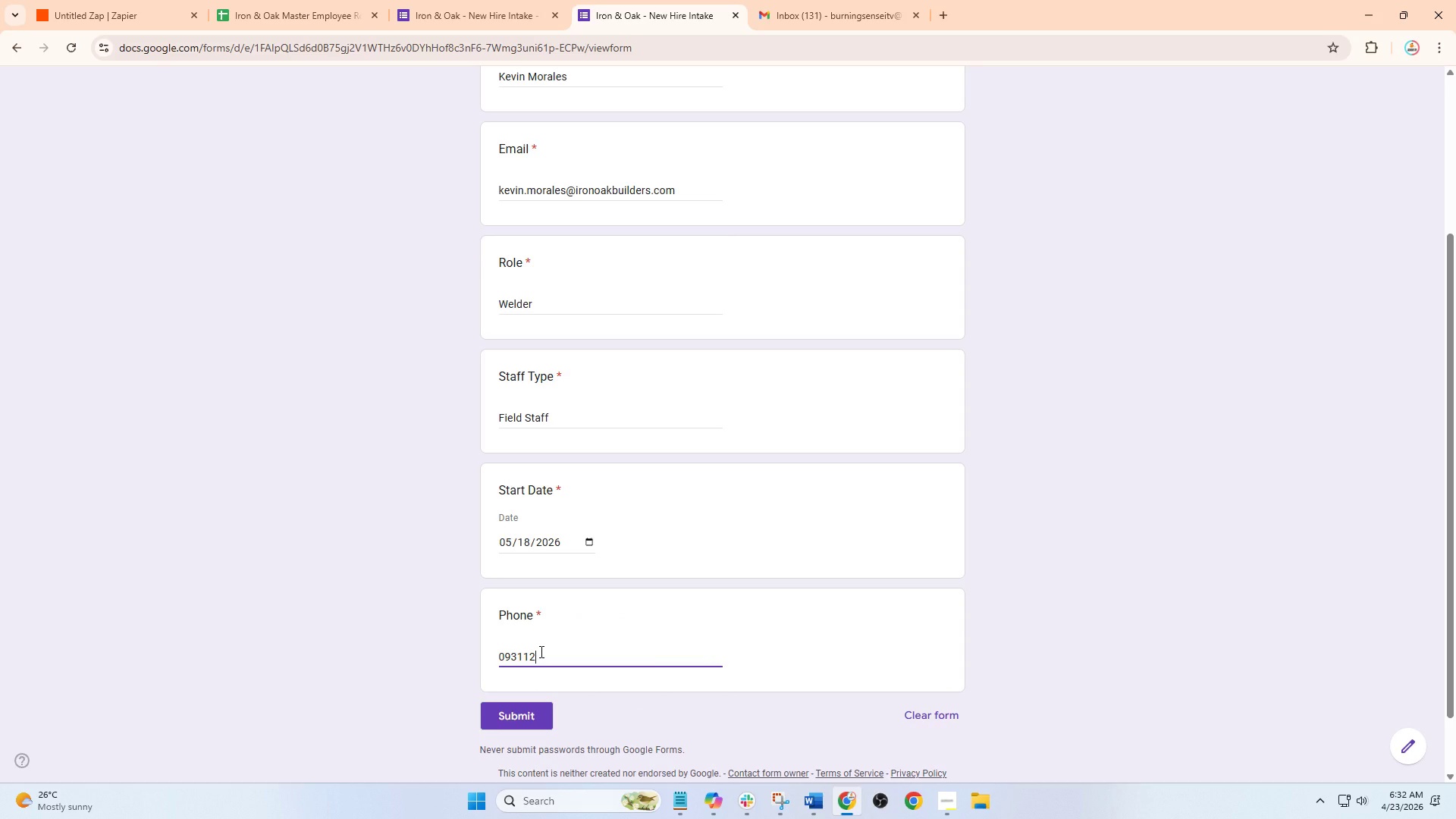 
key(Numpad3)
 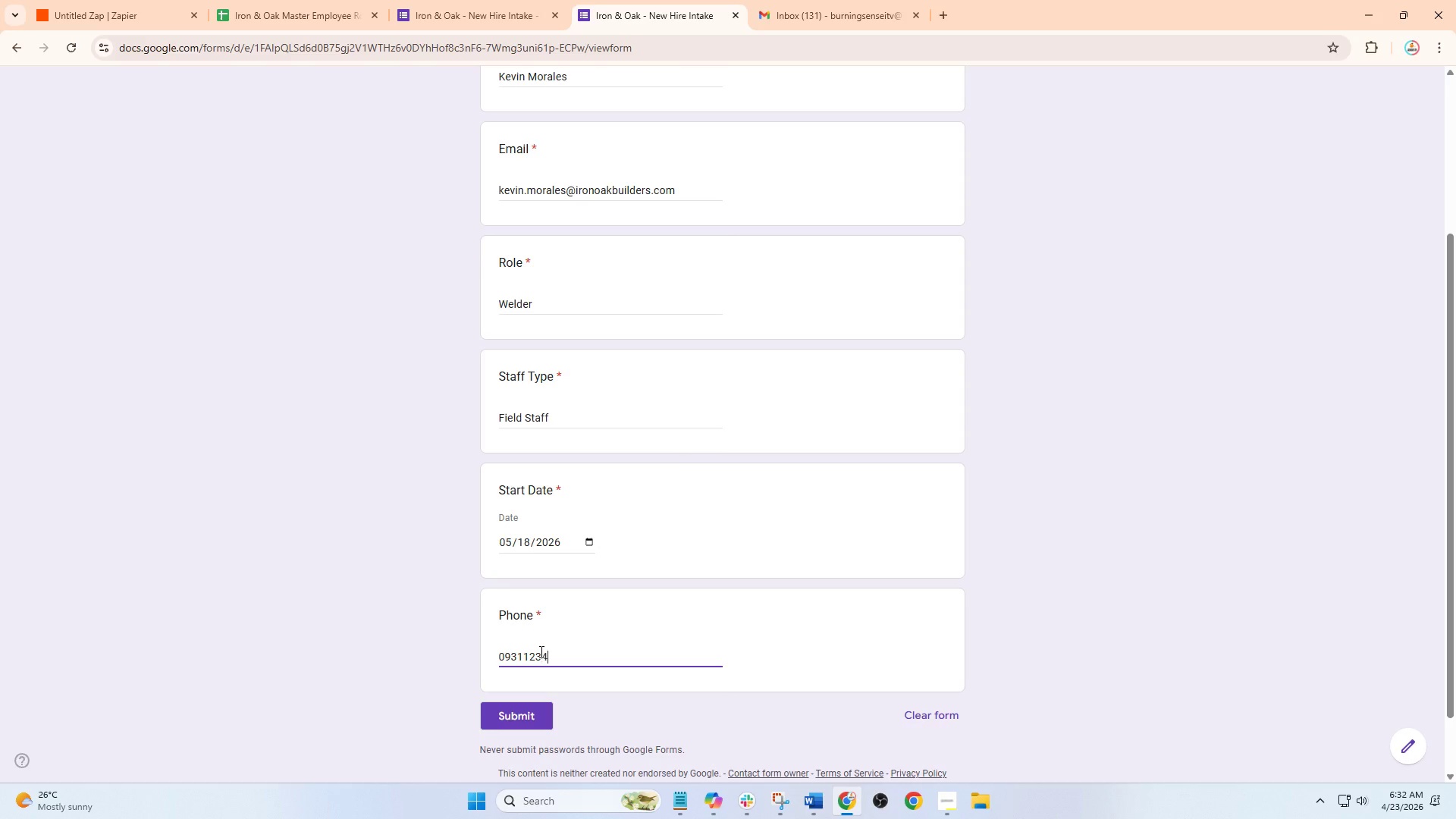 
key(Numpad4)
 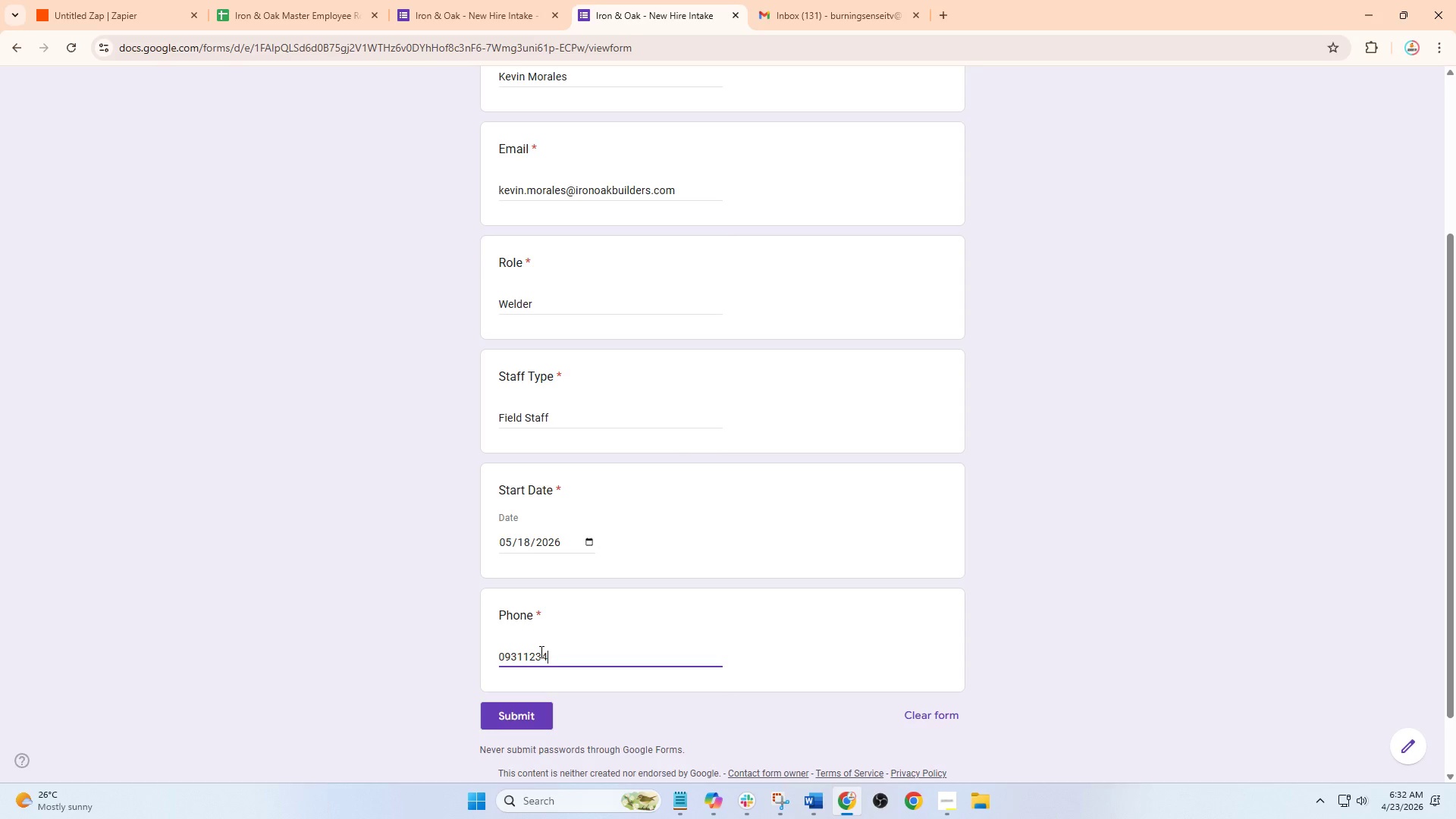 
key(Numpad5)
 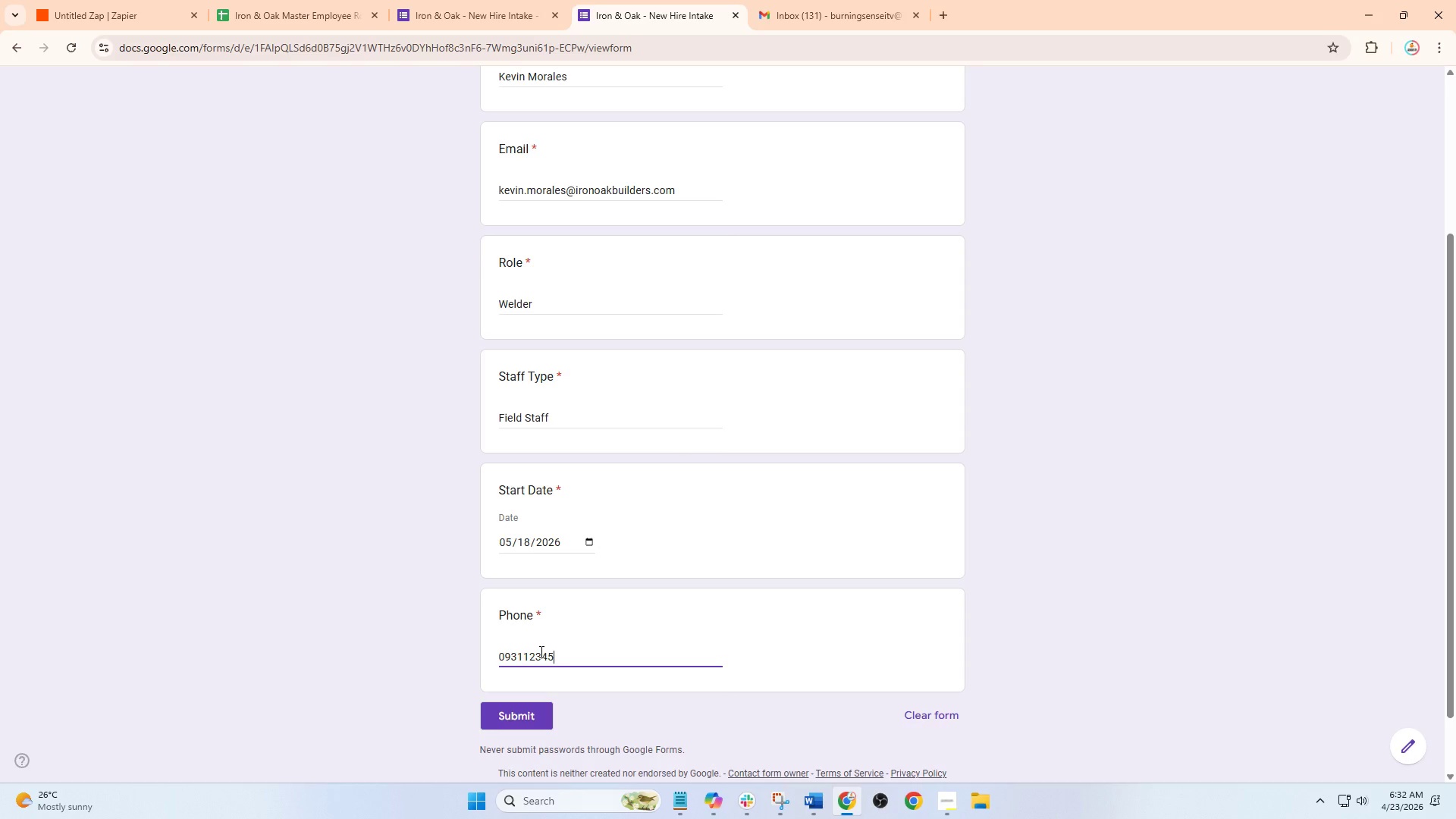 
key(Numpad6)
 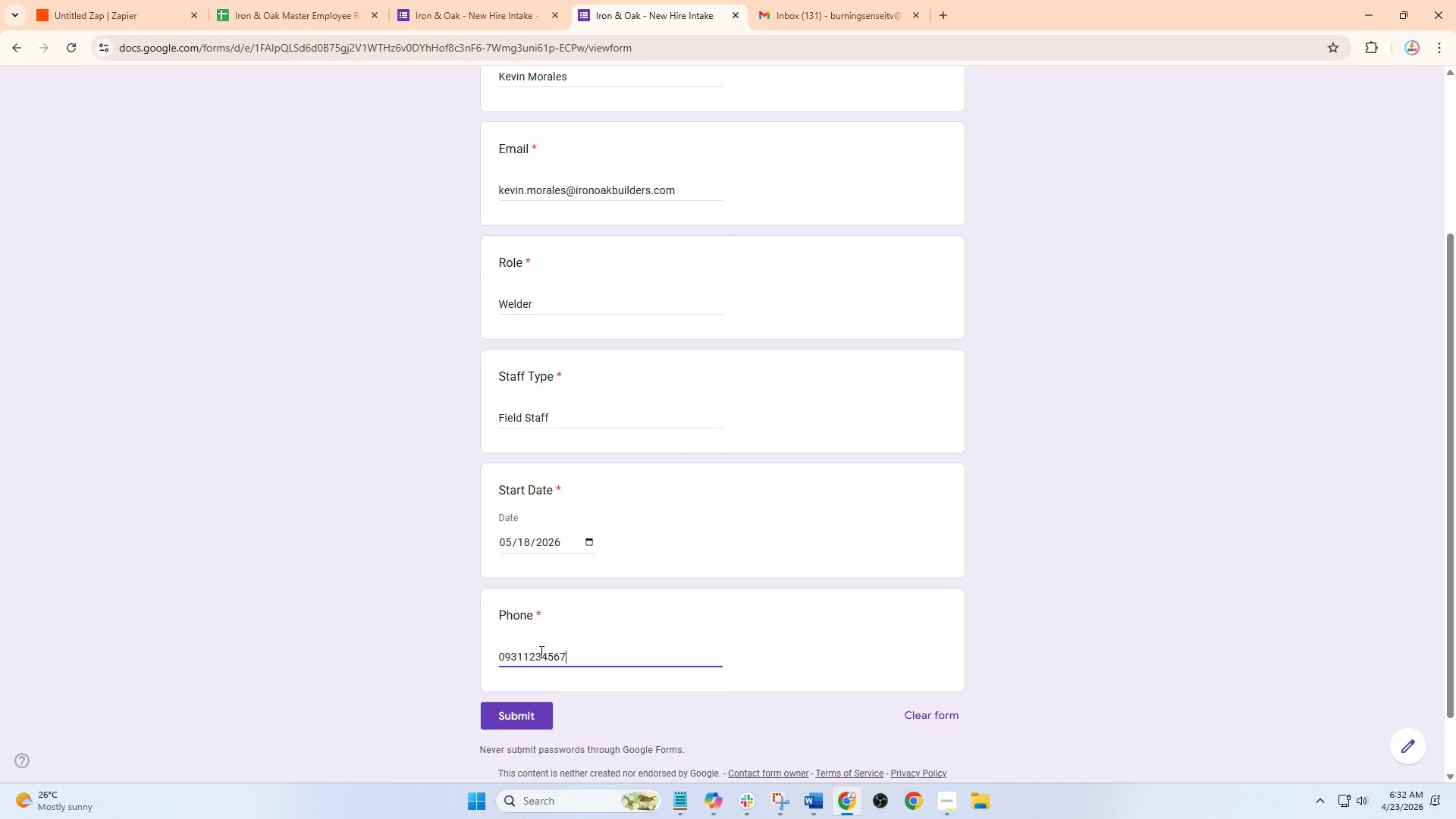 
key(Numpad7)
 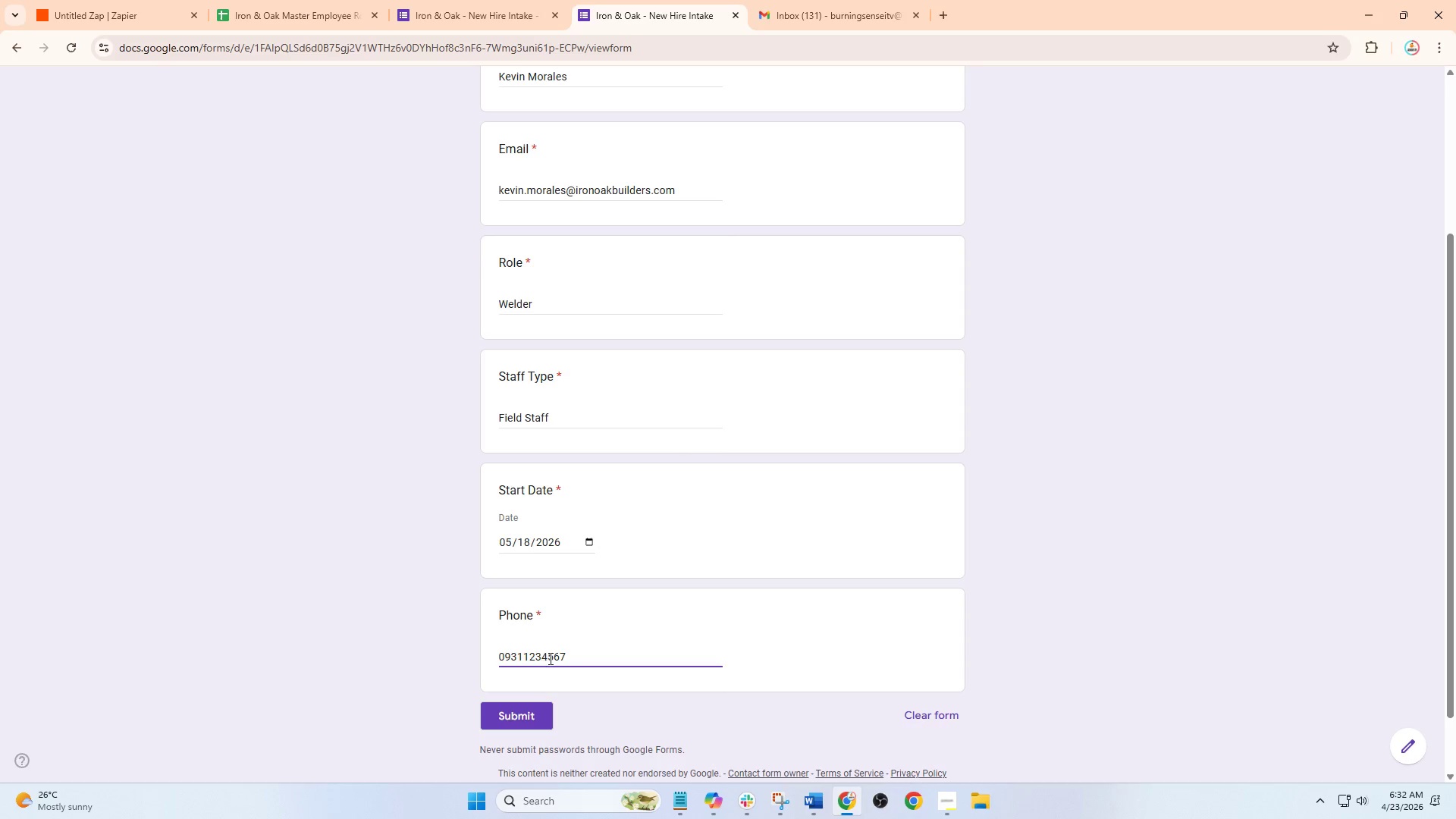 
scroll: coordinate [546, 708], scroll_direction: down, amount: 1.0
 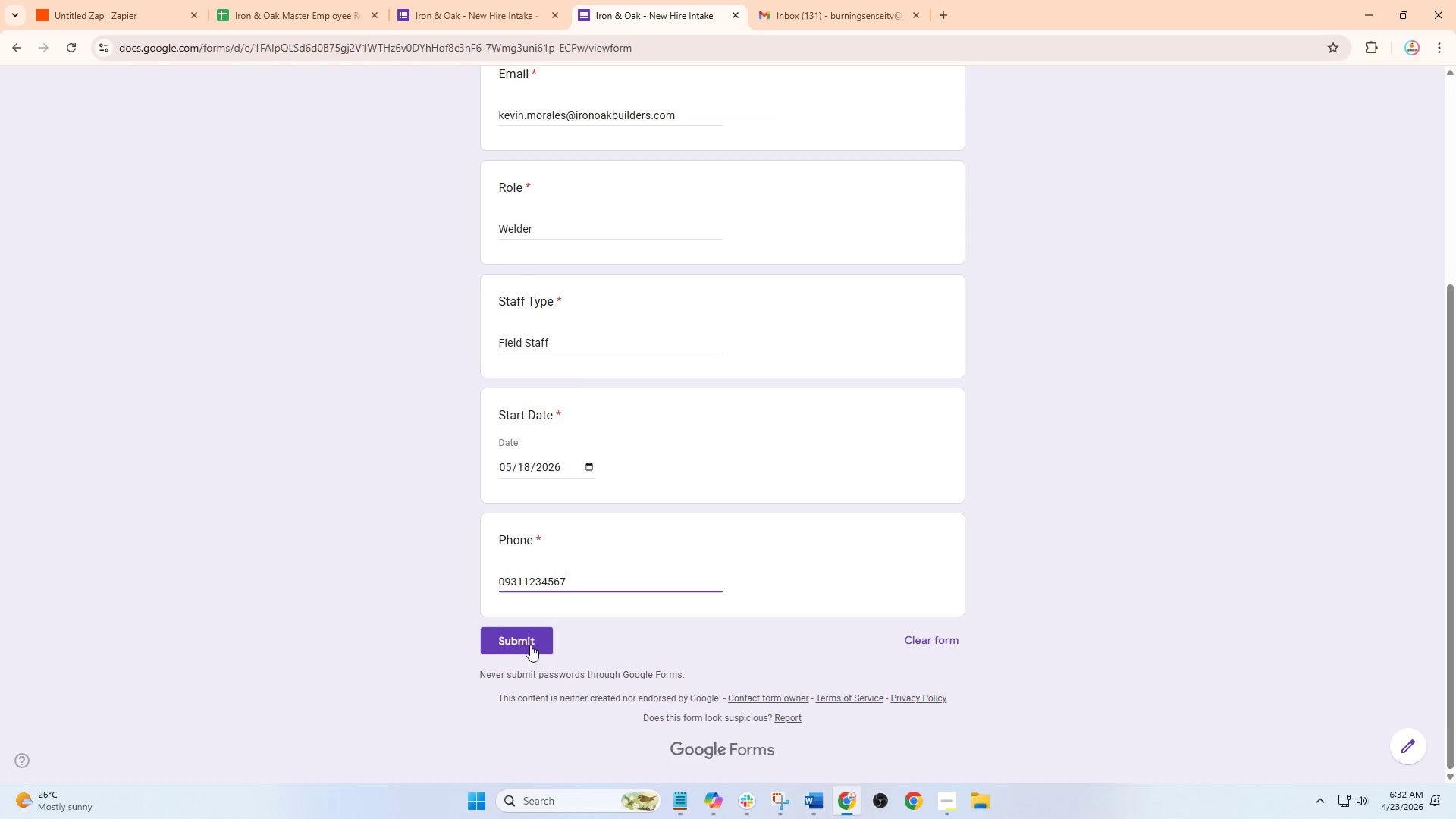 
left_click([521, 632])
 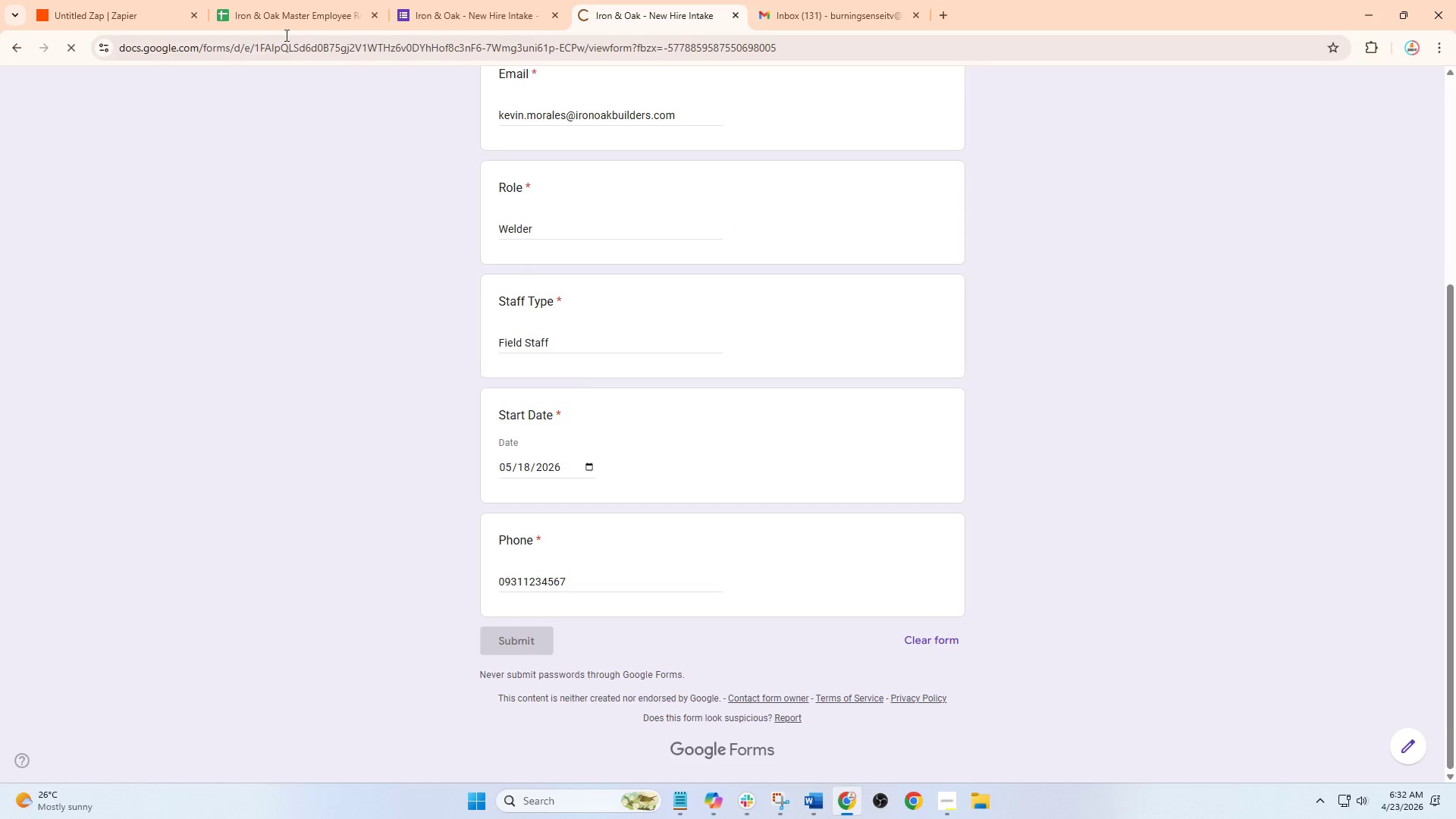 
left_click([87, 0])
 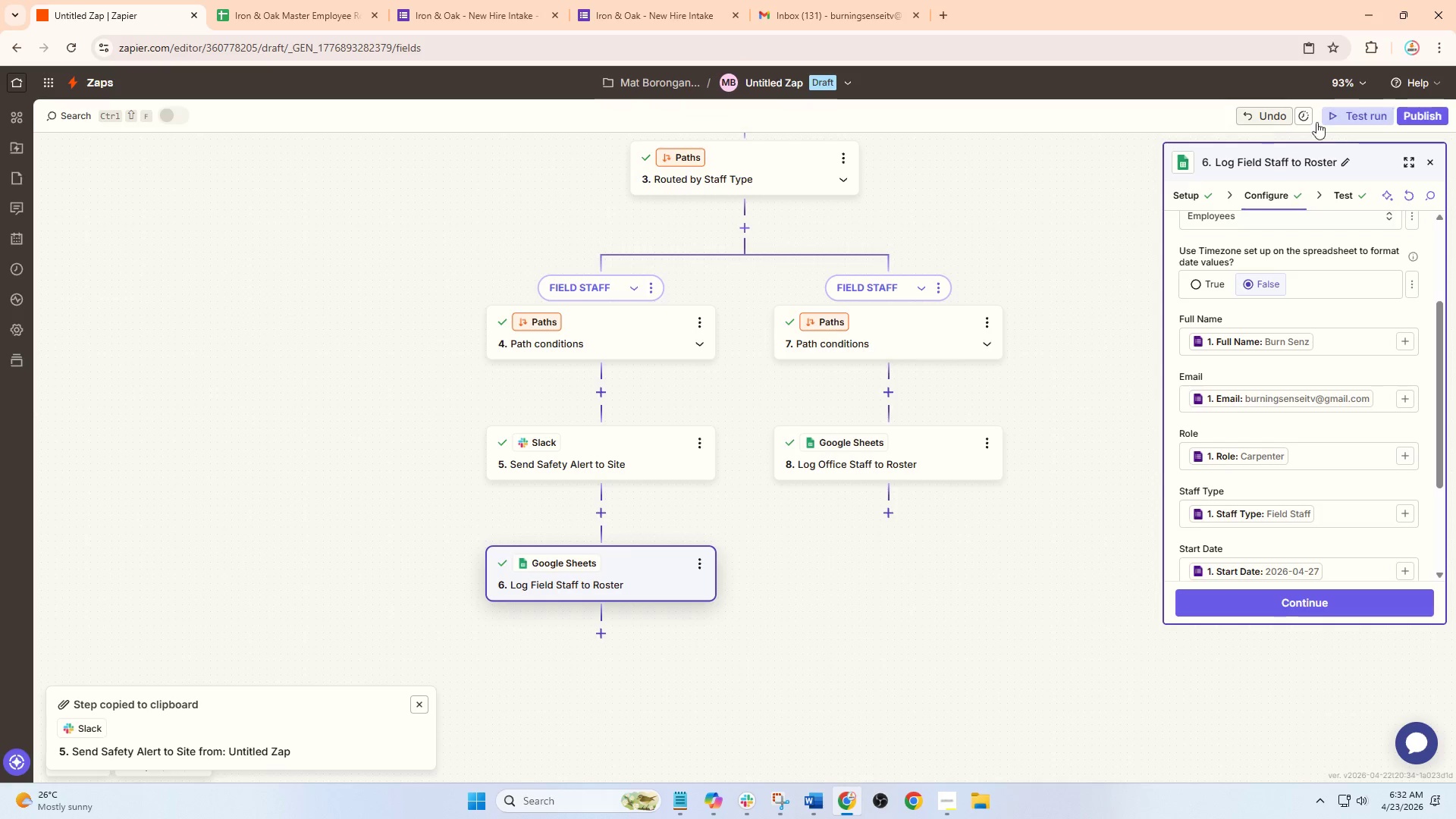 
left_click([1338, 116])
 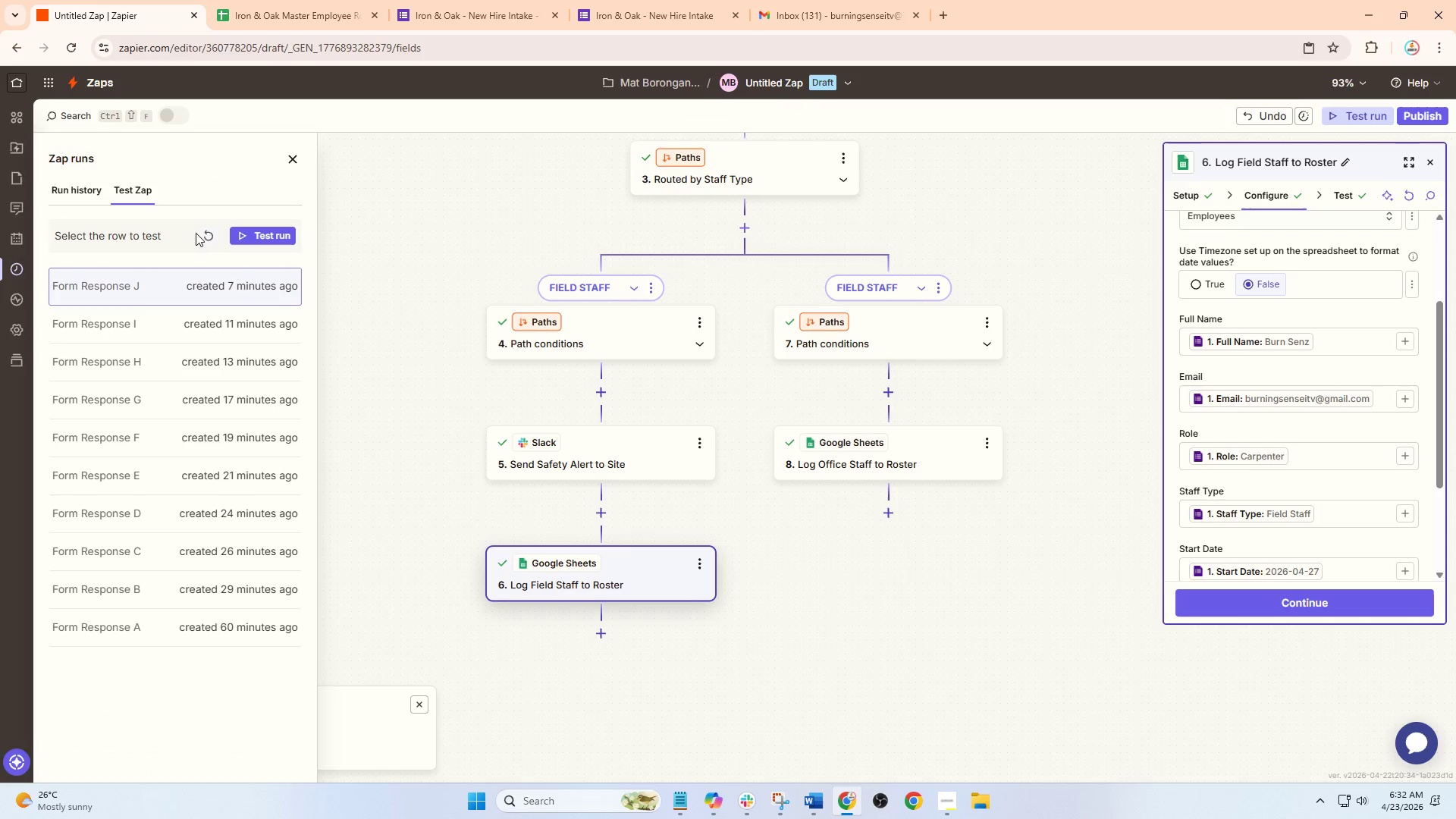 
double_click([224, 237])
 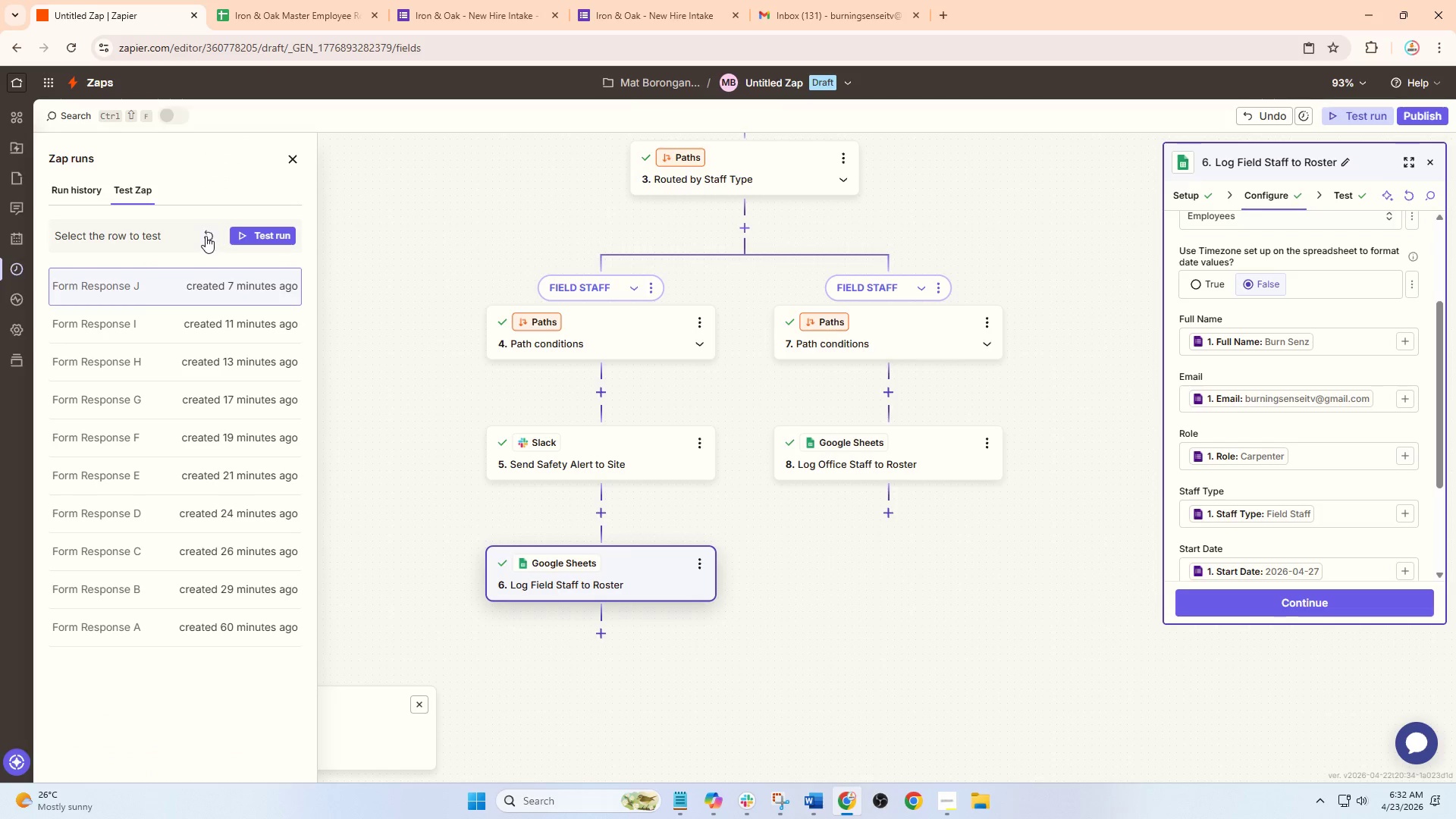 
left_click([206, 236])
 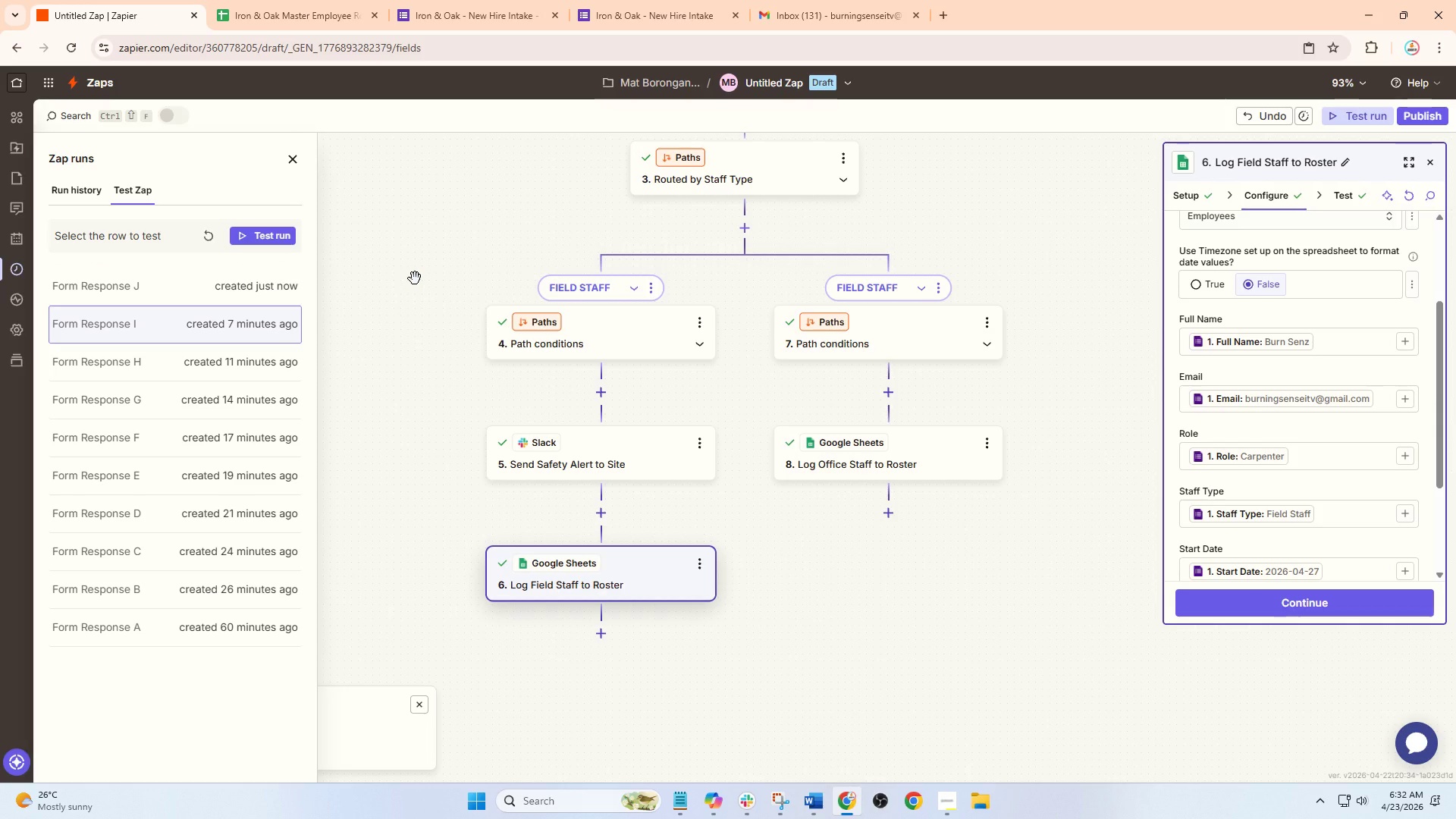 
wait(25.42)
 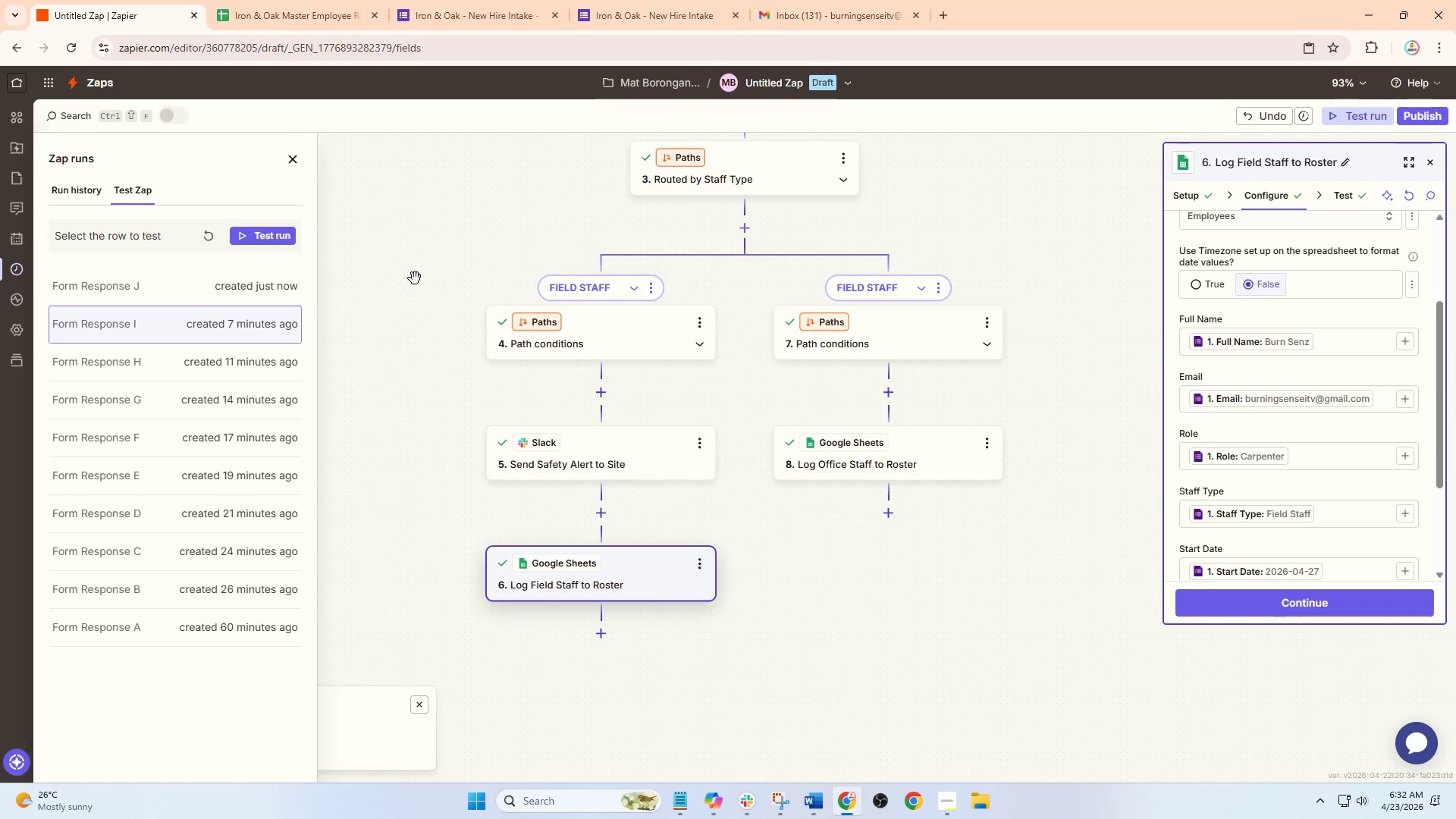 
left_click([777, 80])
 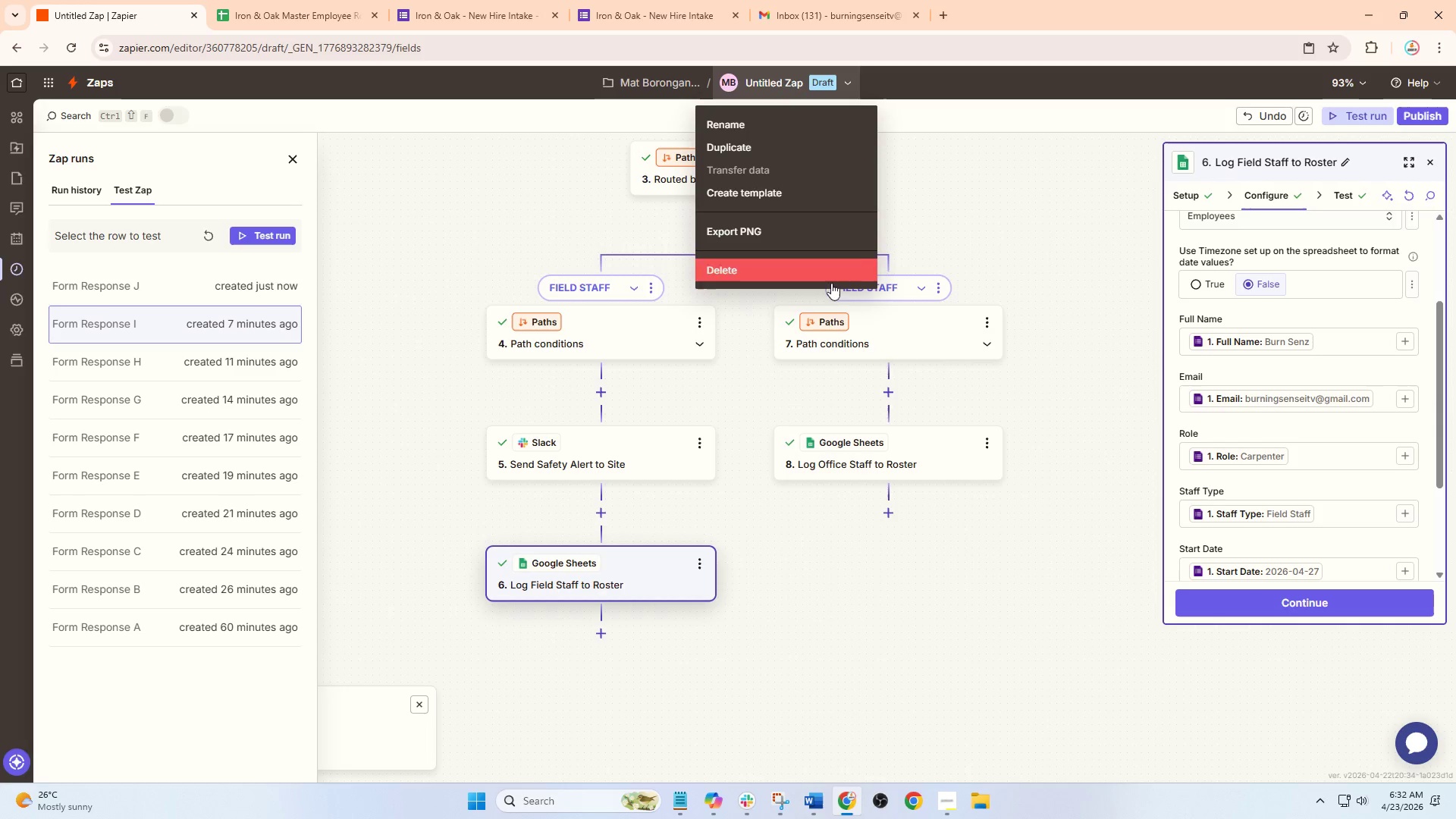 
left_click([873, 560])
 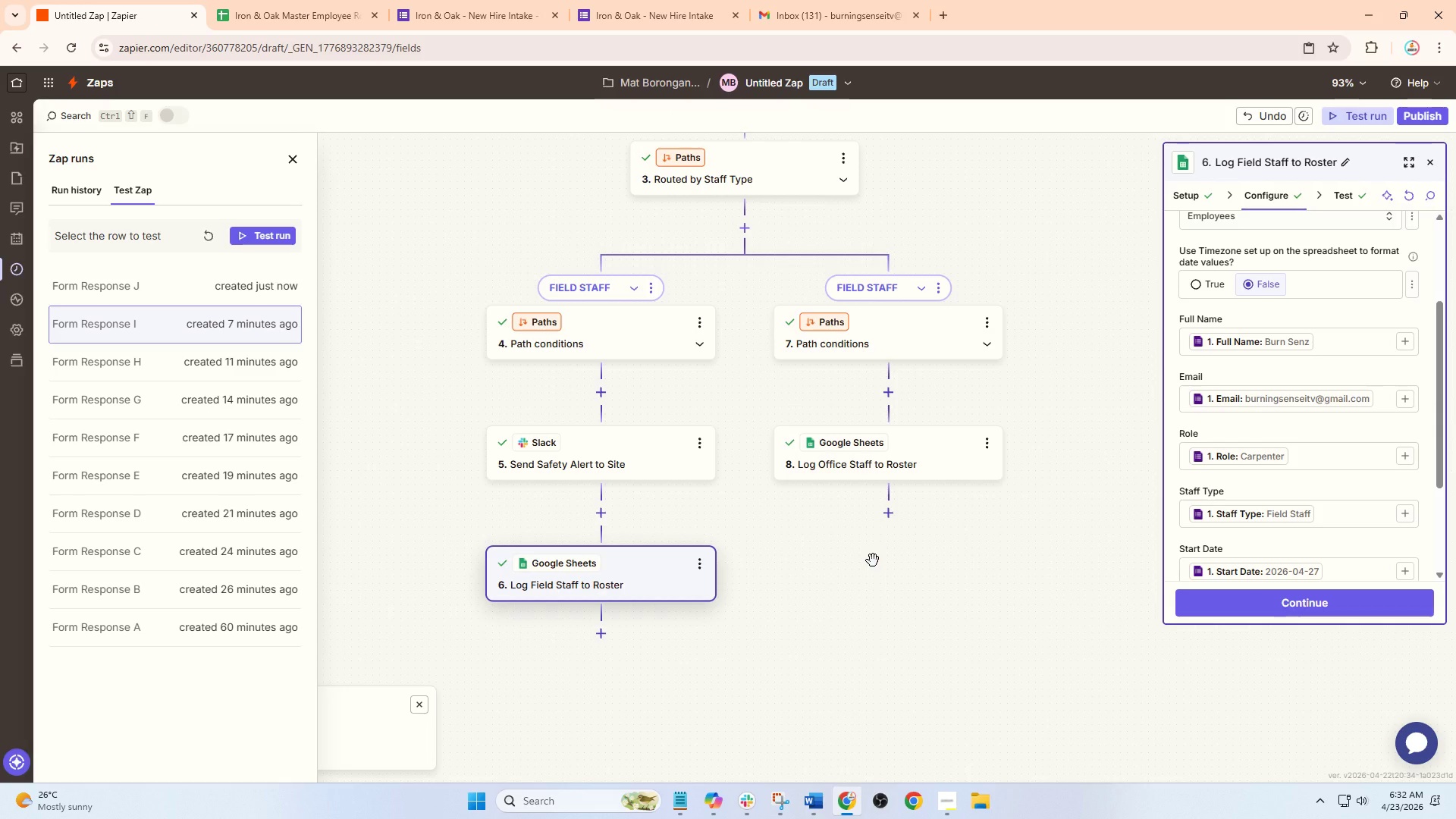 
wait(5.59)
 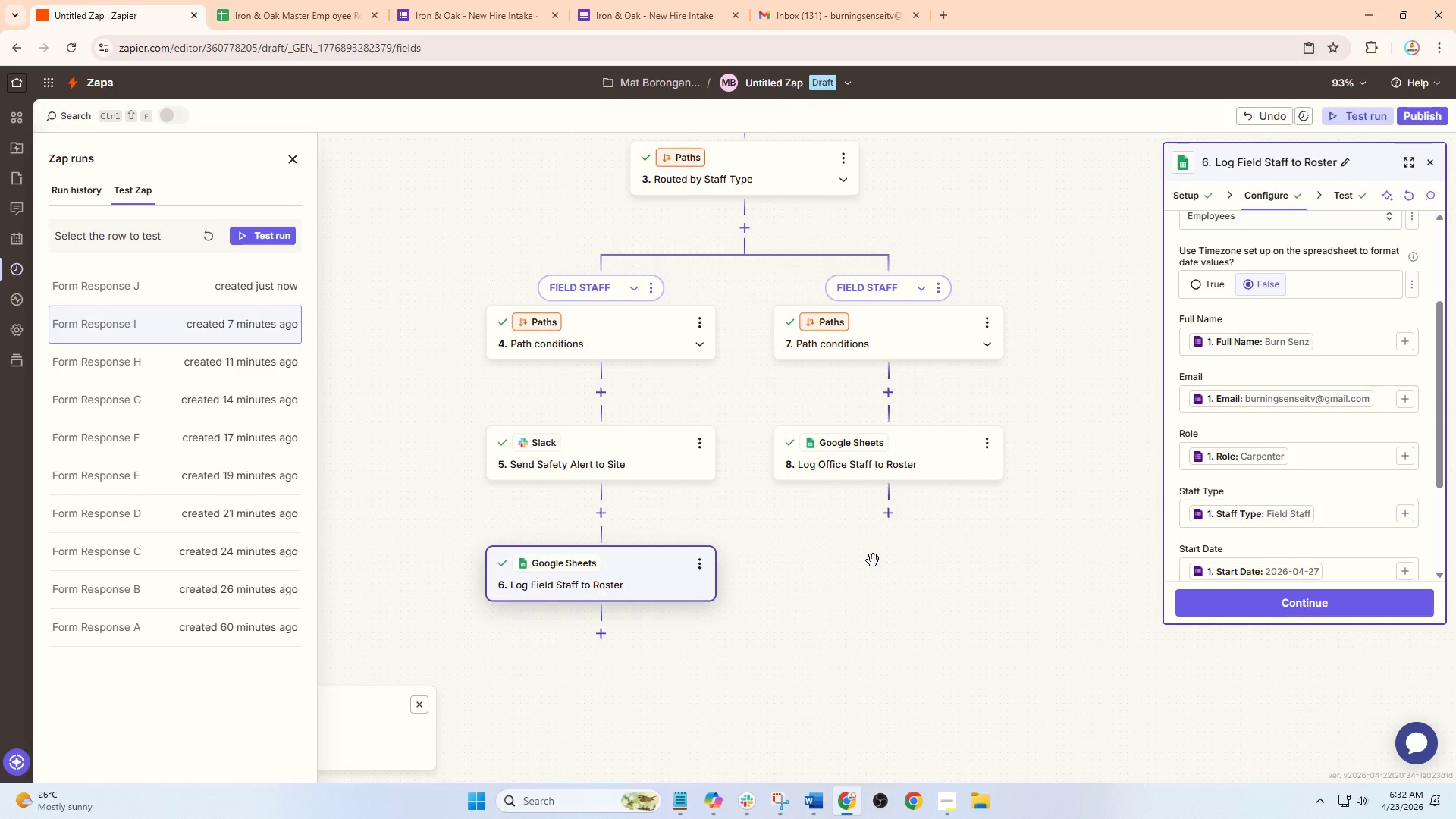 
left_click([369, 0])
 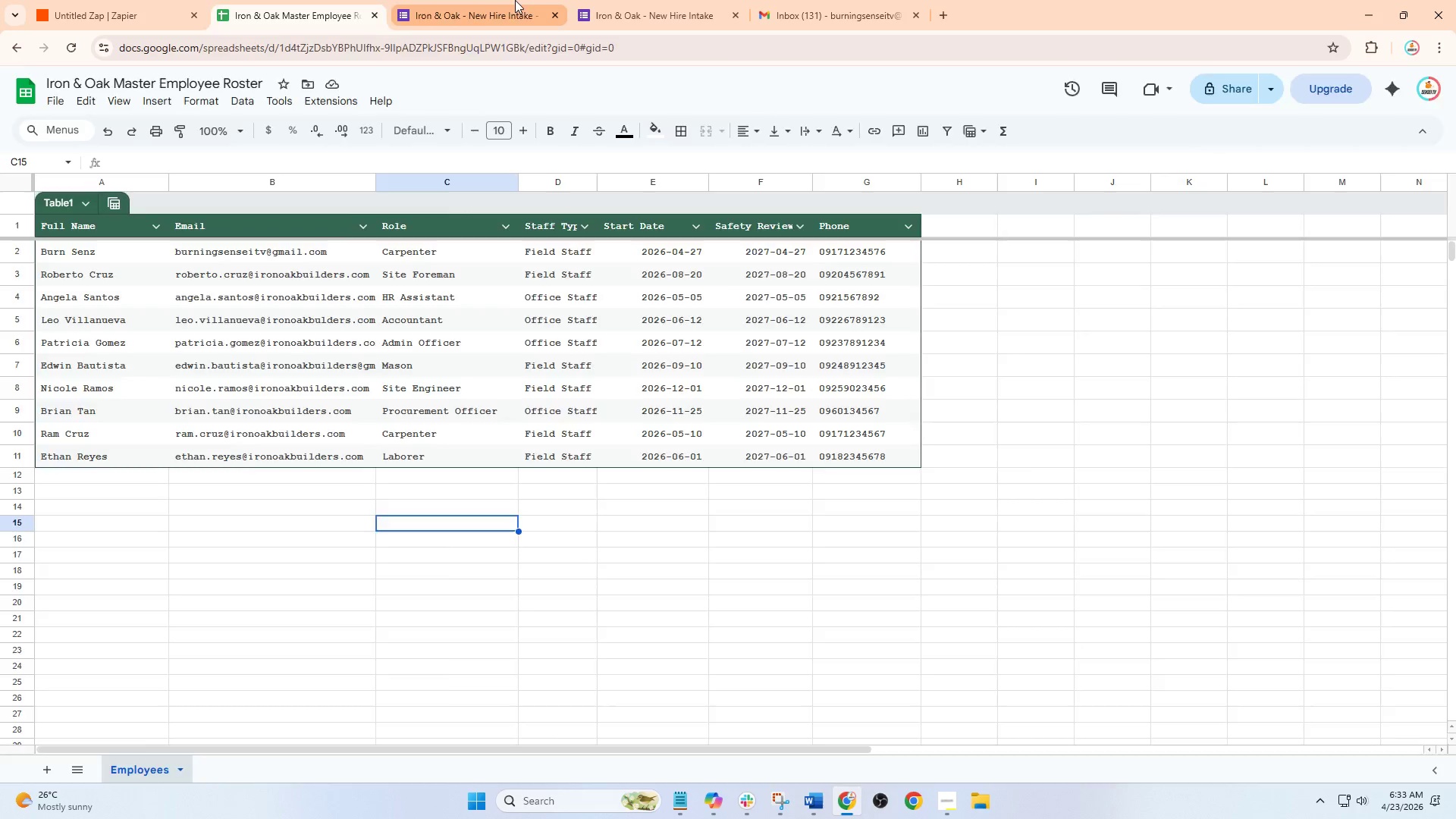 
double_click([627, 0])
 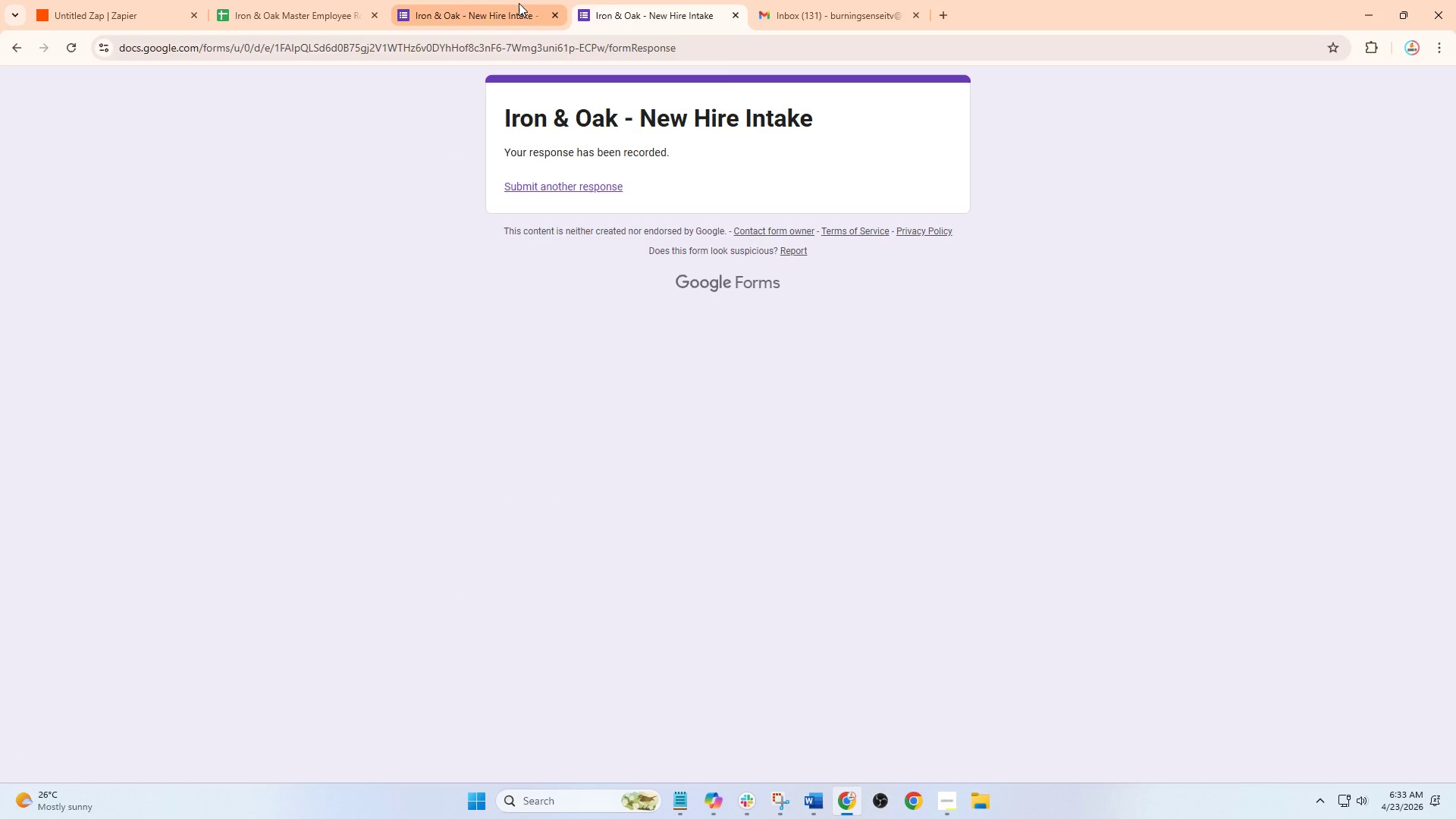 
left_click([519, 3])
 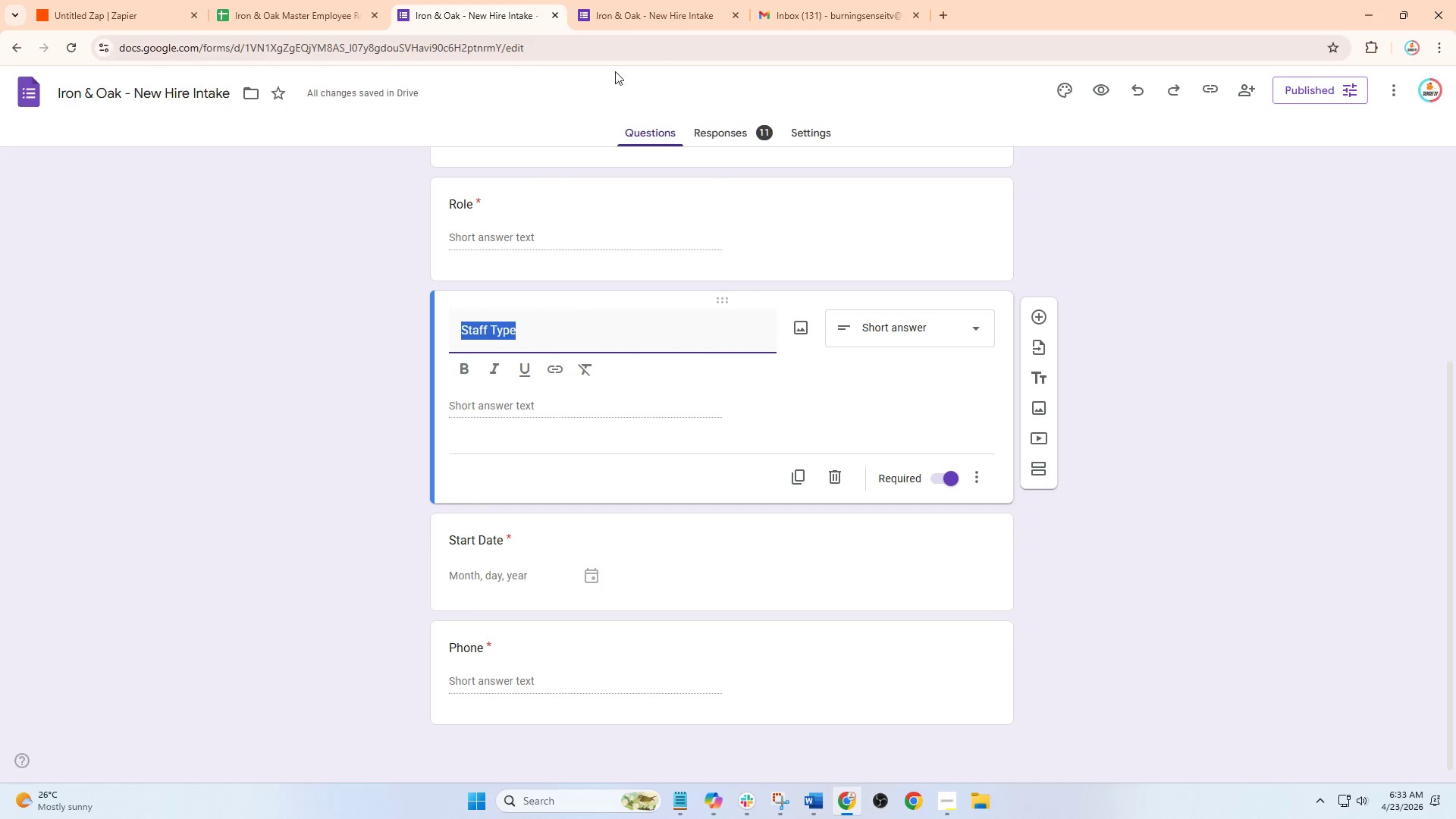 
left_click([645, 0])
 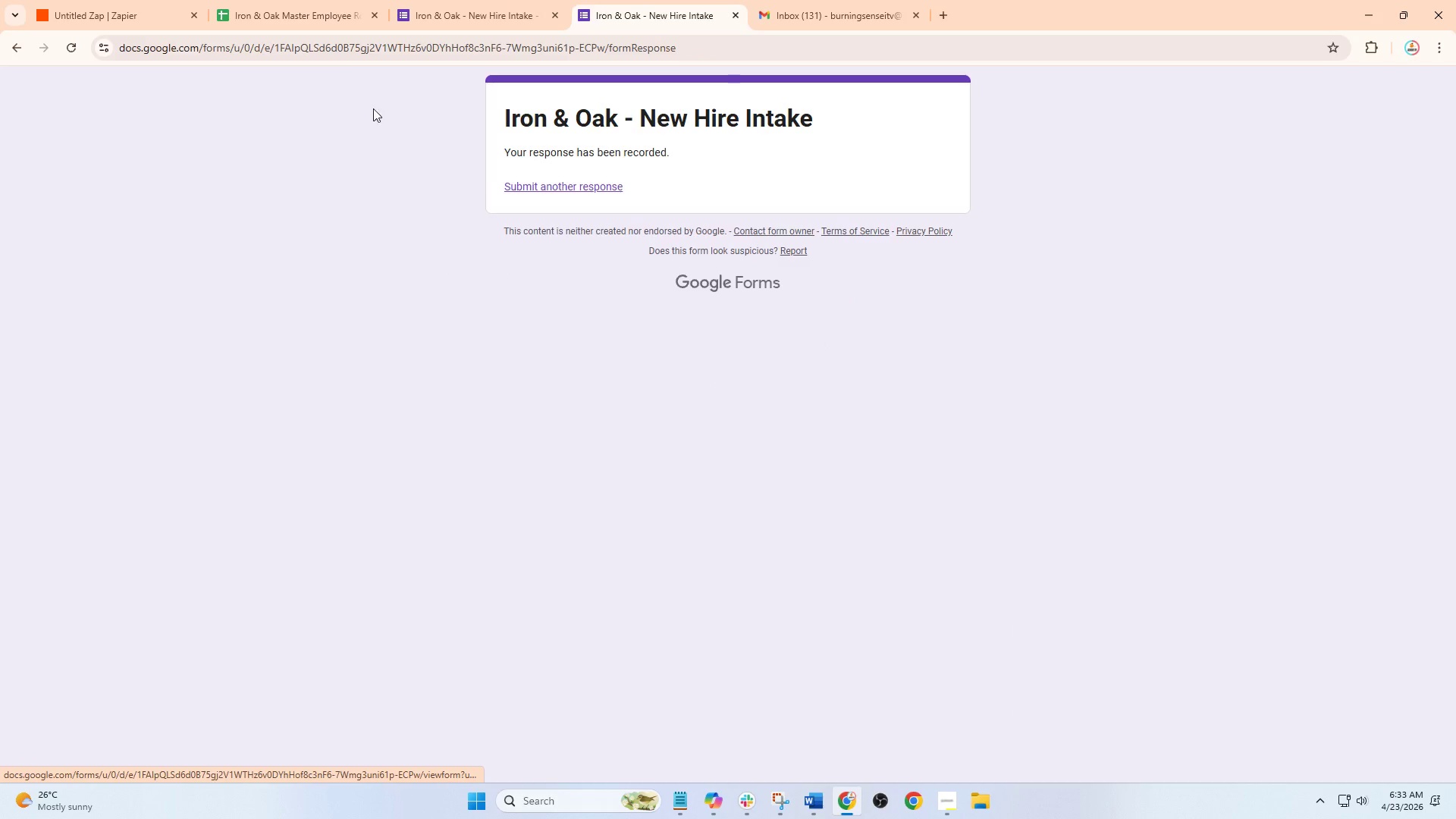 
left_click([190, 0])
 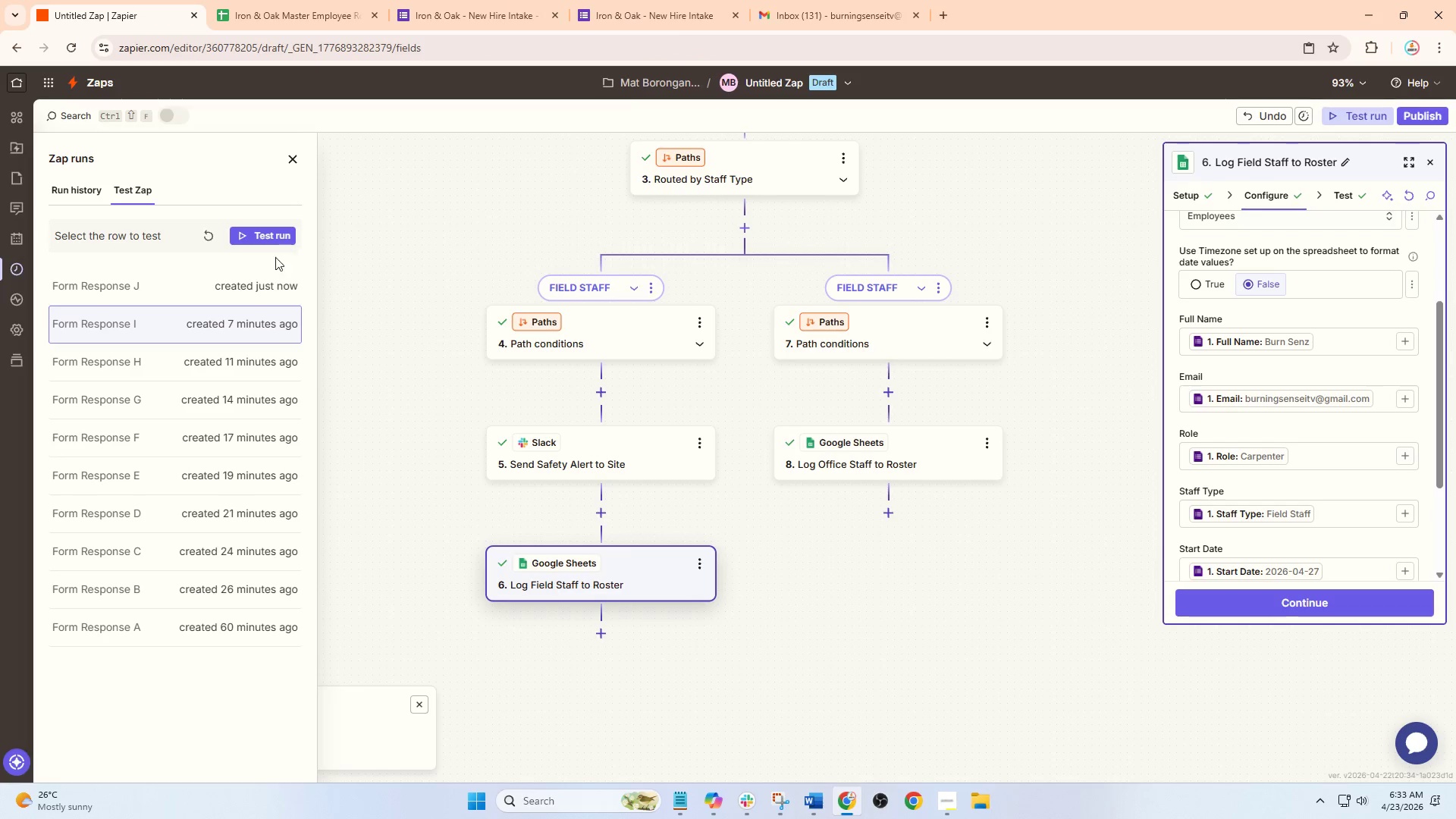 
left_click([237, 290])
 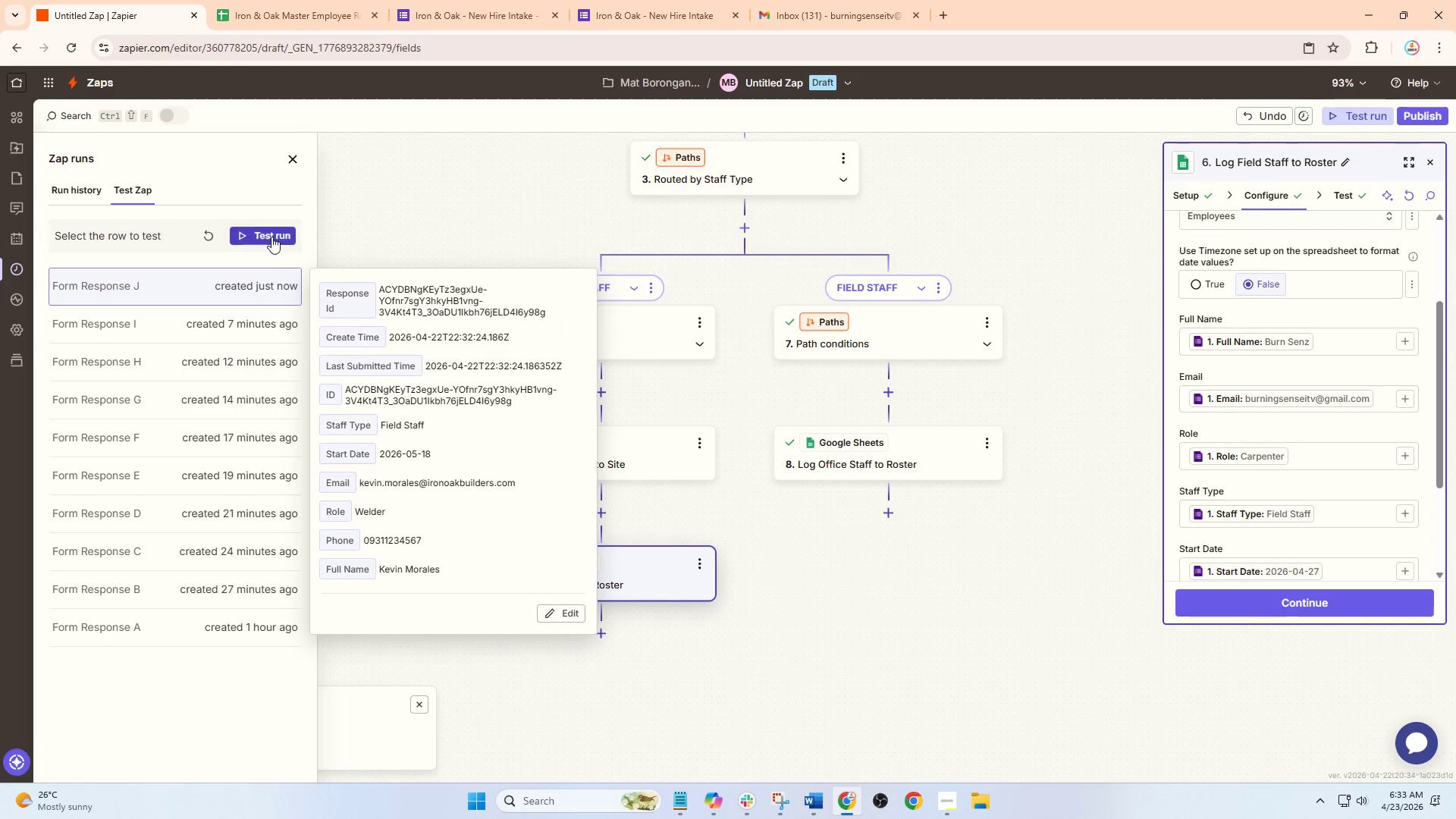 
left_click([271, 237])
 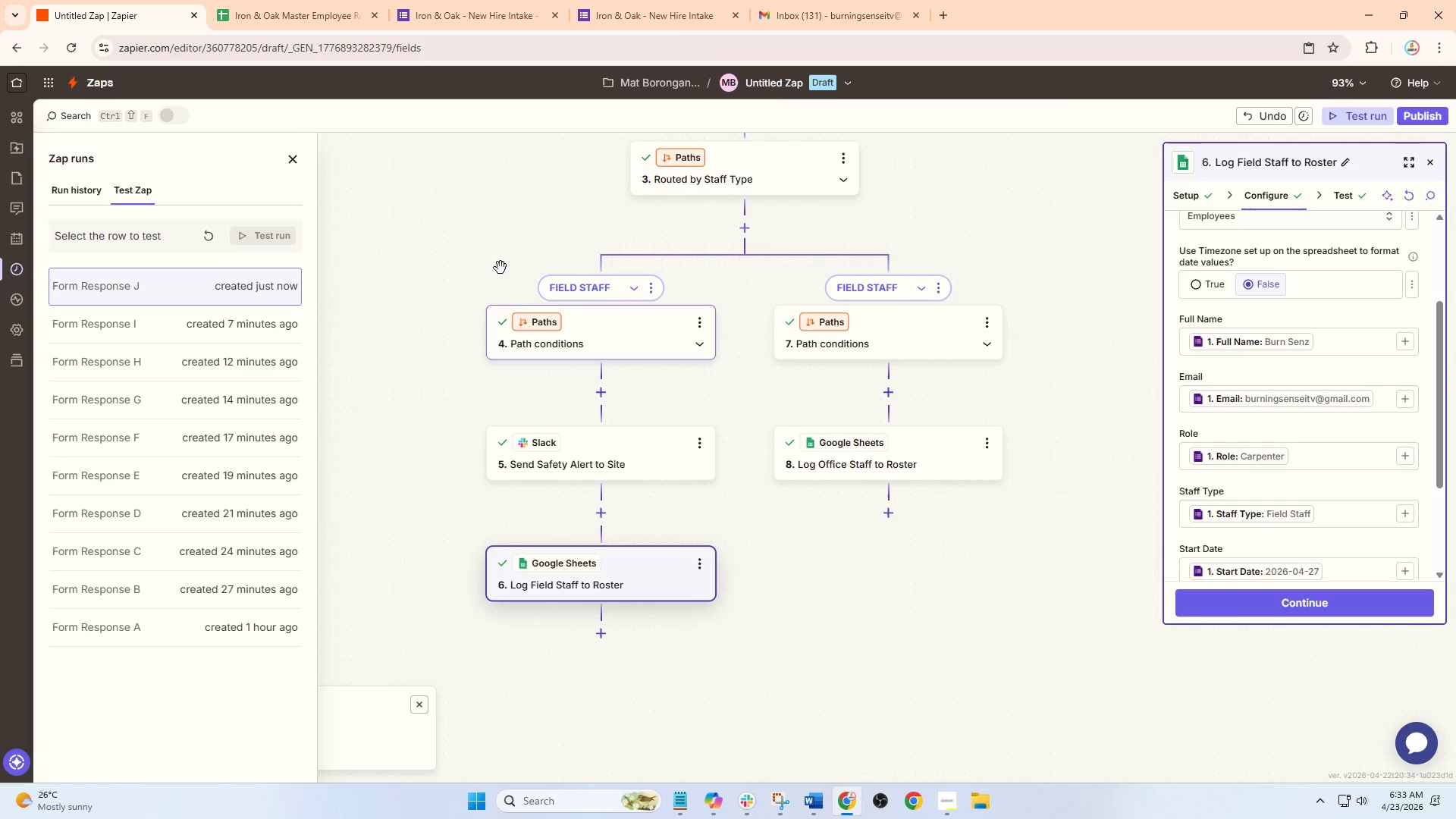 
left_click([276, 0])
 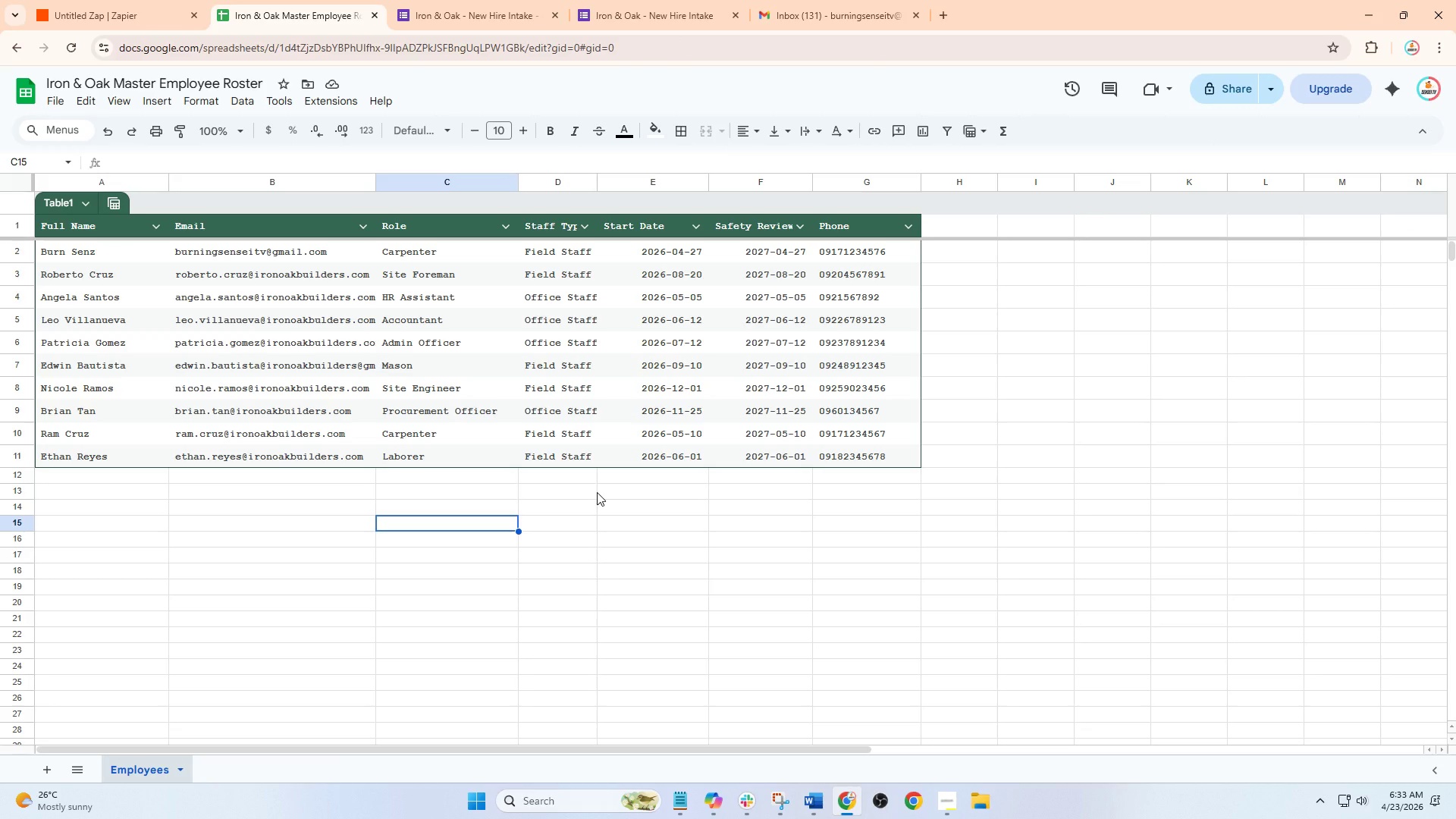 
wait(9.08)
 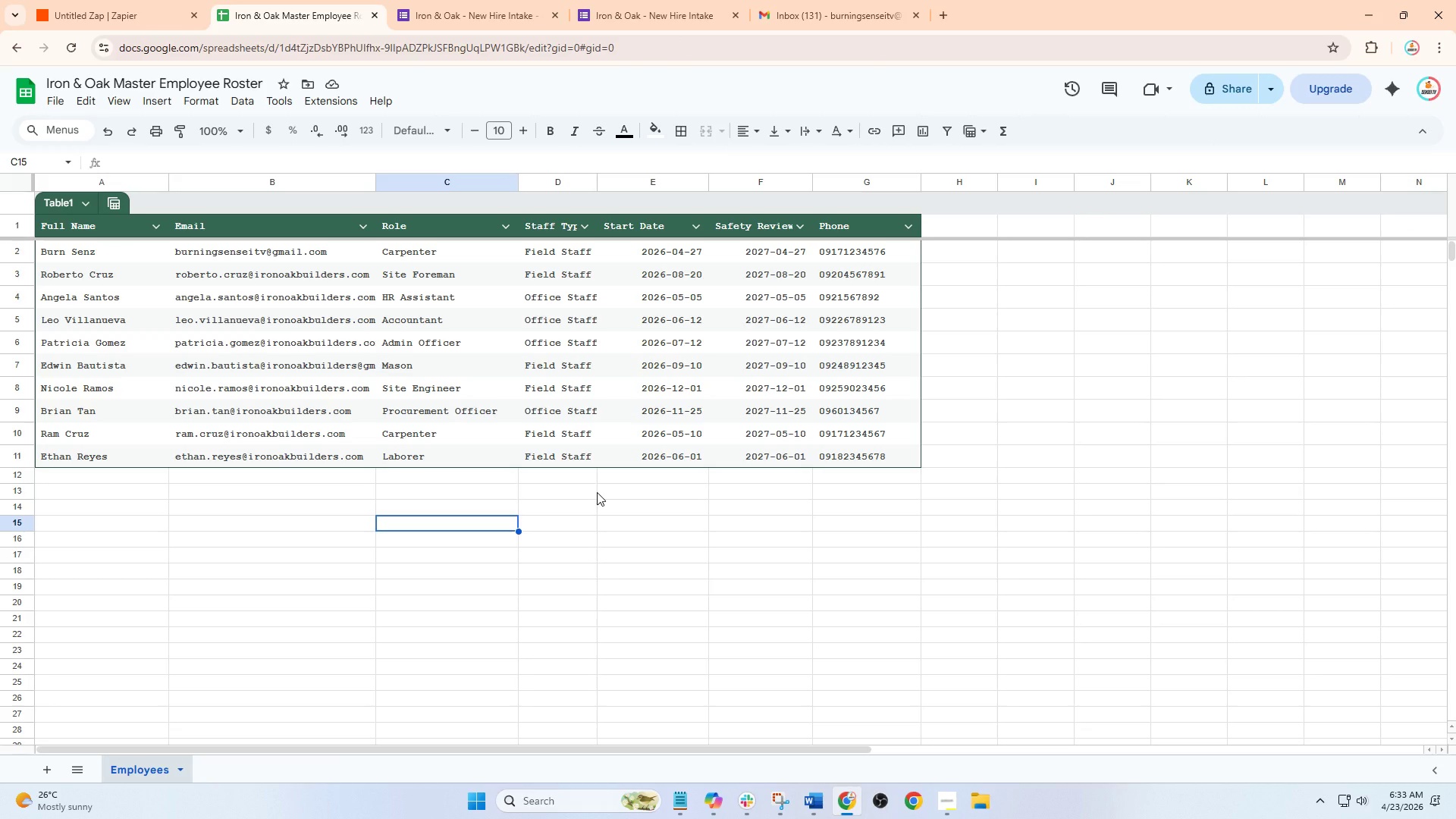 
double_click([853, 479])
 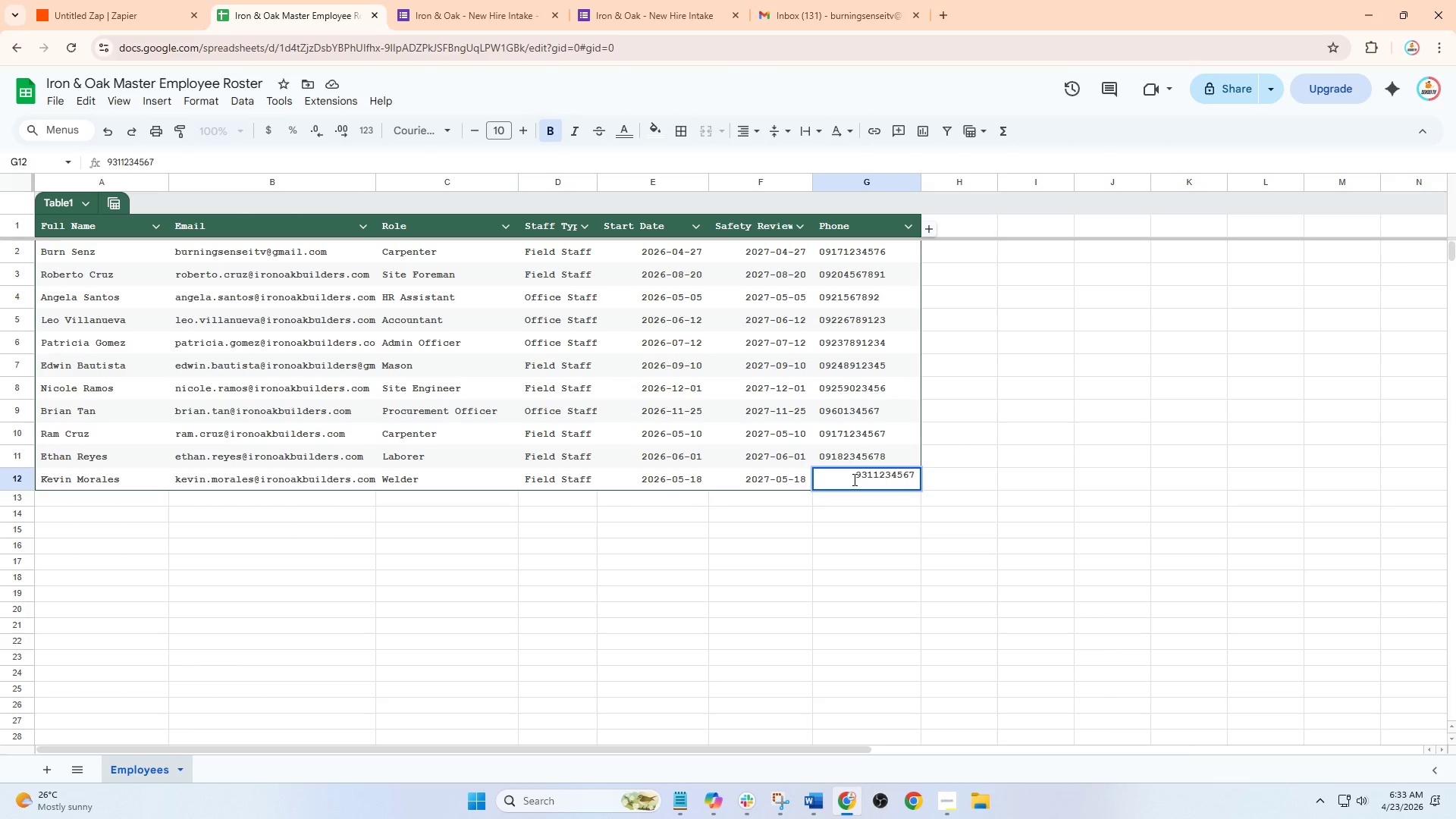 
left_click([853, 479])
 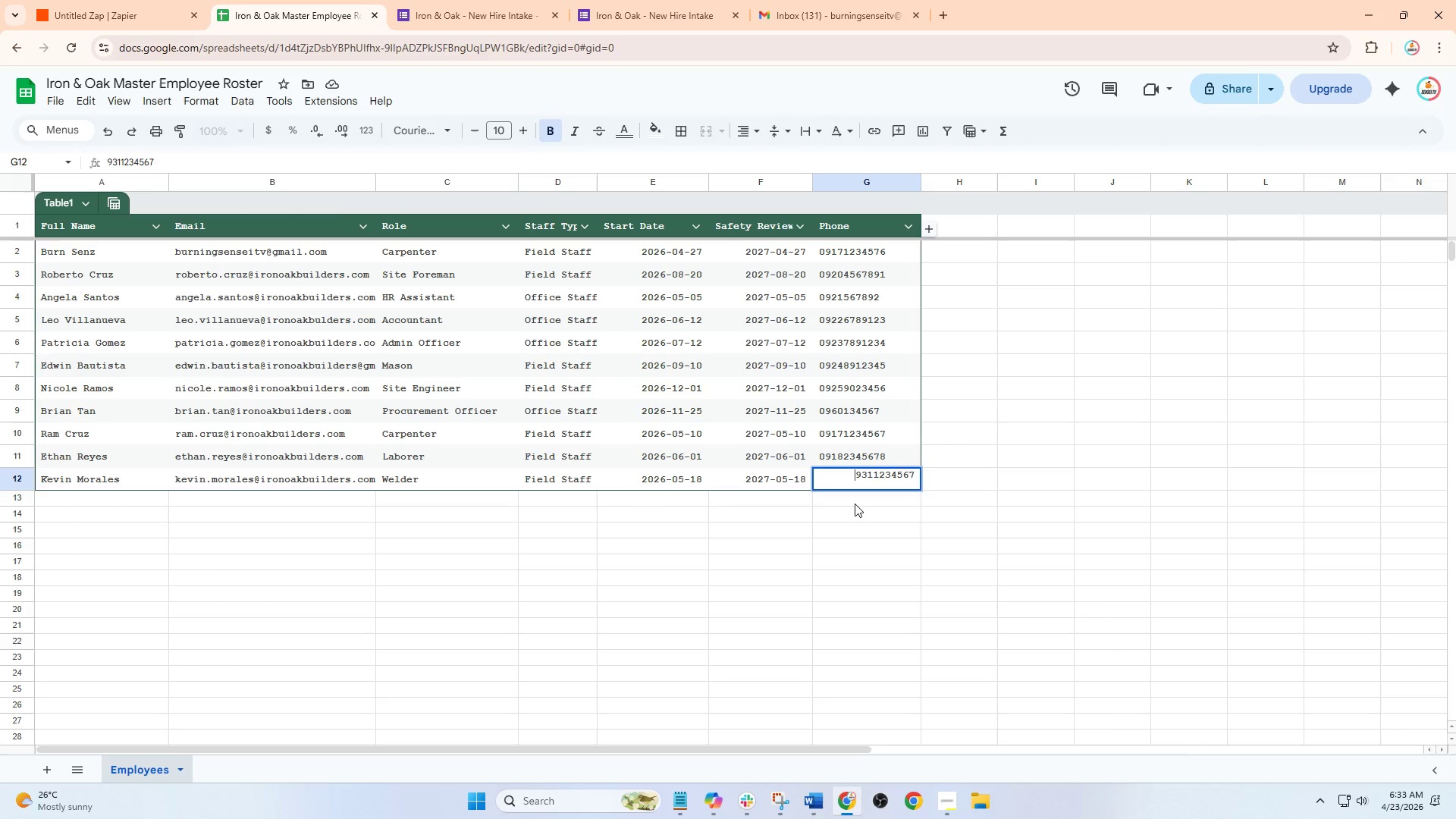 
key(Control+V)
 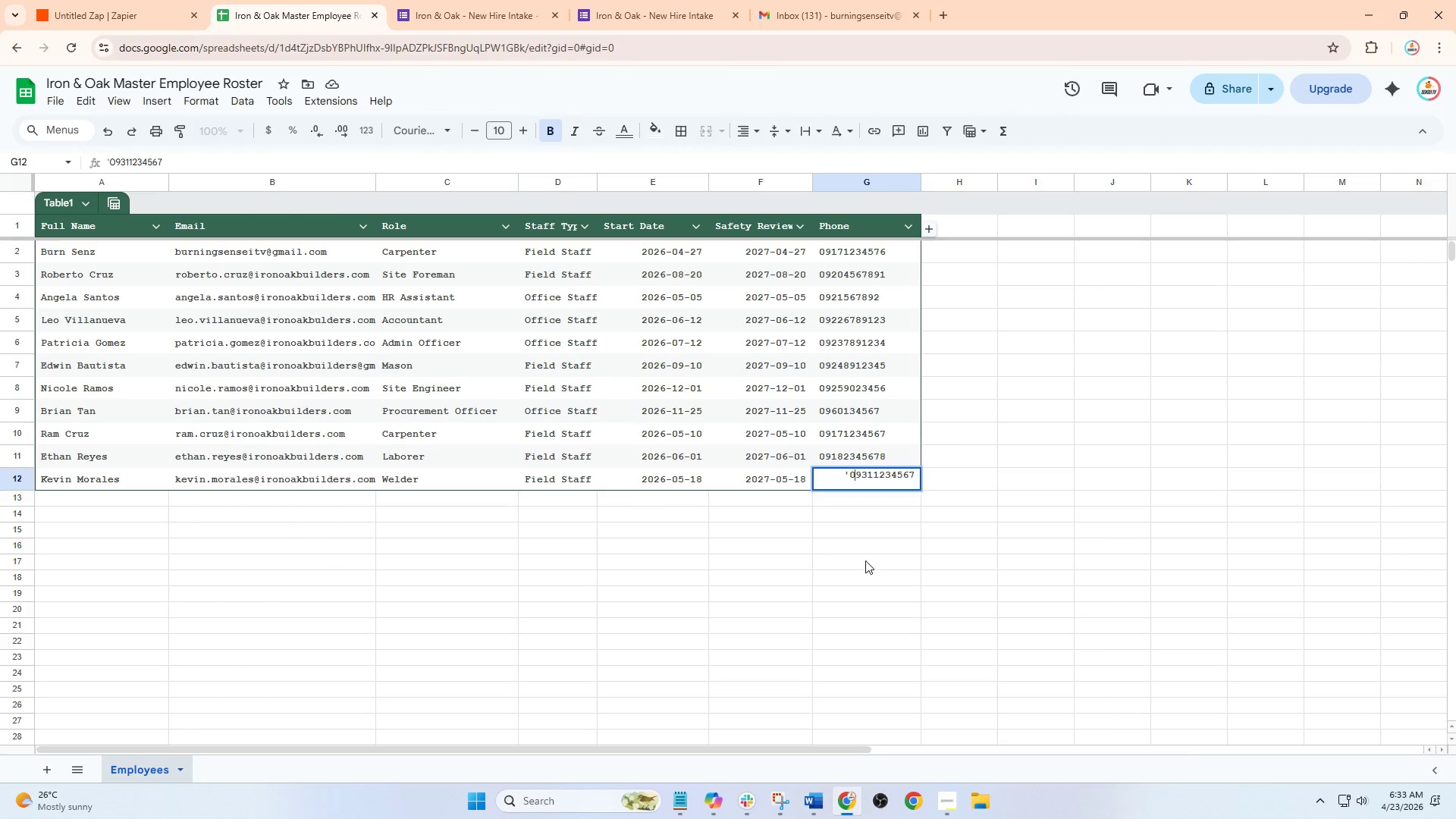 
left_click([865, 560])
 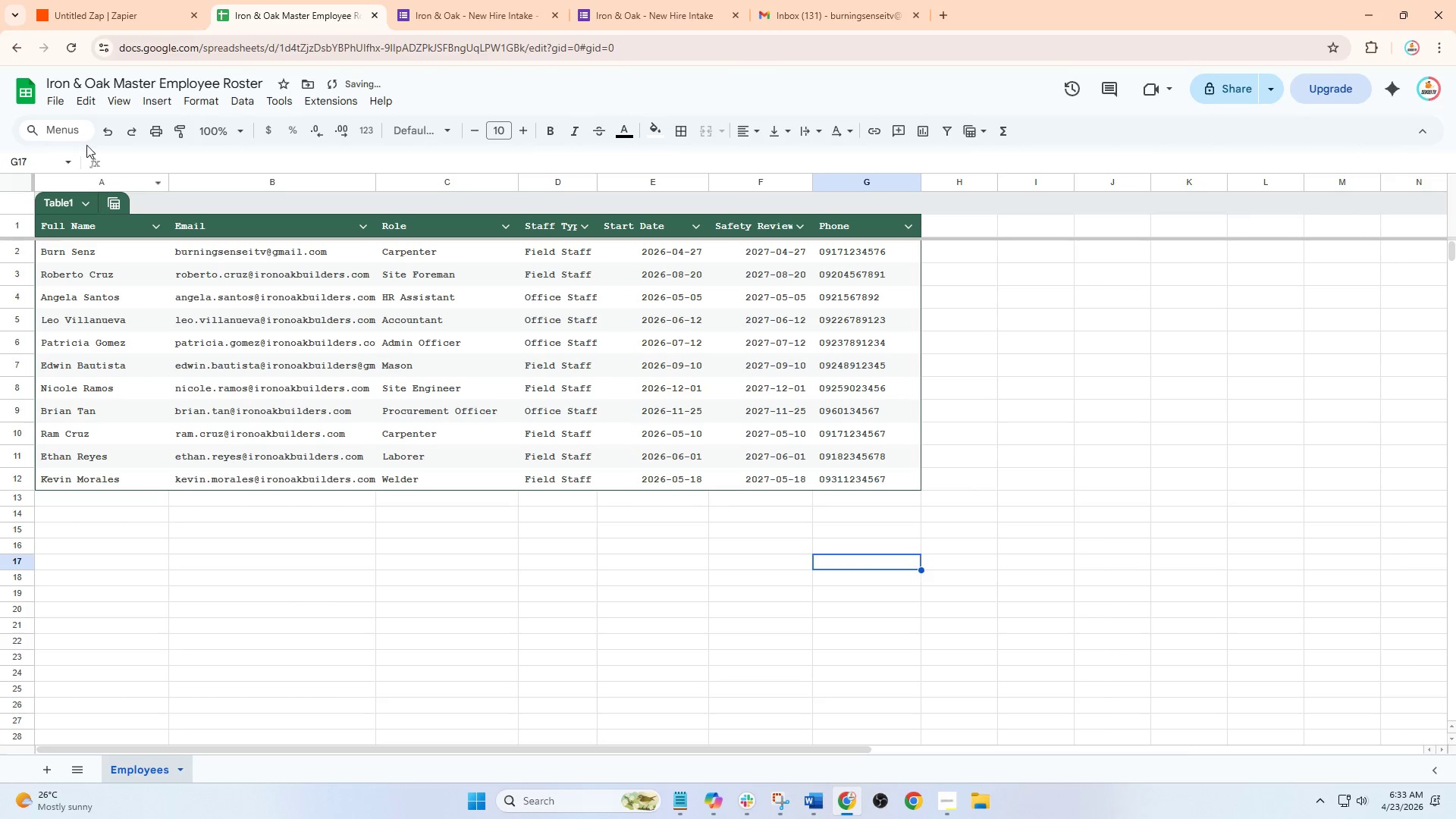 
left_click([97, 0])
 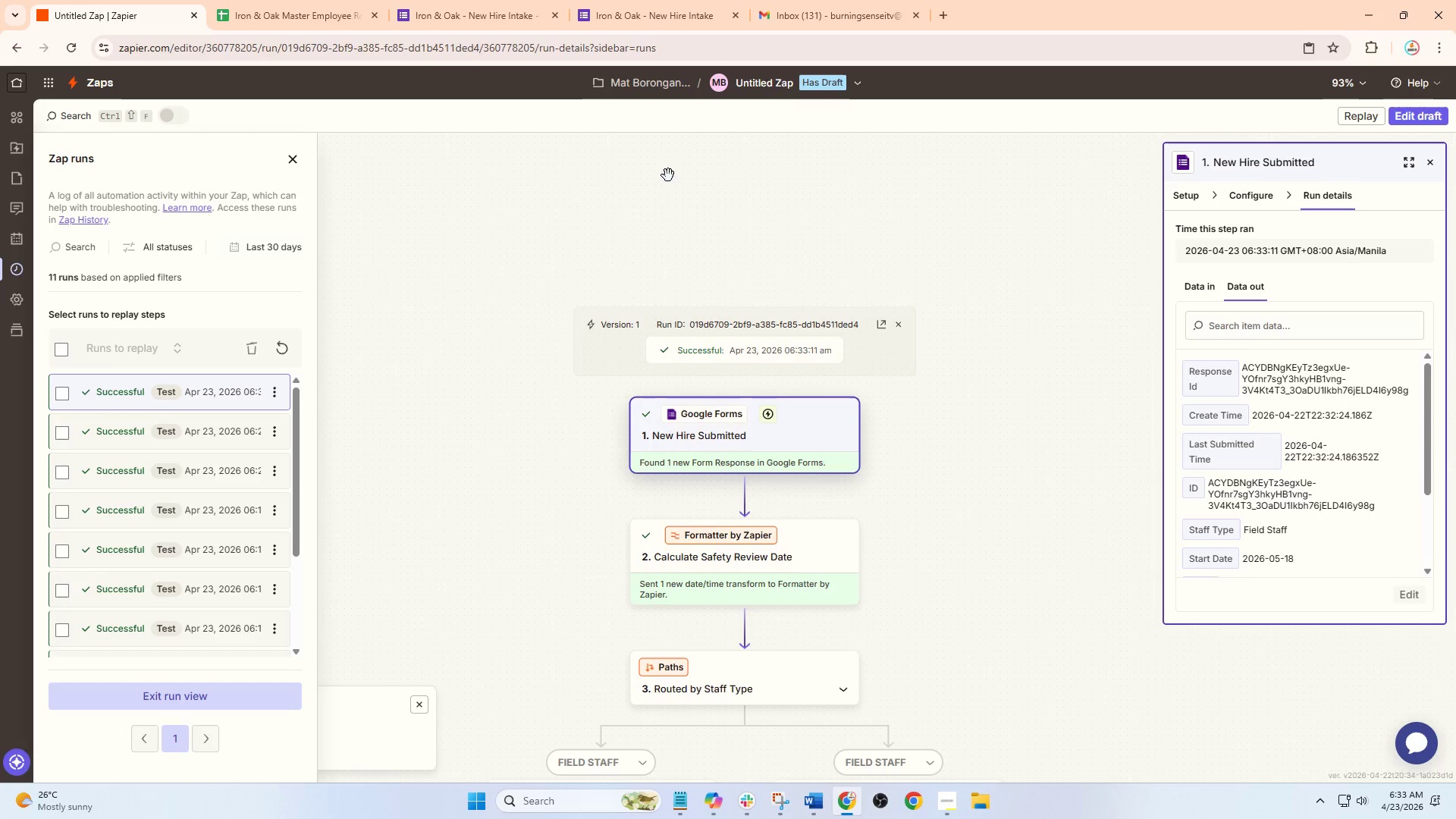 
scroll: coordinate [780, 438], scroll_direction: down, amount: 10.0
 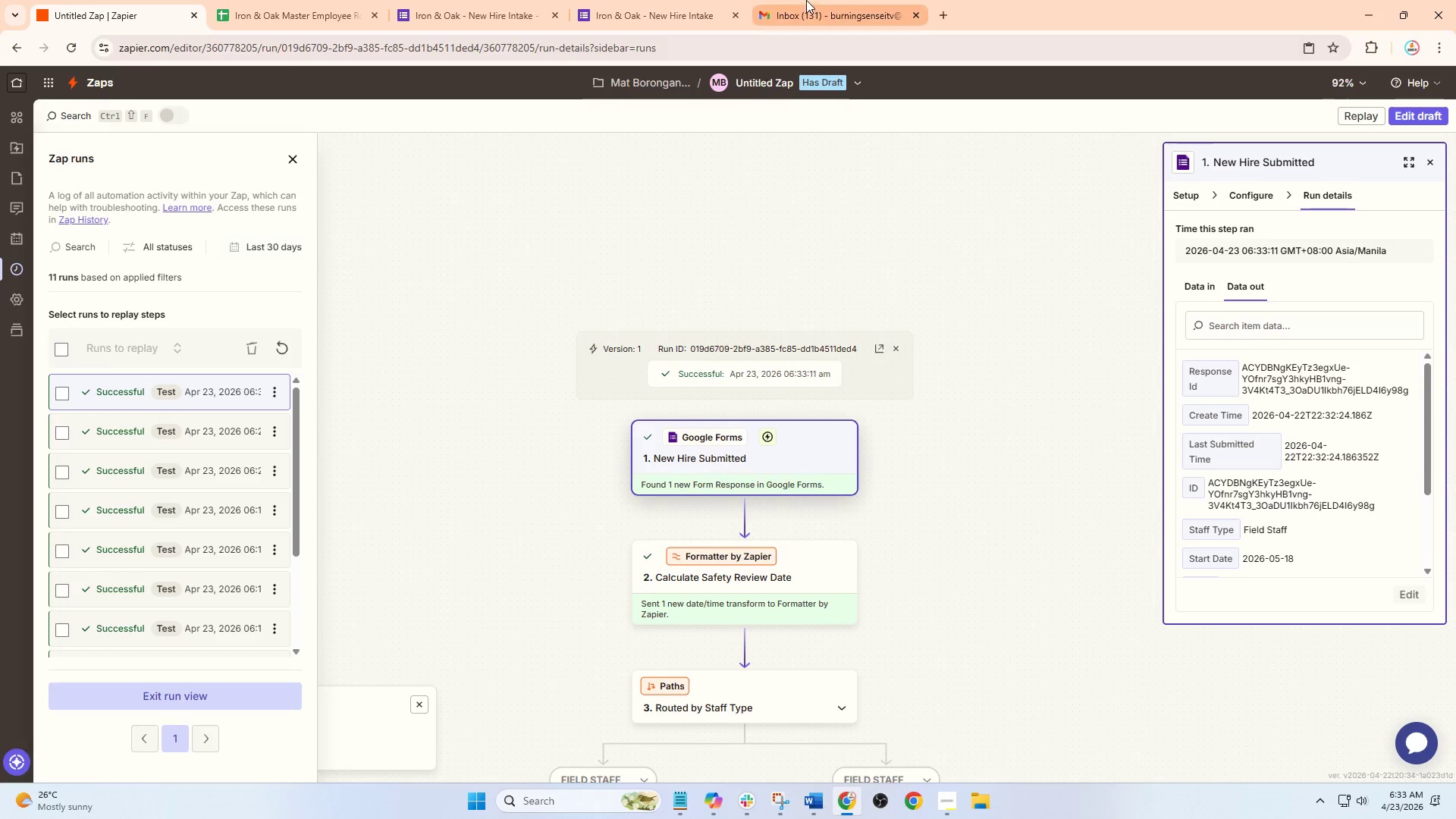 
double_click([701, 0])
 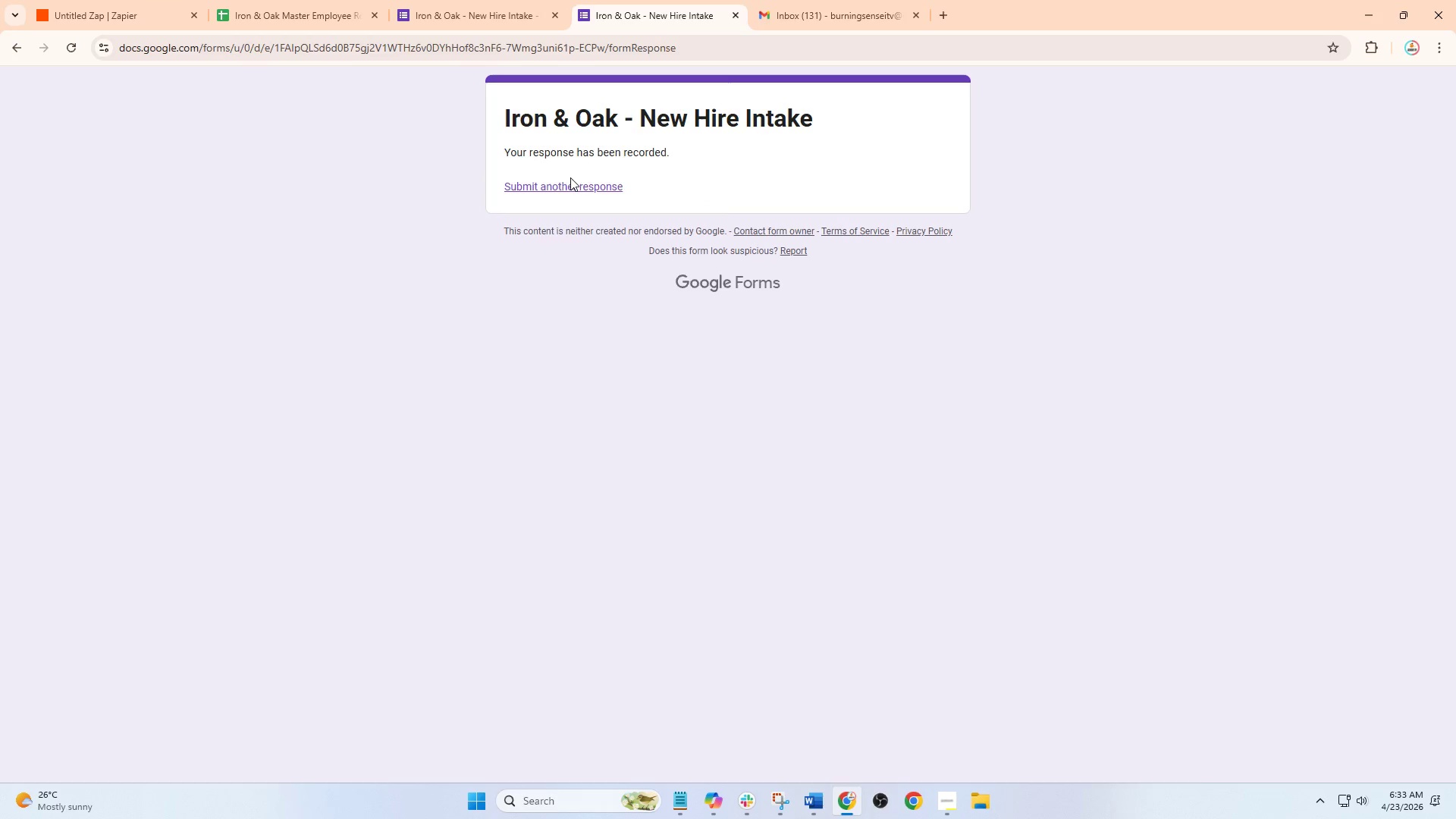 
left_click([563, 187])
 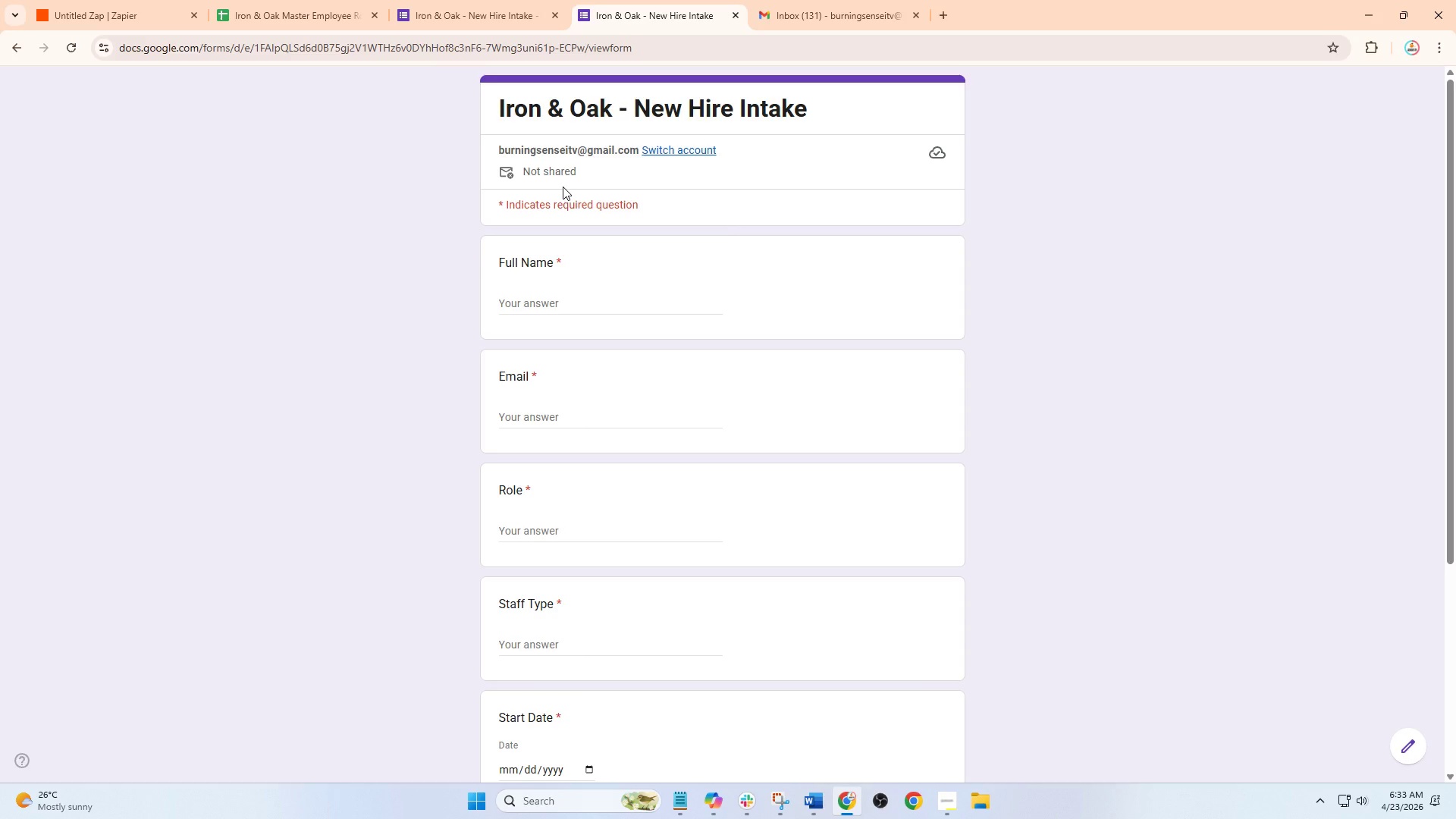 
wait(7.97)
 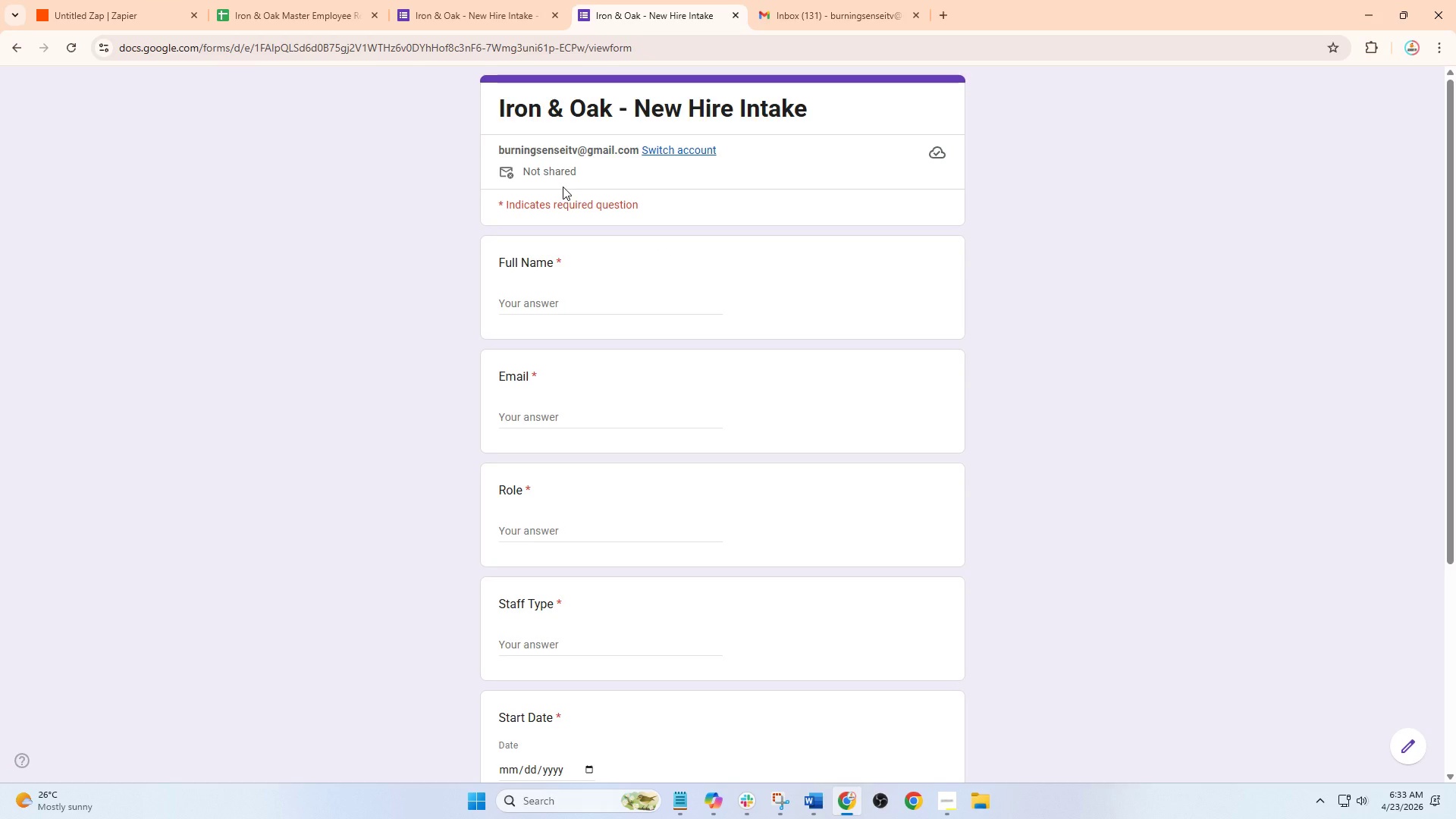 
left_click([585, 299])
 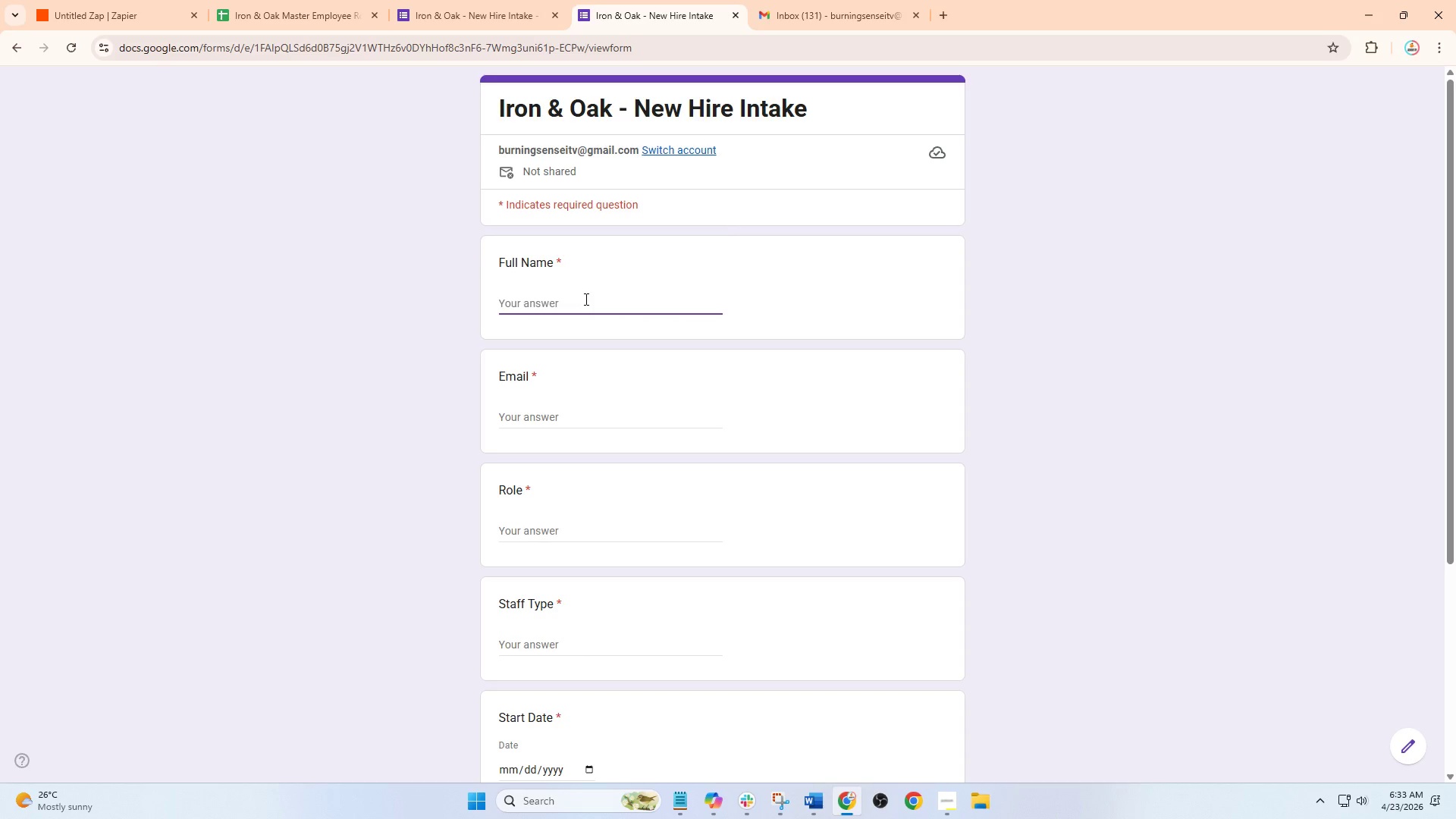 
type(Ramon Castillo)
 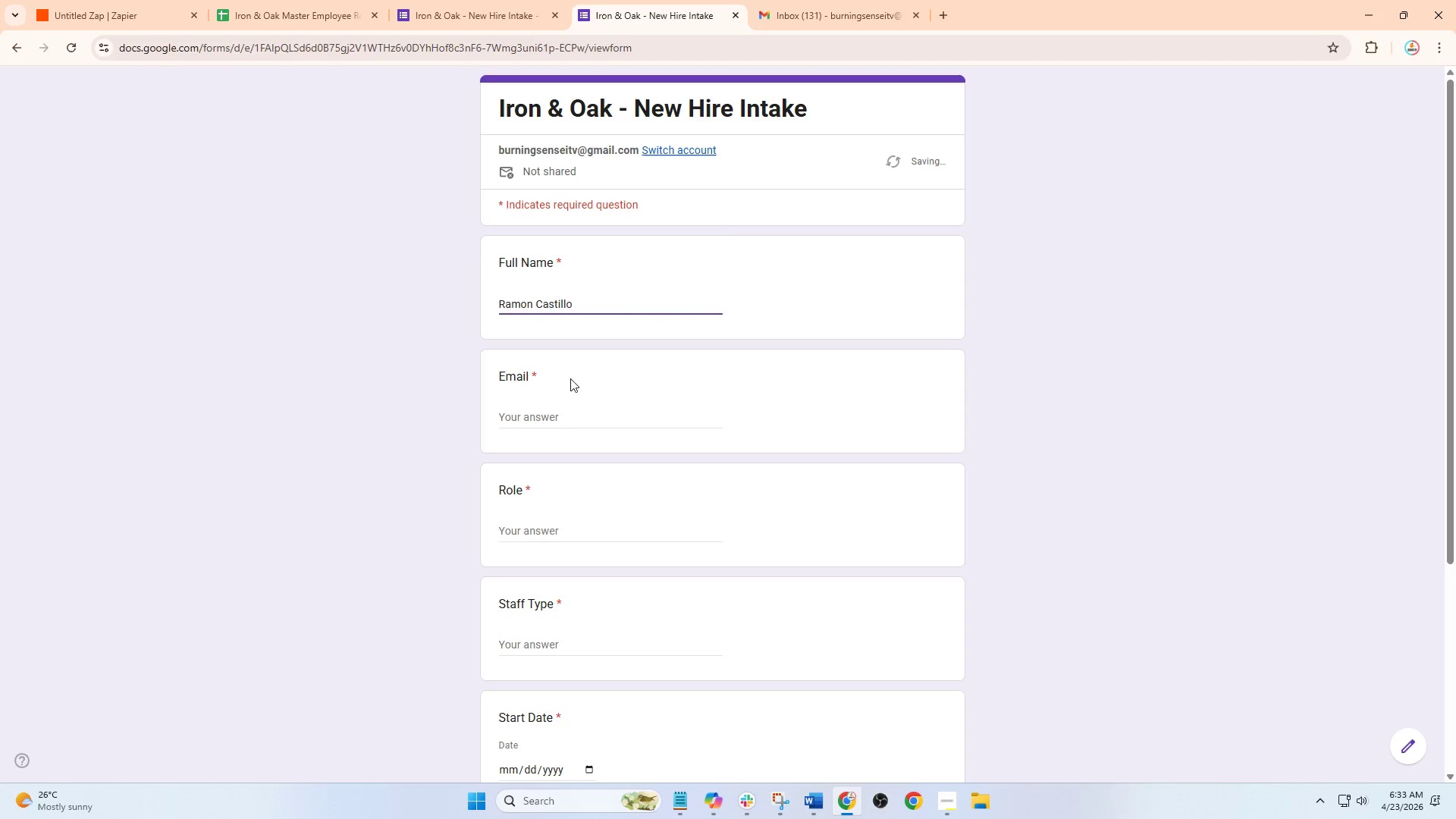 
left_click([567, 426])
 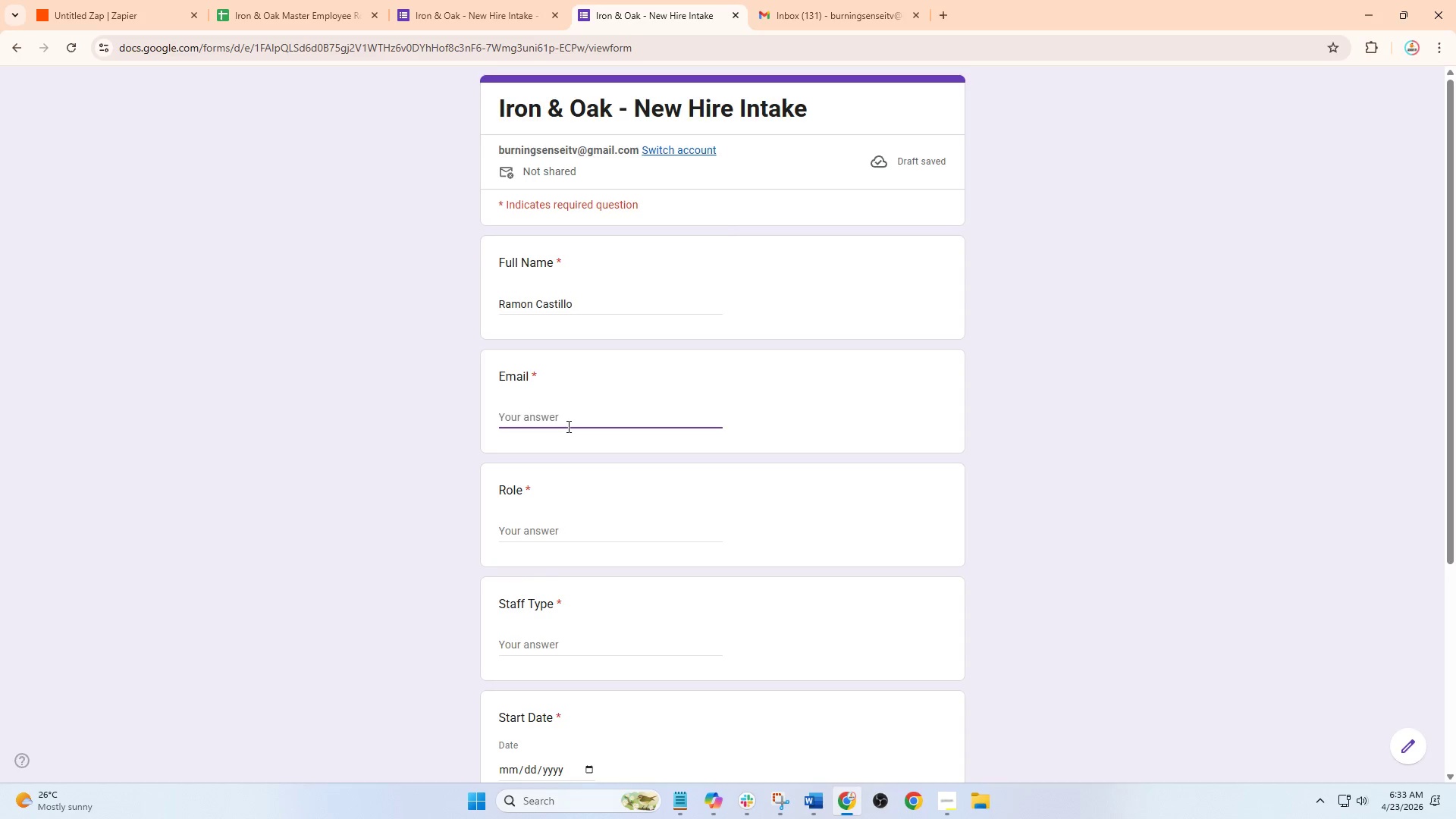 
type(ramon.castillo@ironoakbuilders.com)
 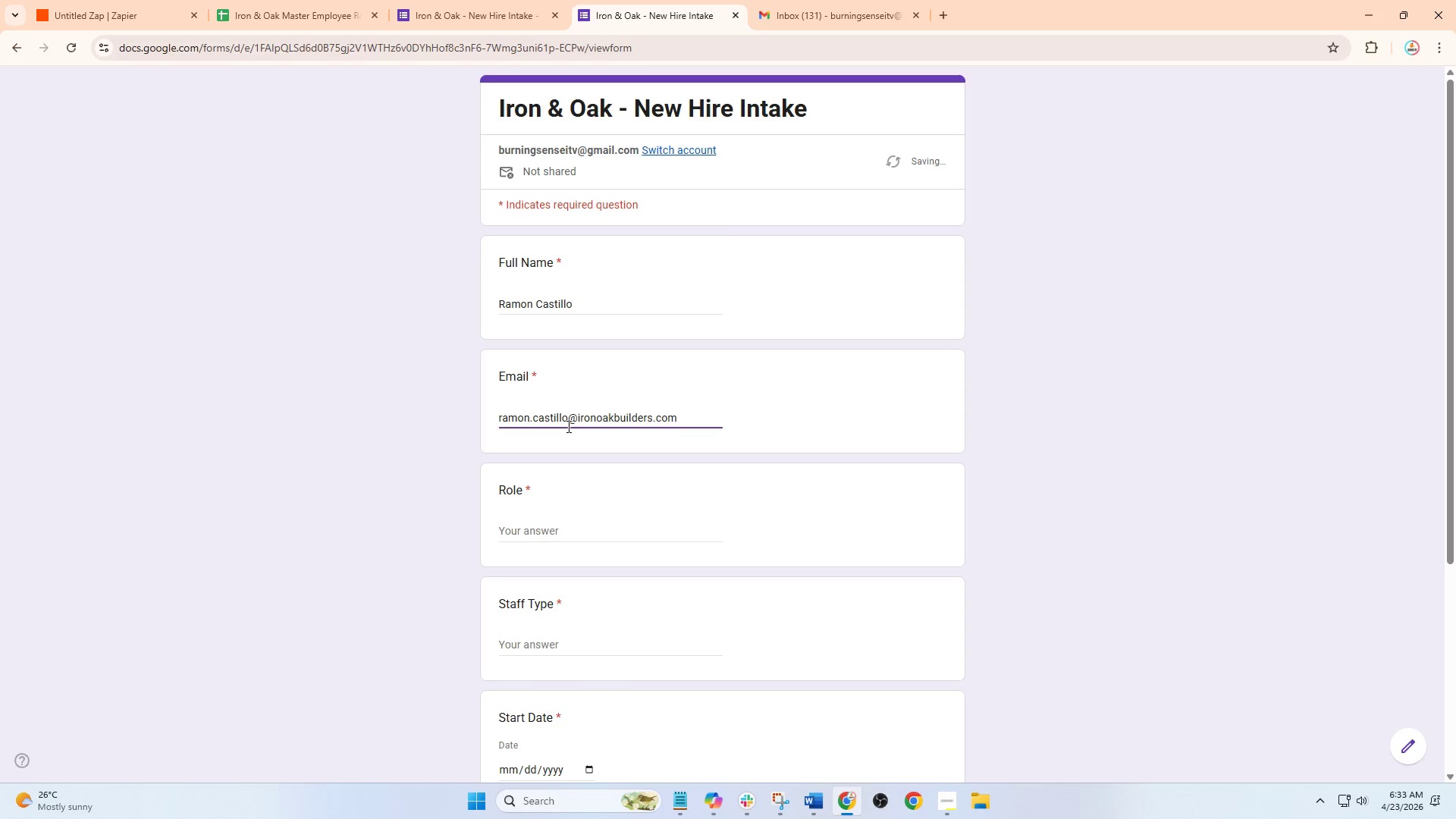 
left_click([560, 537])
 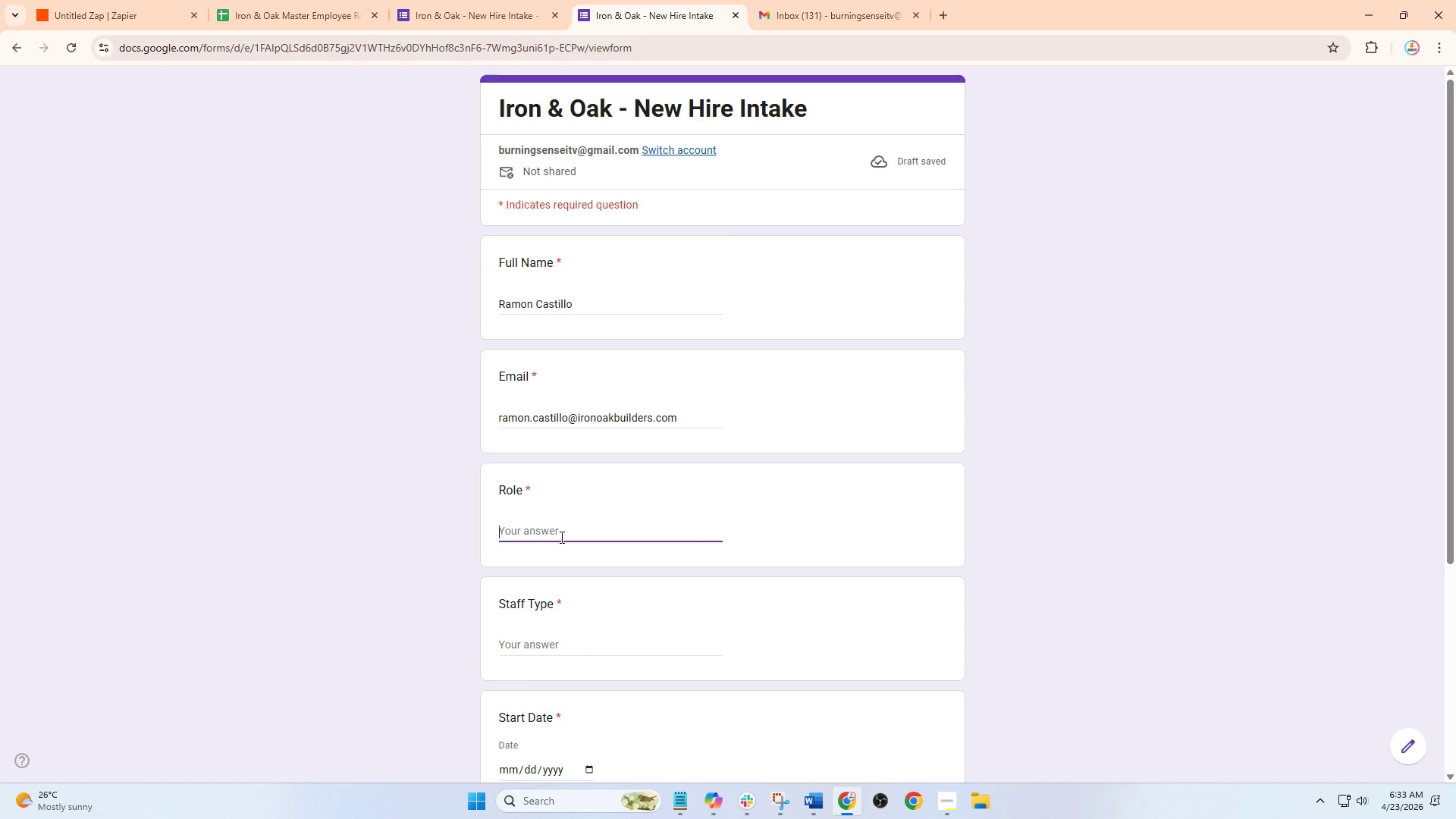 
type(Safety Officer)
 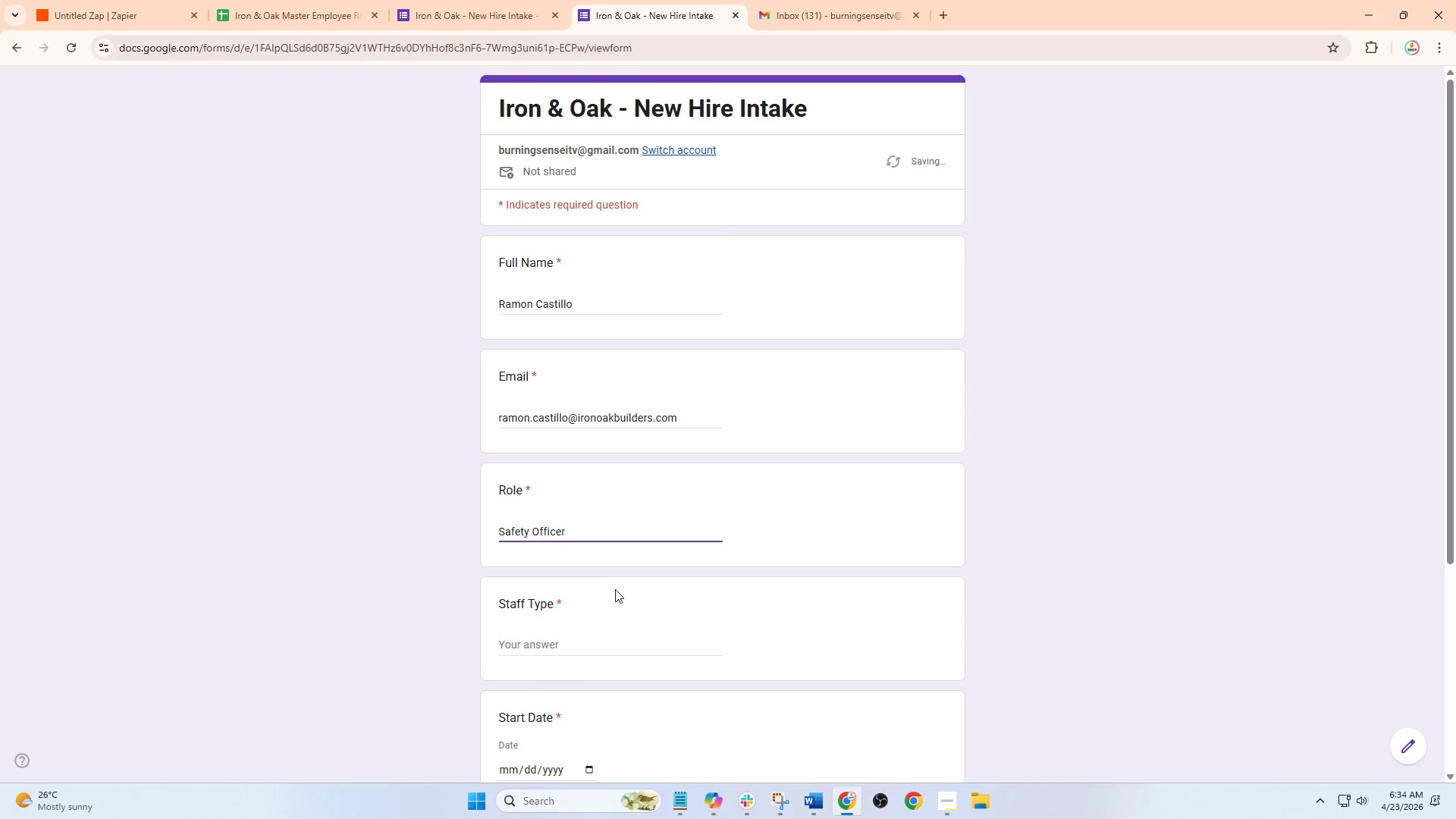 
left_click([576, 580])
 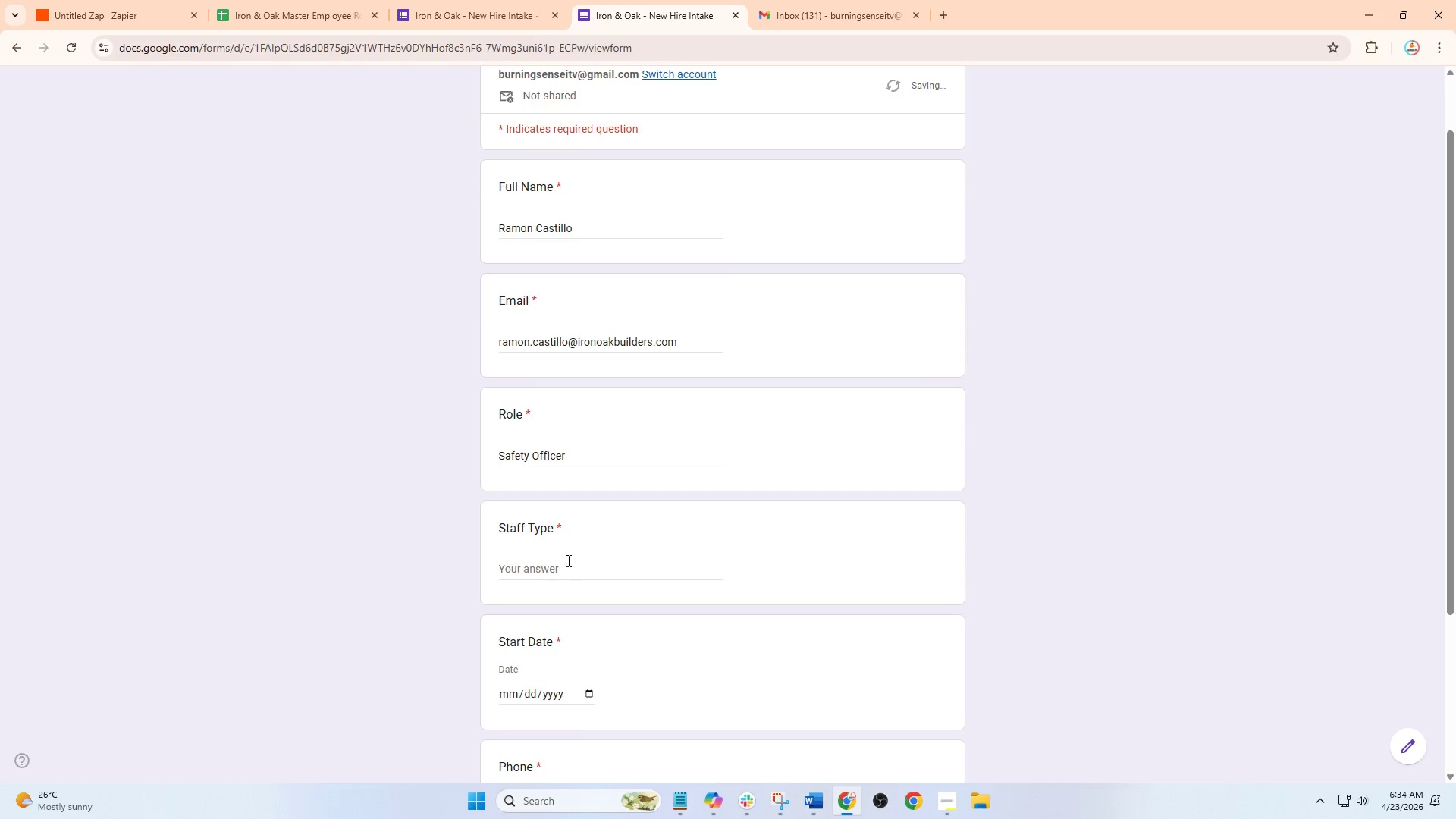 
scroll: coordinate [615, 589], scroll_direction: down, amount: 1.0
 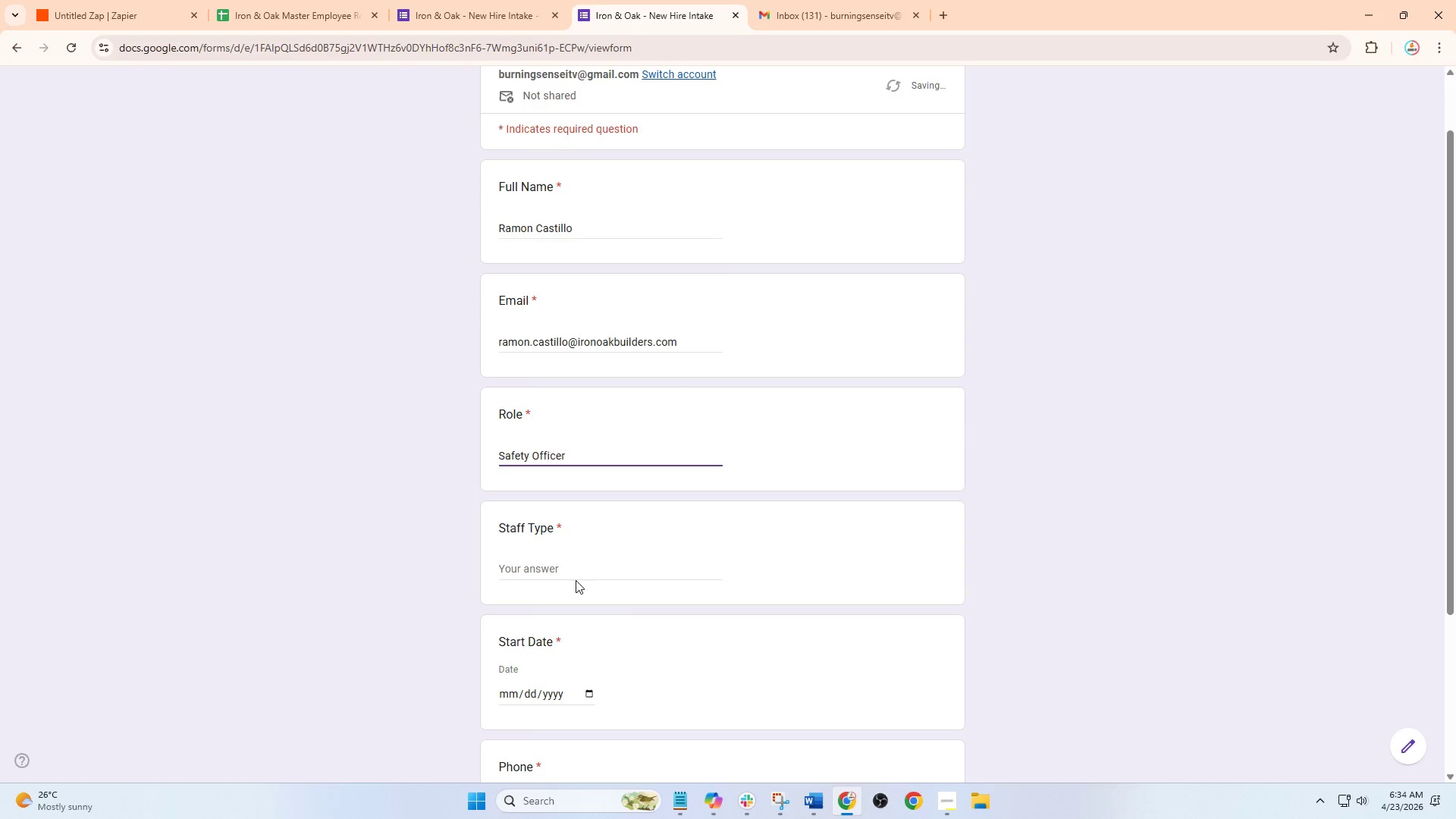 
left_click([553, 583])
 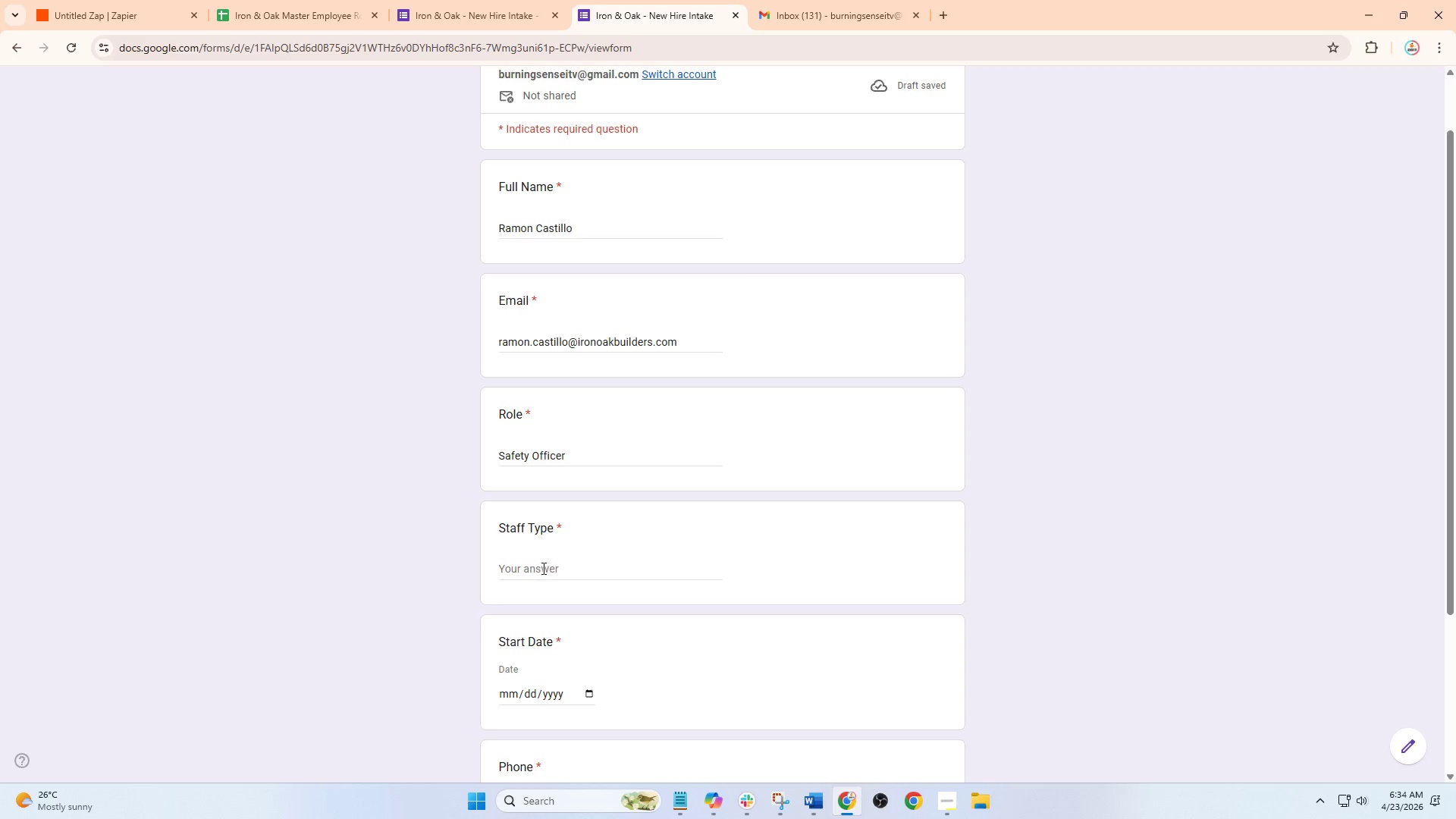 
left_click([542, 568])
 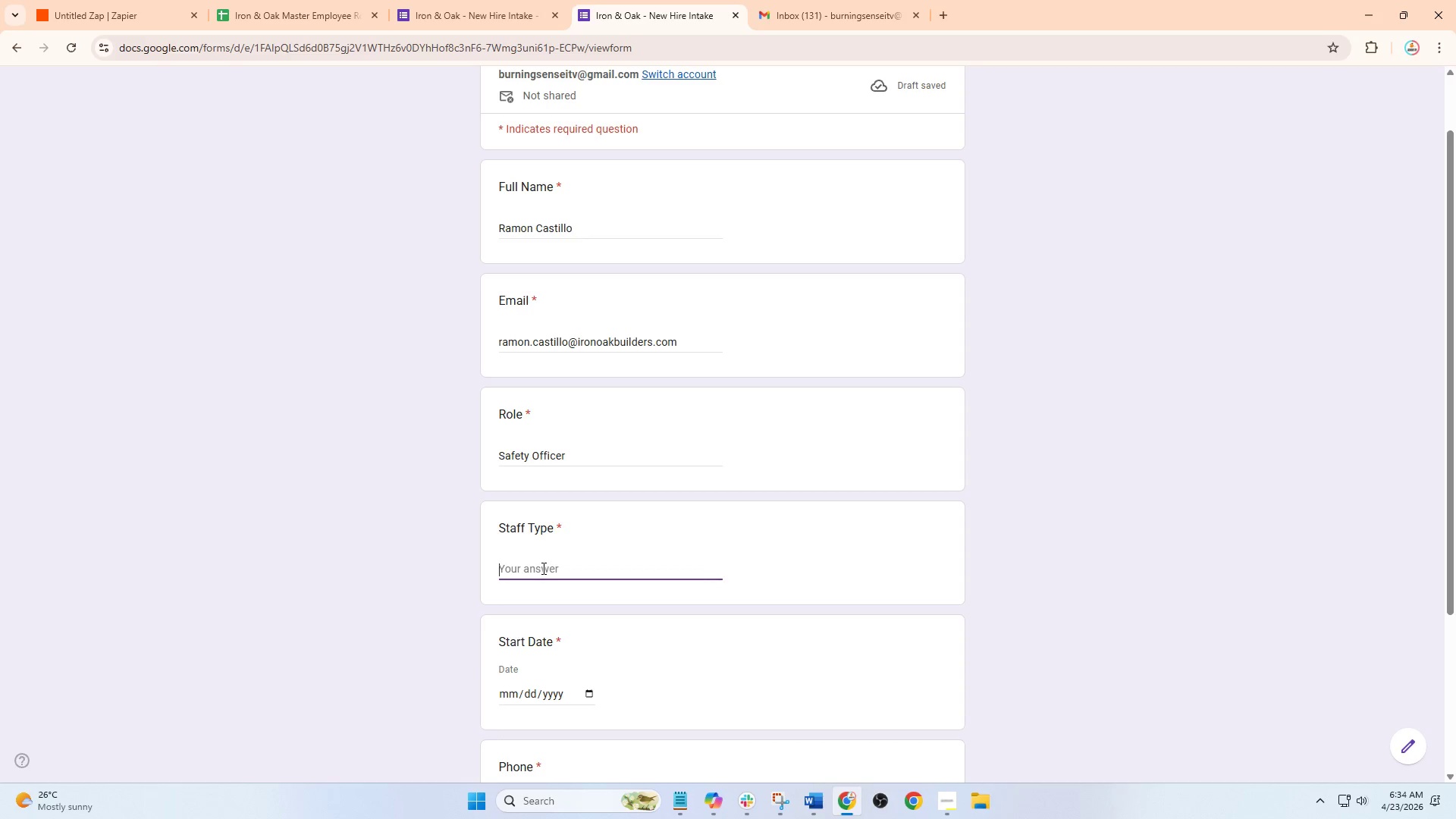 
type(Field Start)
 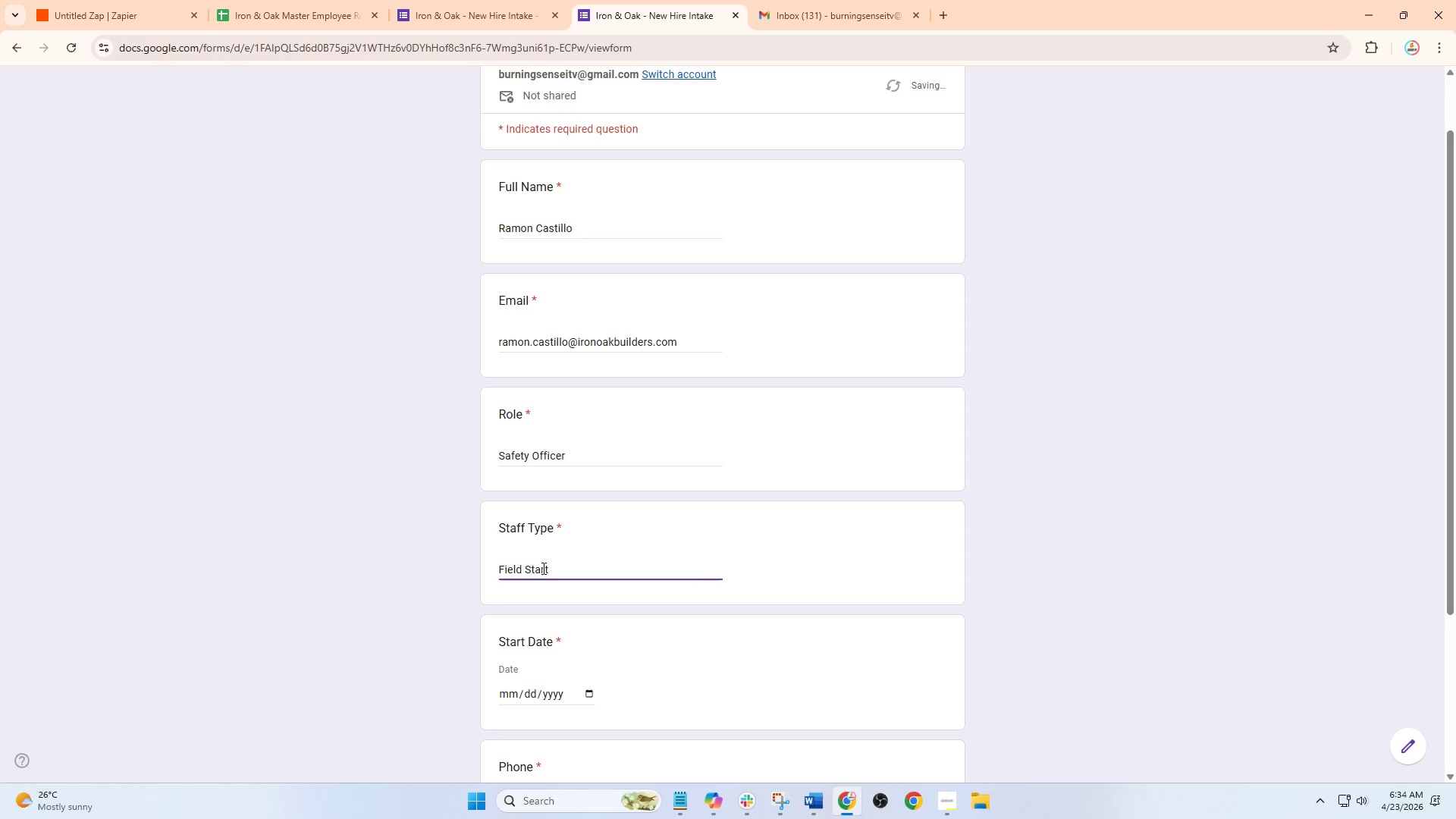 
wait(10.89)
 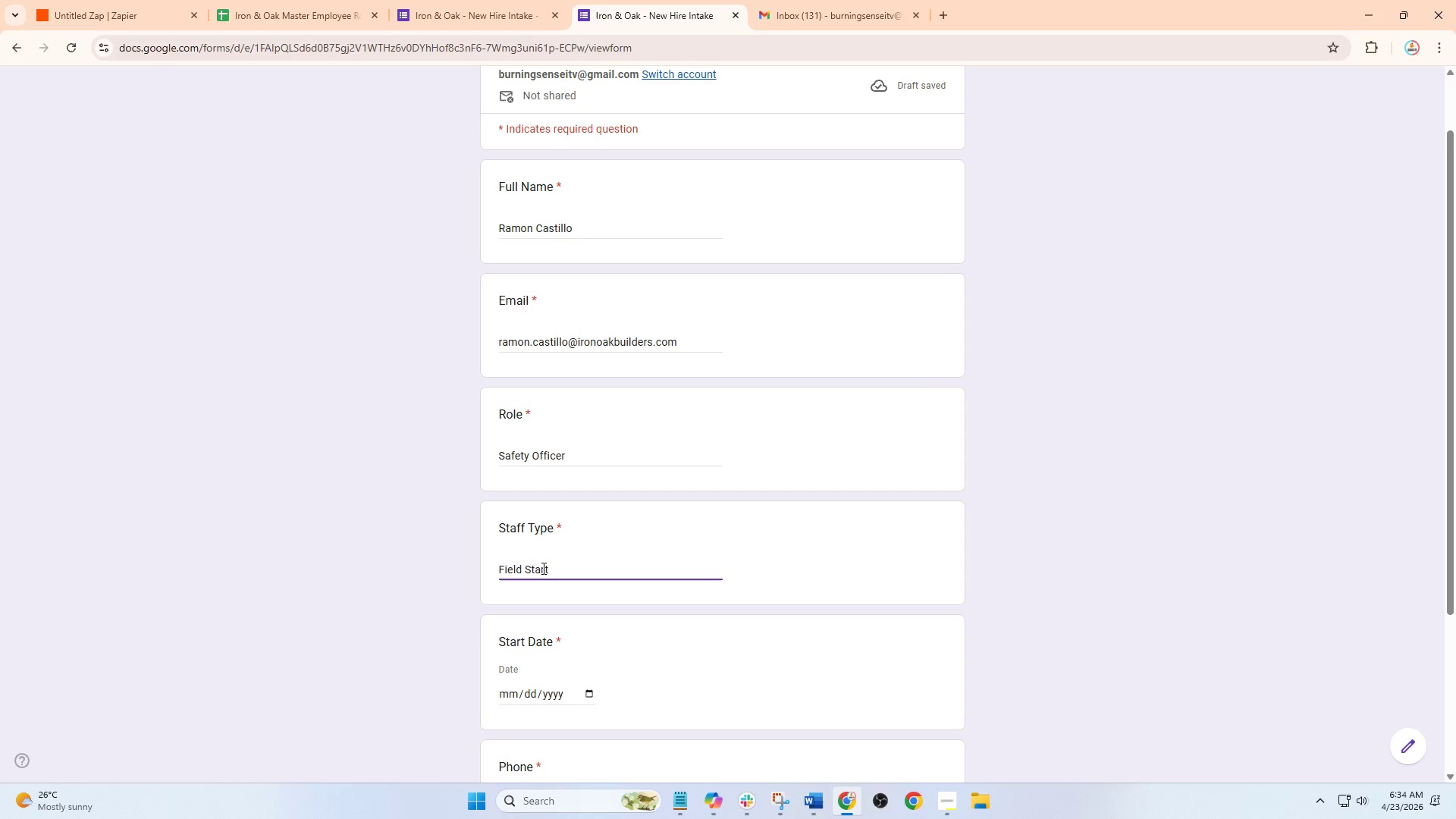 
left_click([733, 635])
 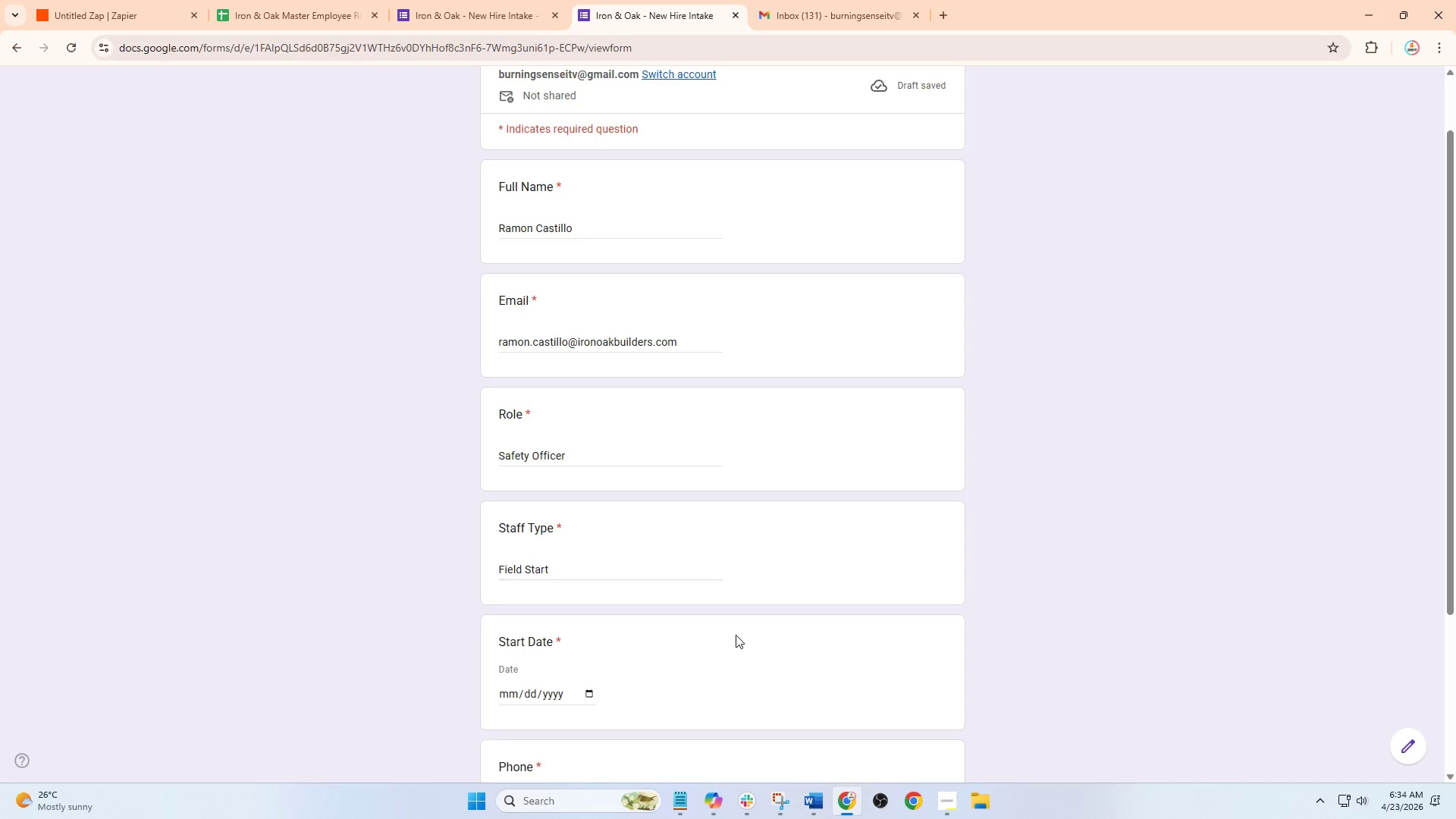 
scroll: coordinate [738, 635], scroll_direction: down, amount: 3.0
 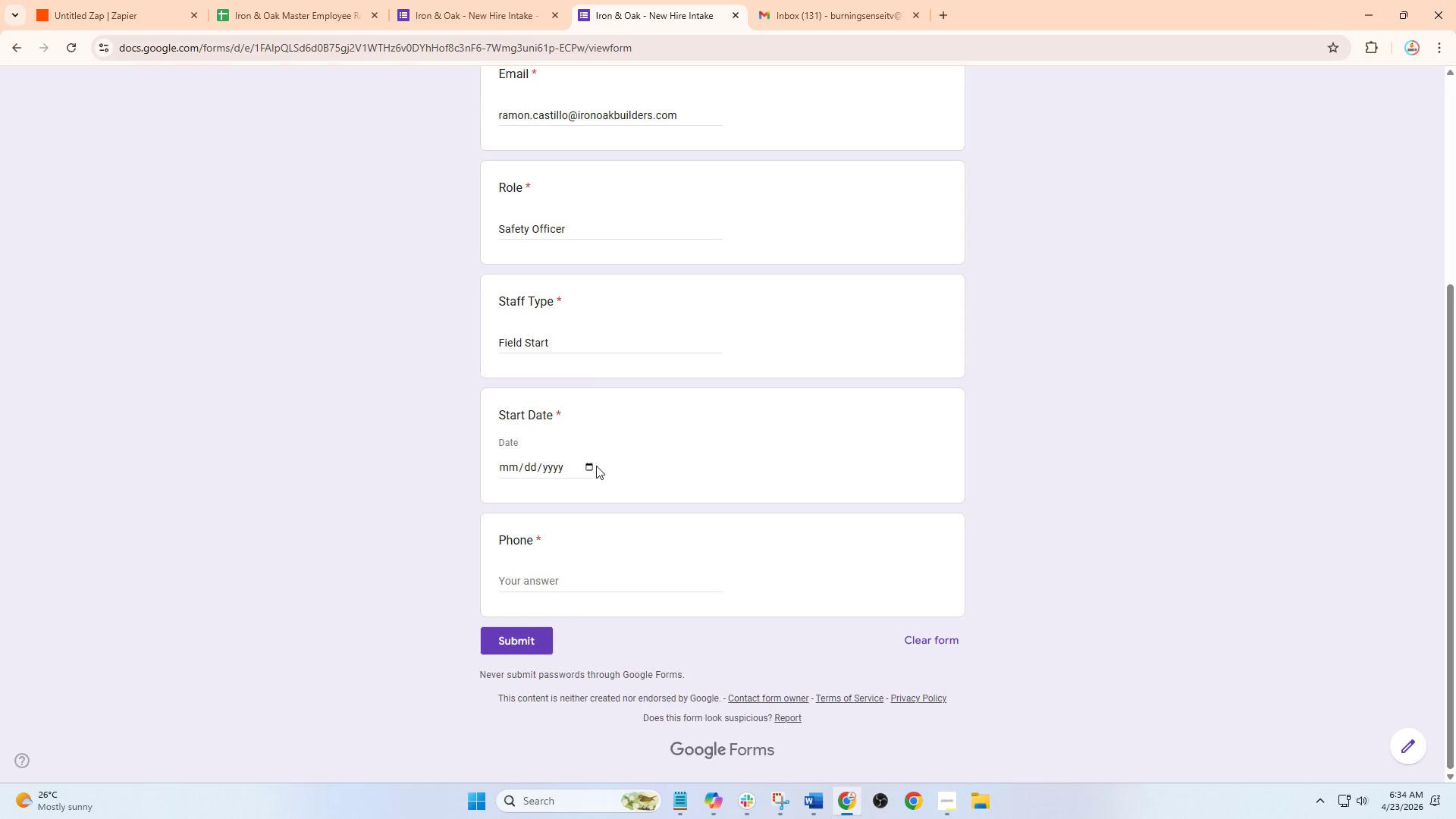 
left_click([588, 464])
 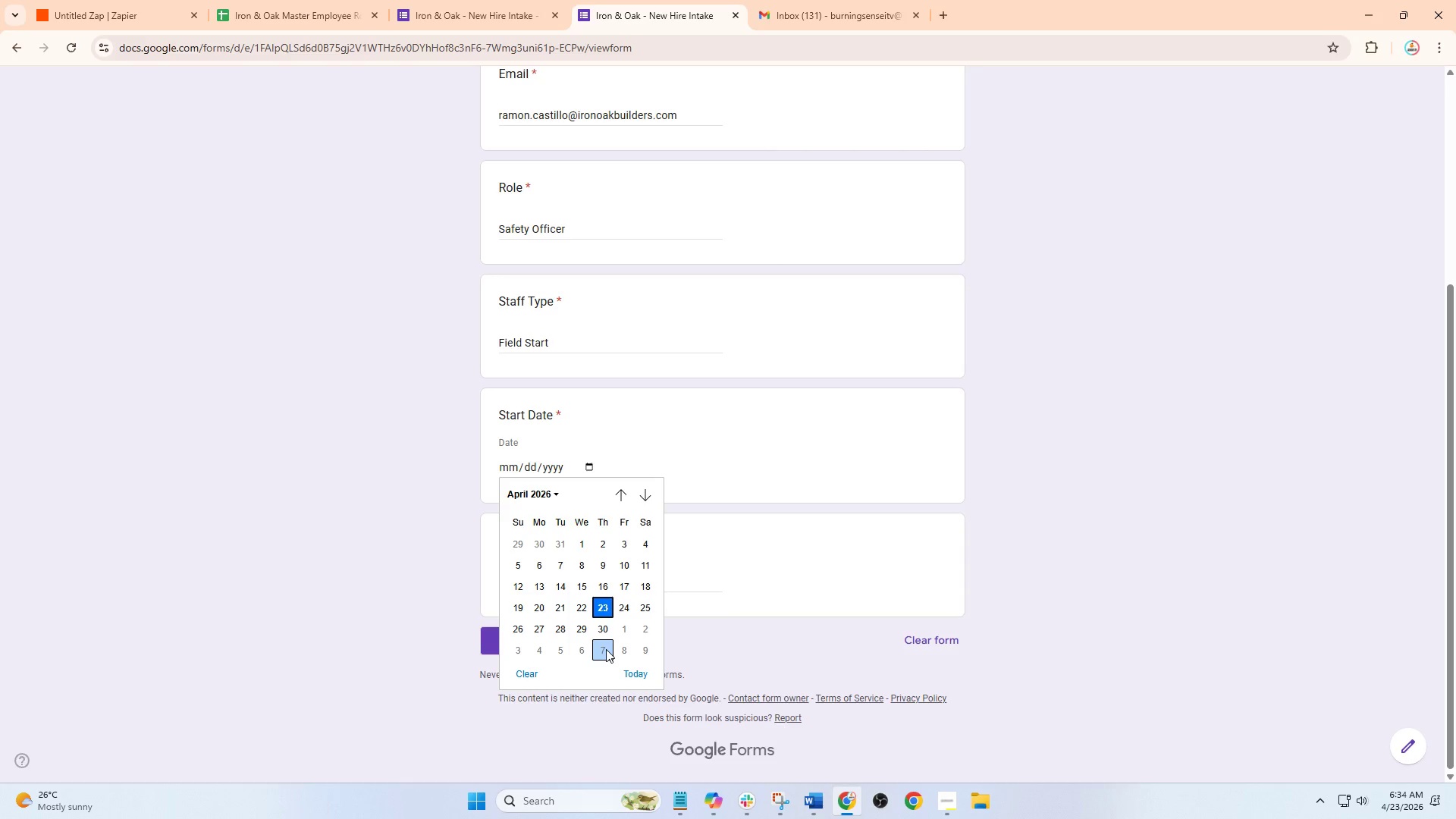 
wait(6.8)
 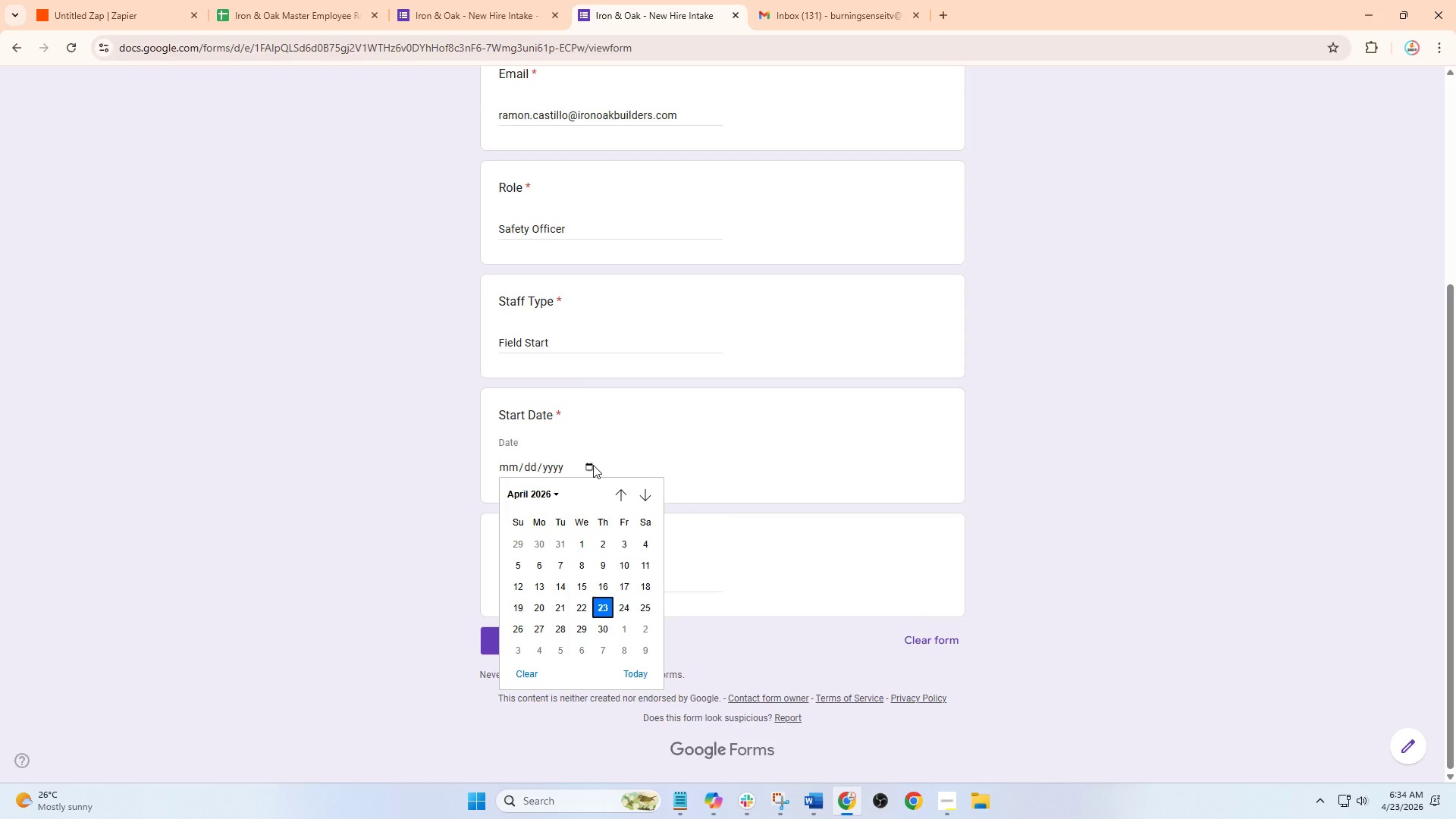 
left_click([563, 605])
 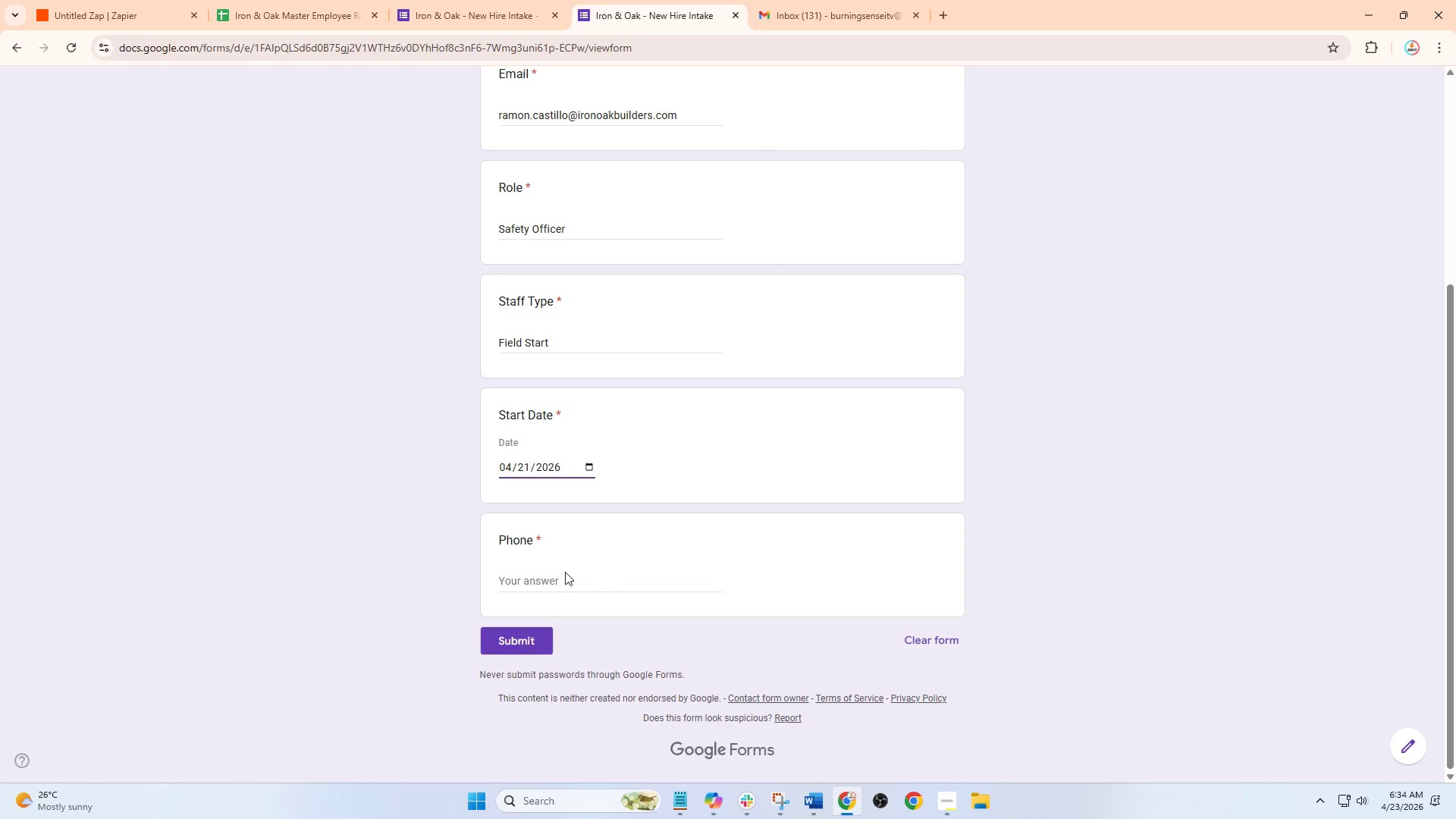 
left_click([546, 581])
 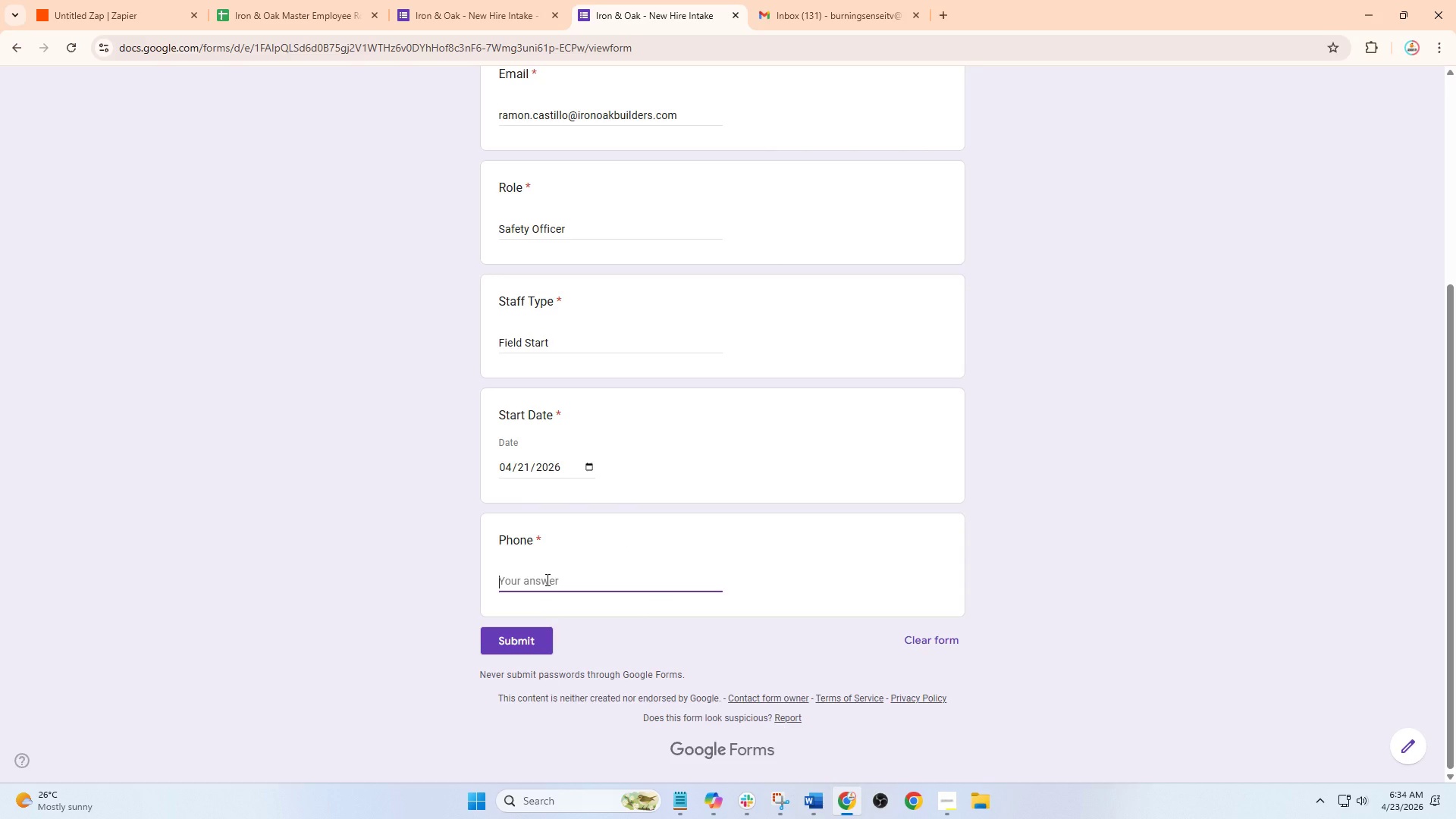 
key(Numpad0)
 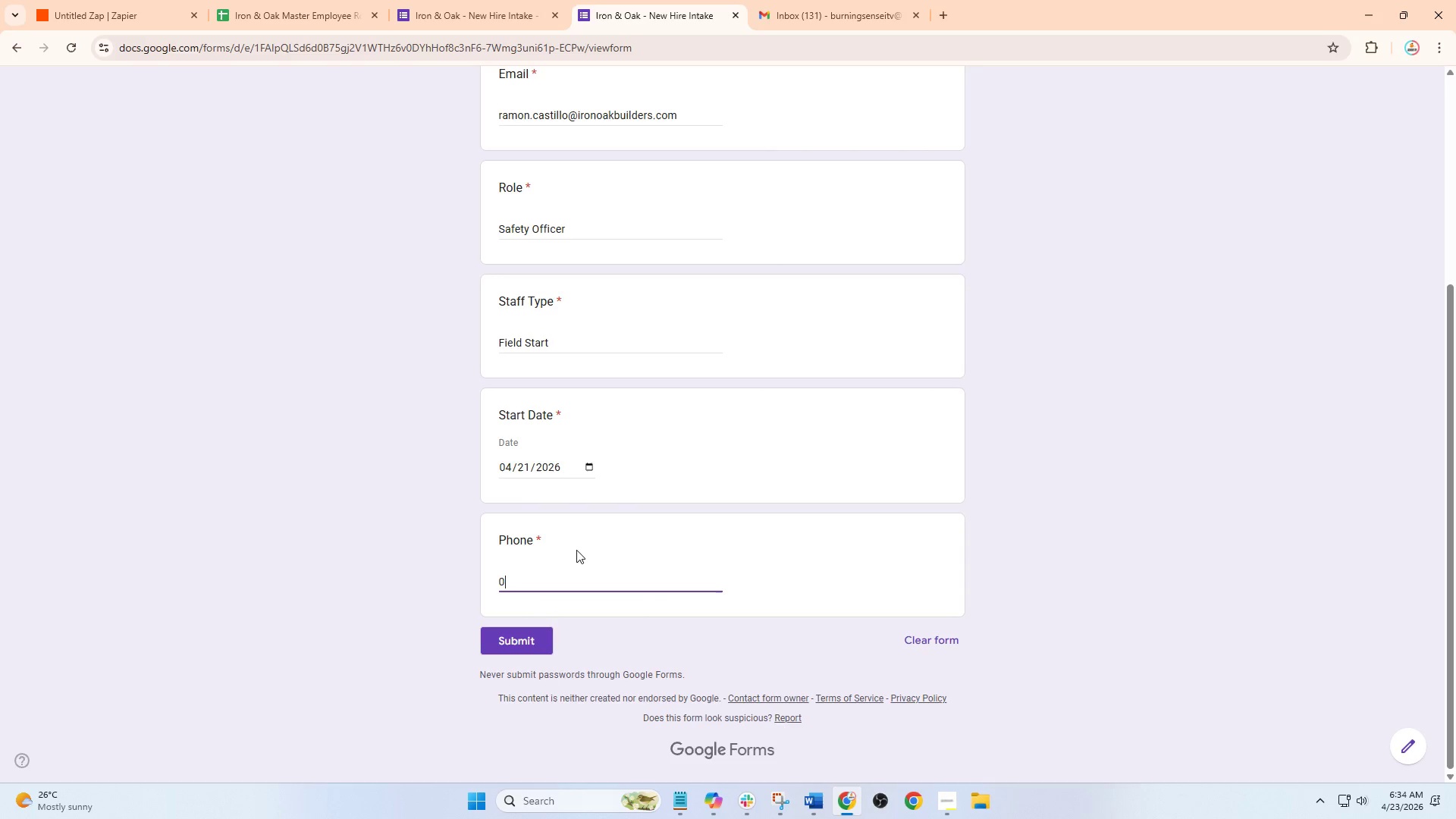 
key(Numpad9)
 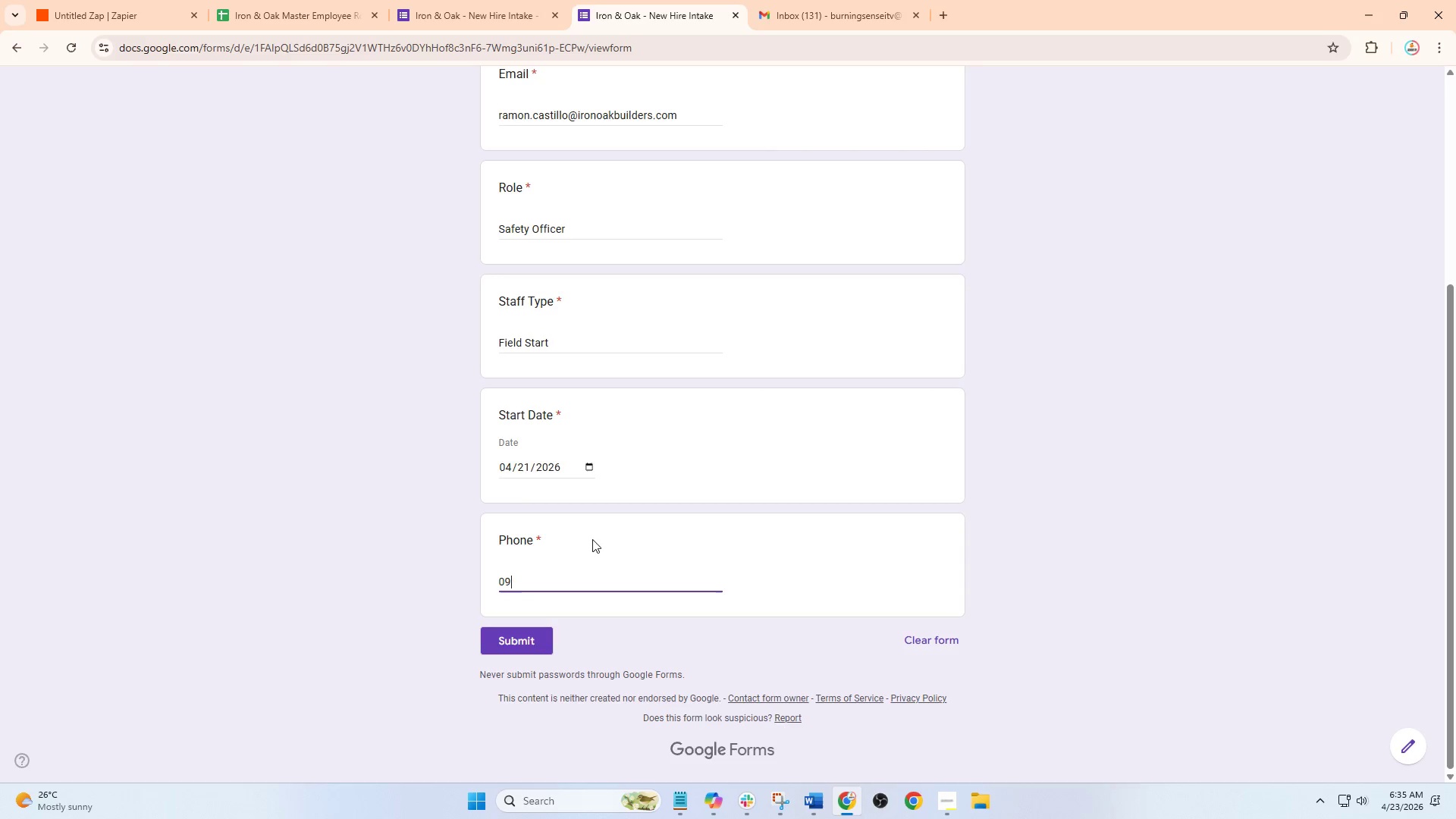 
wait(39.28)
 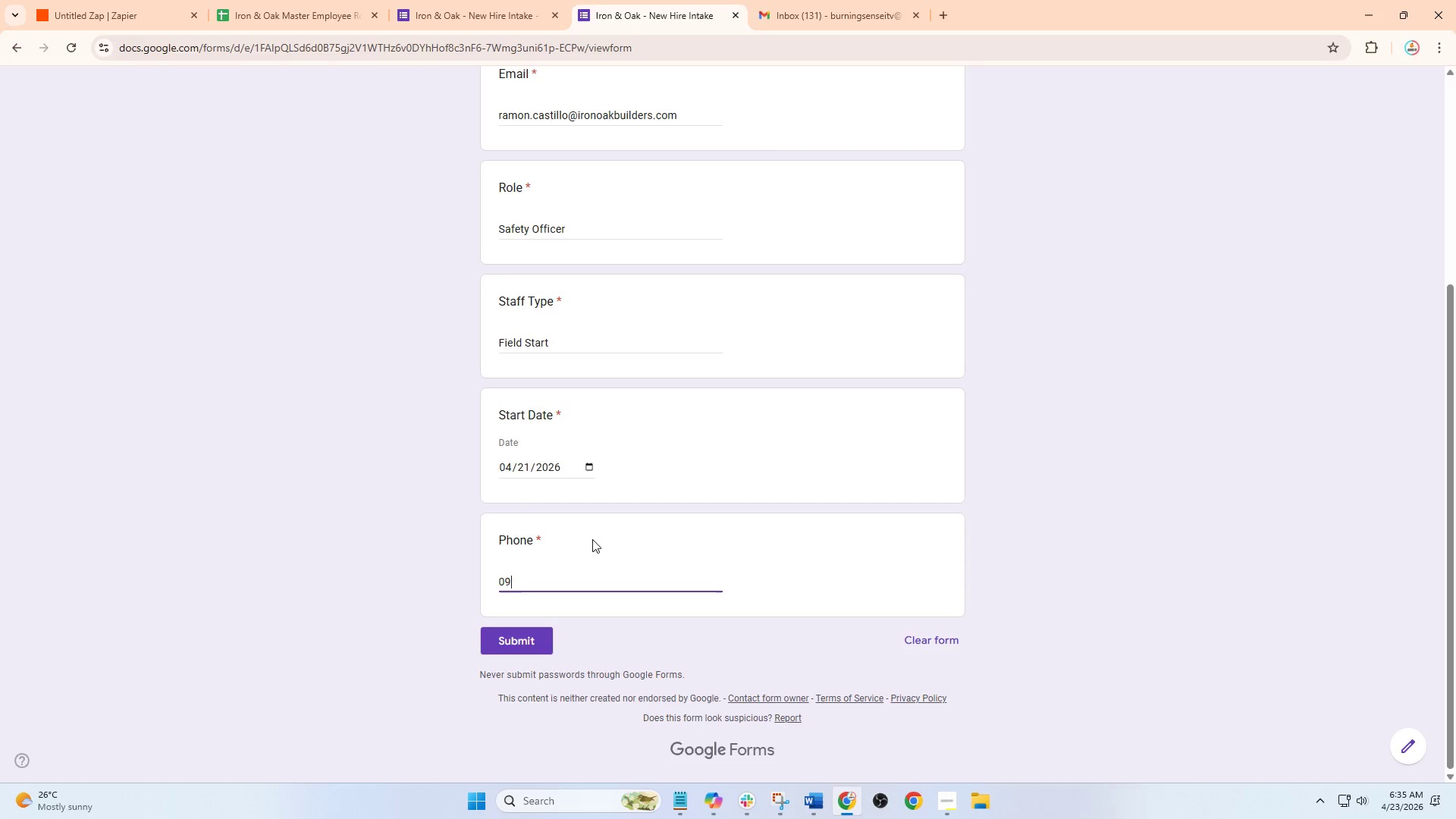 
key(Numpad3)
 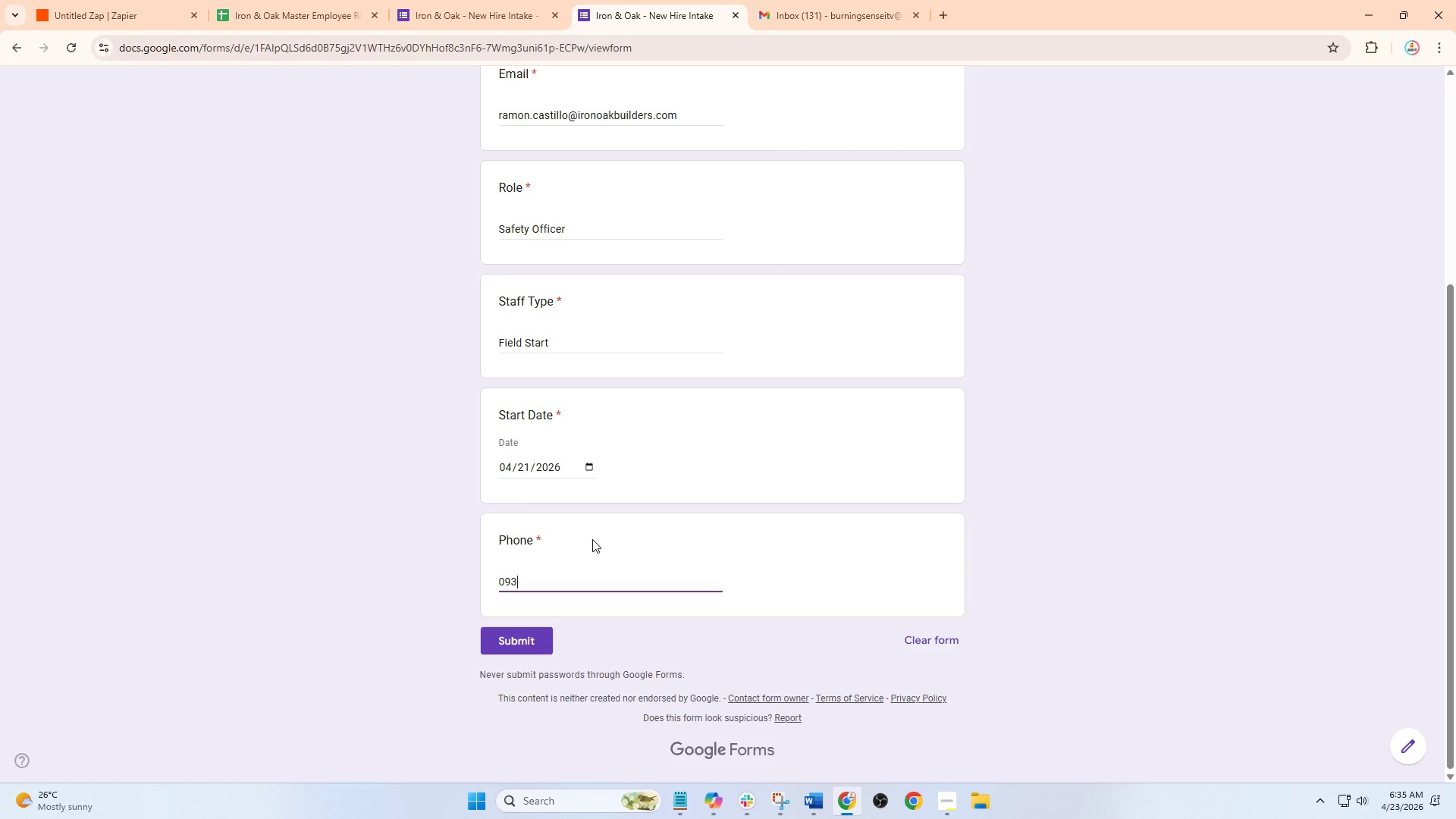 
key(Numpad2)
 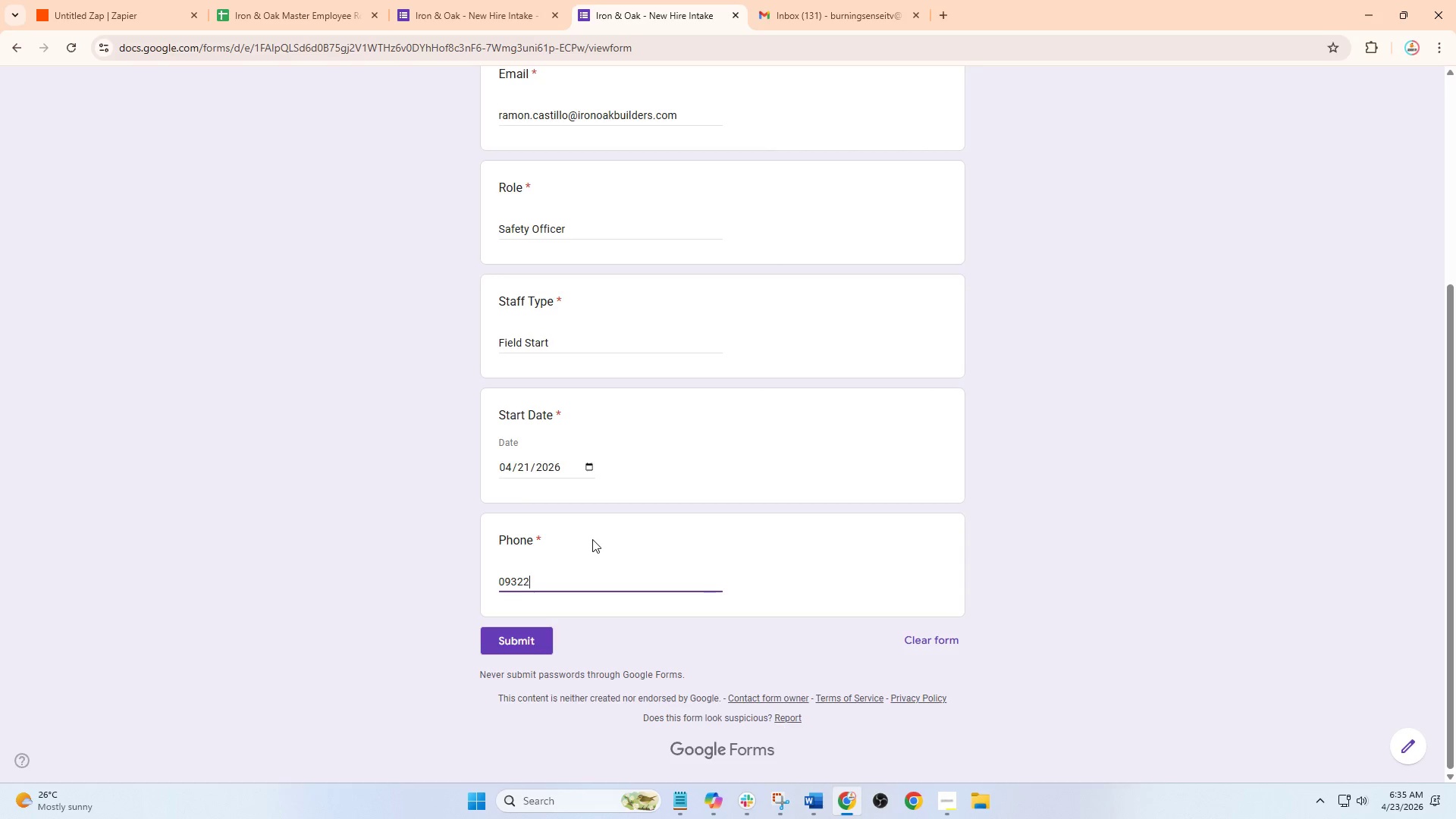 
key(Numpad2)
 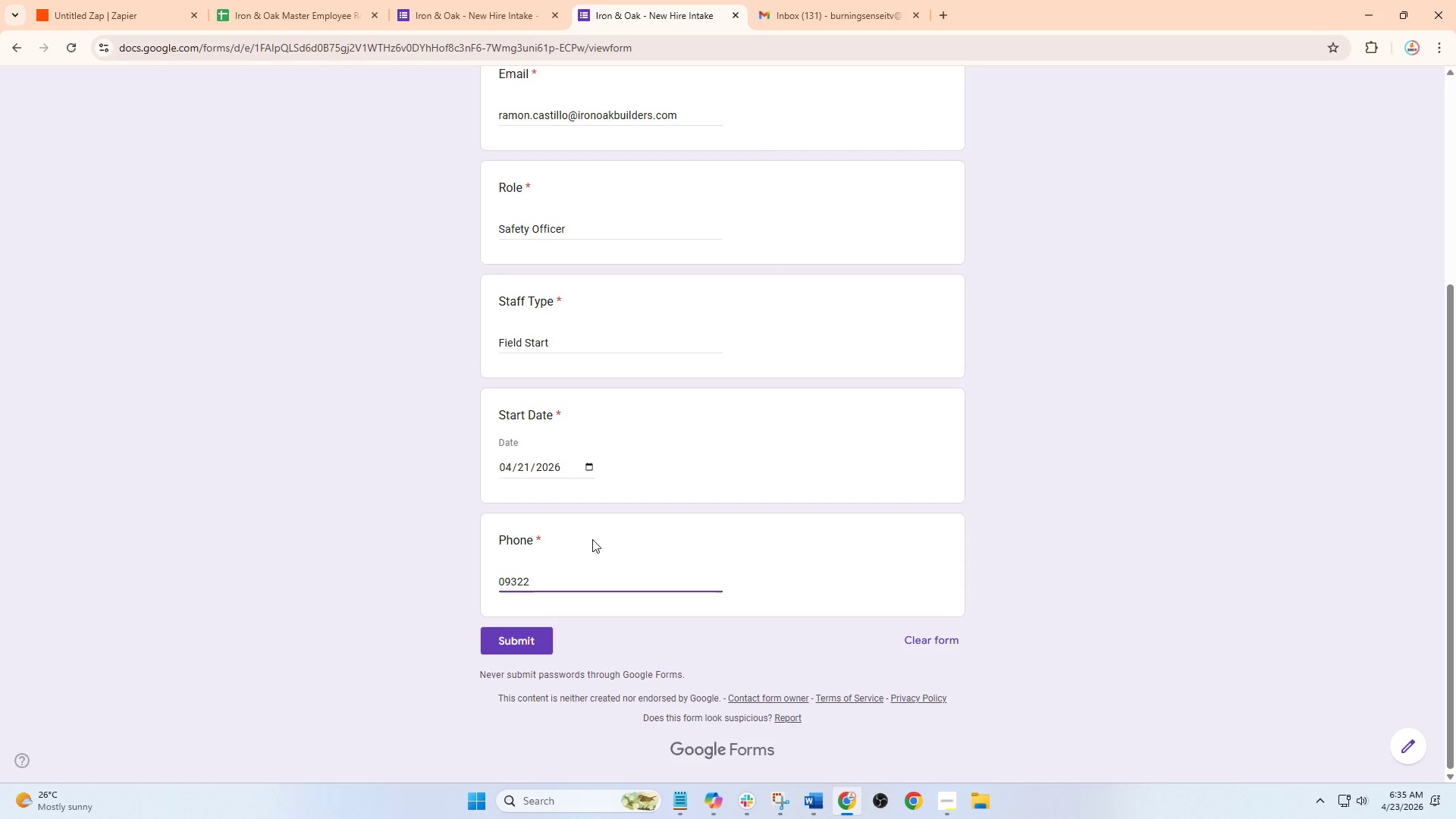 
key(Numpad3)
 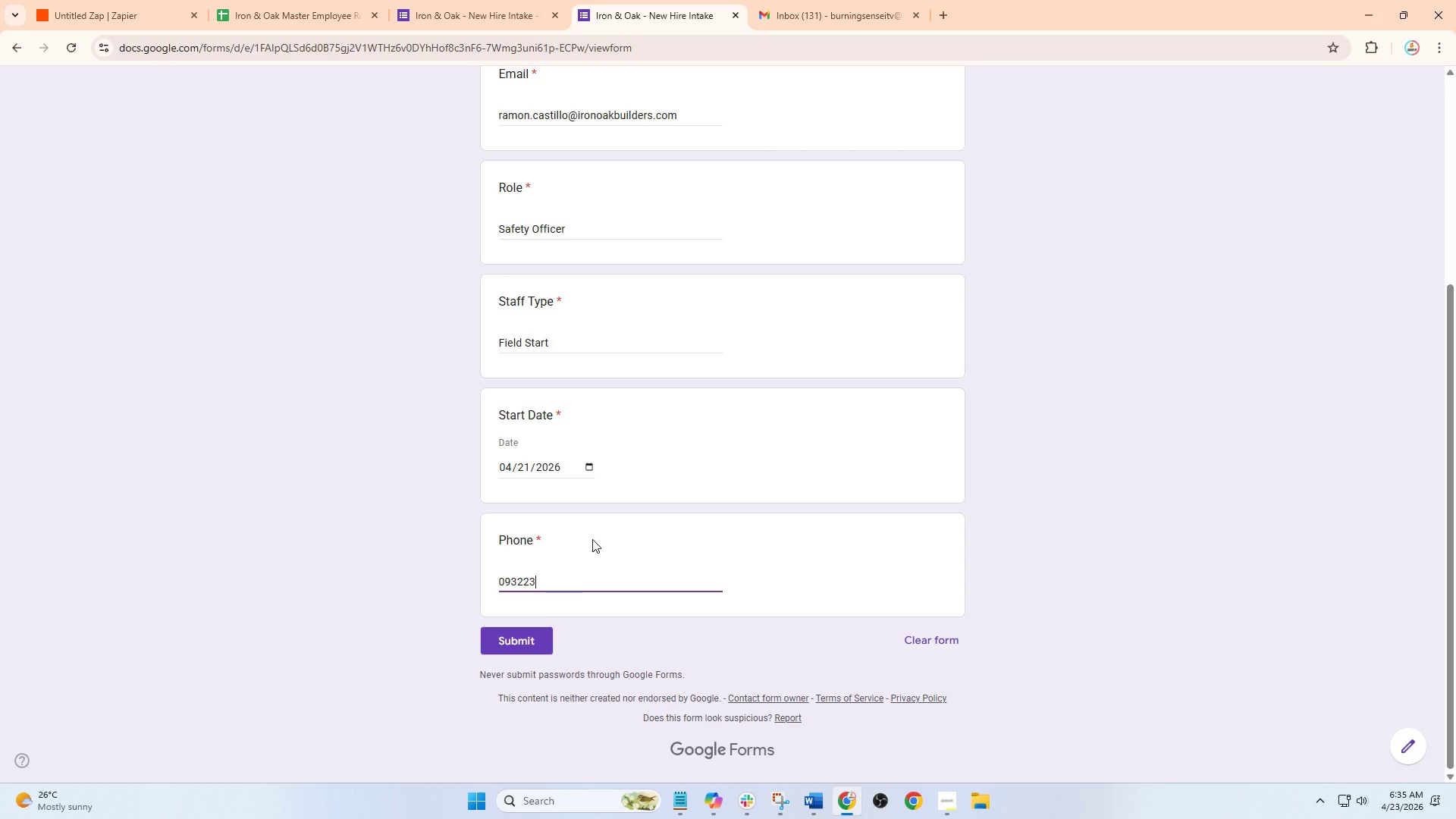 
key(Numpad4)
 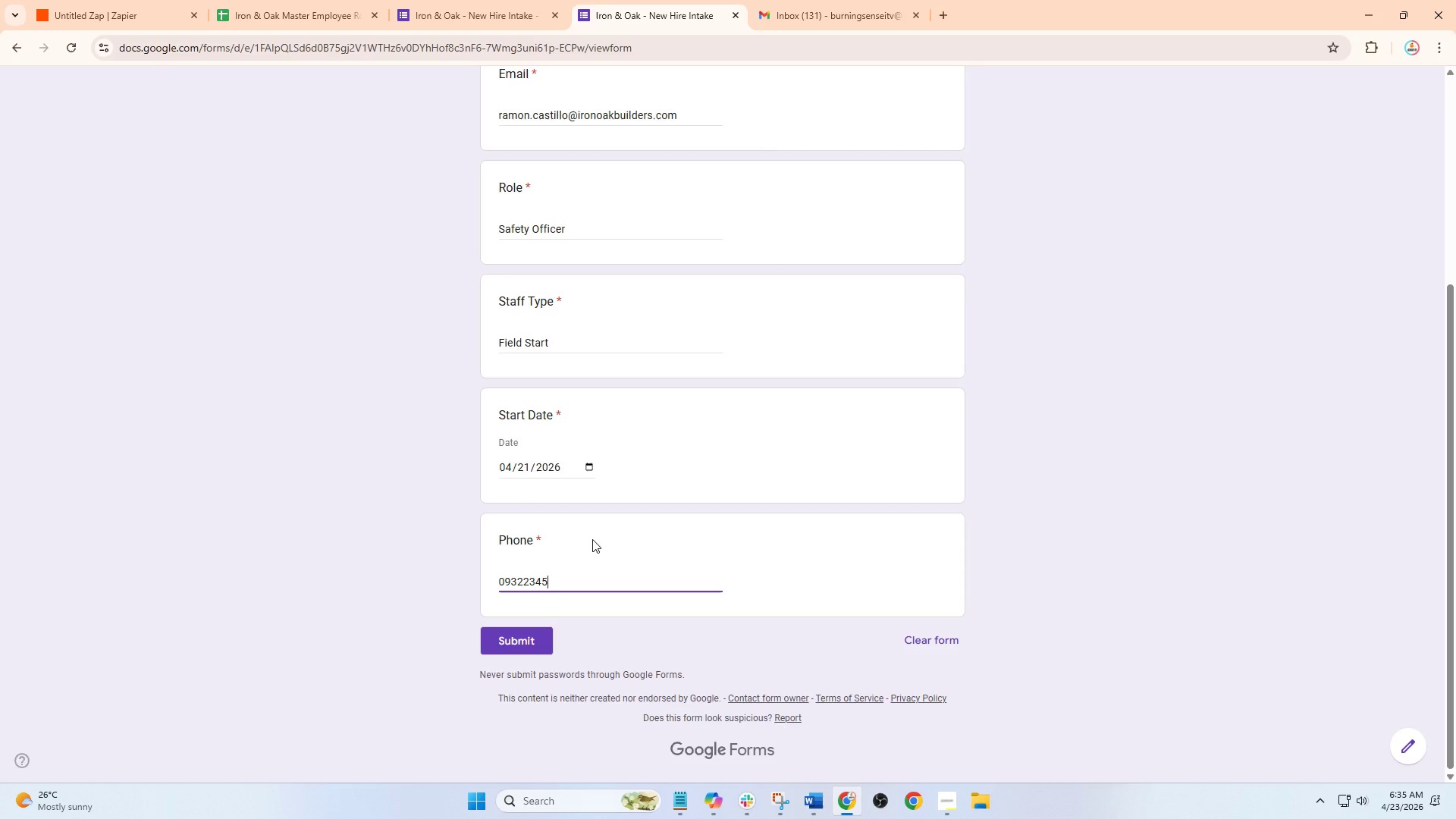 
key(Numpad5)
 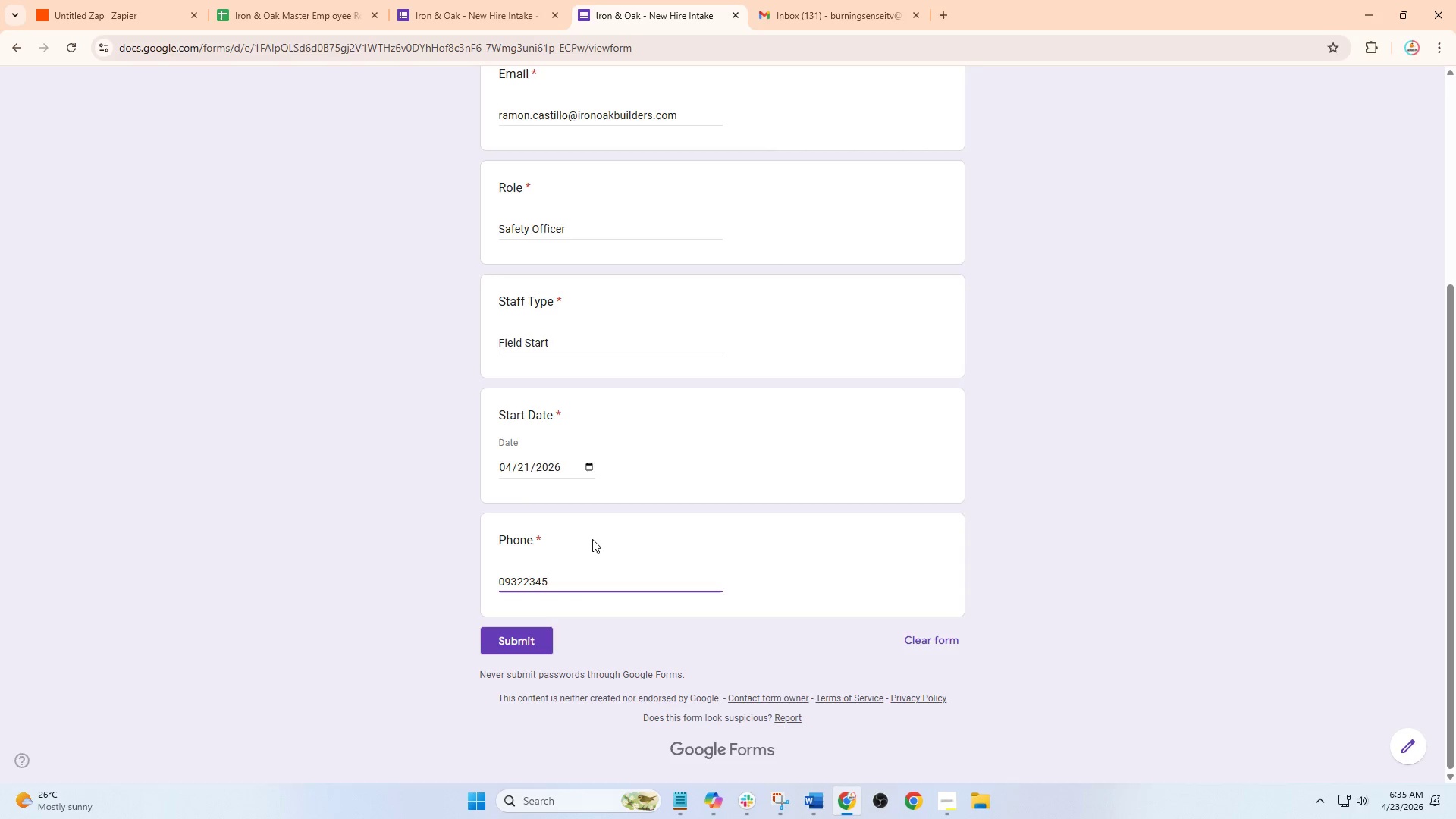 
key(Numpad6)
 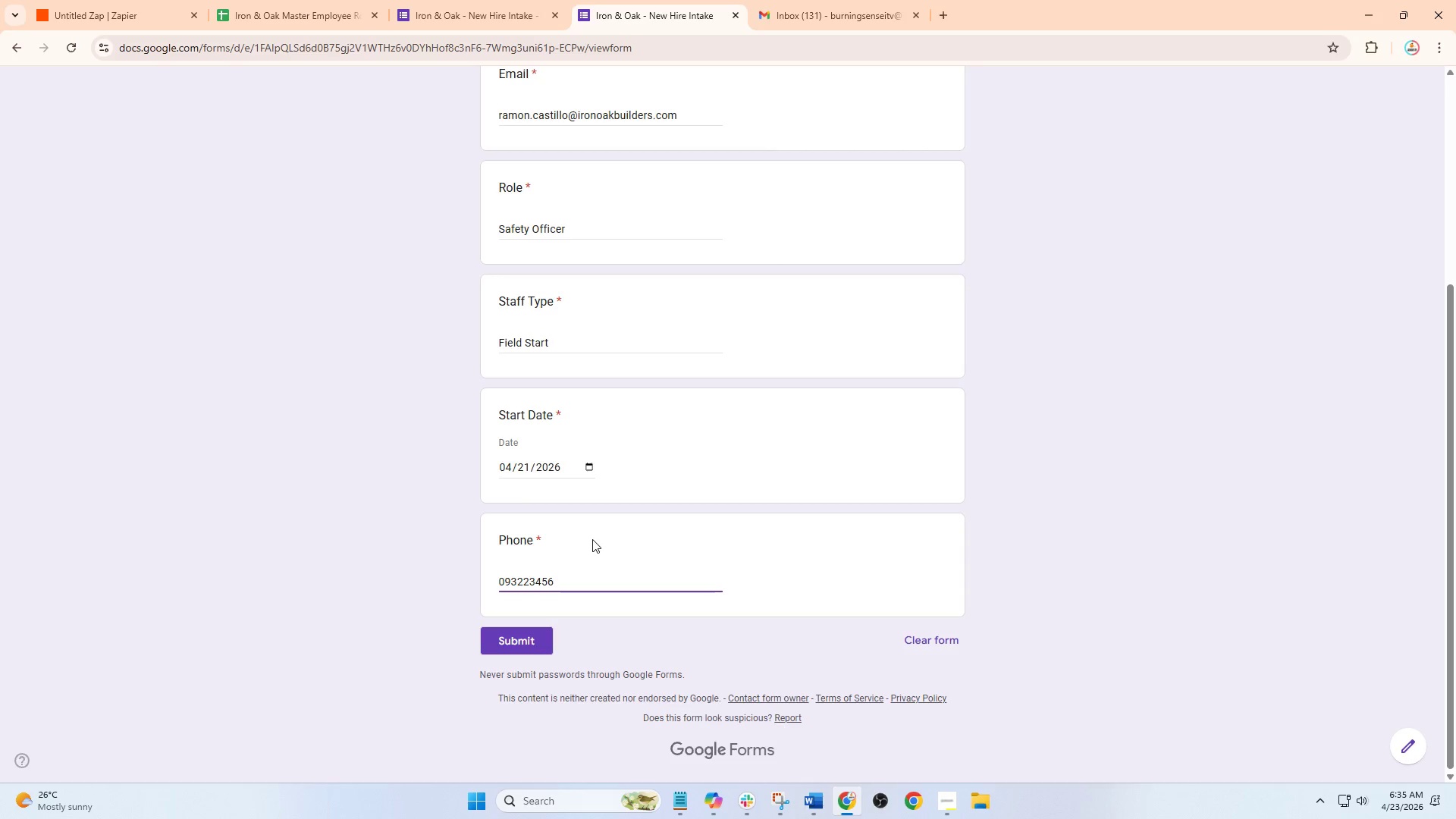 
key(Numpad7)
 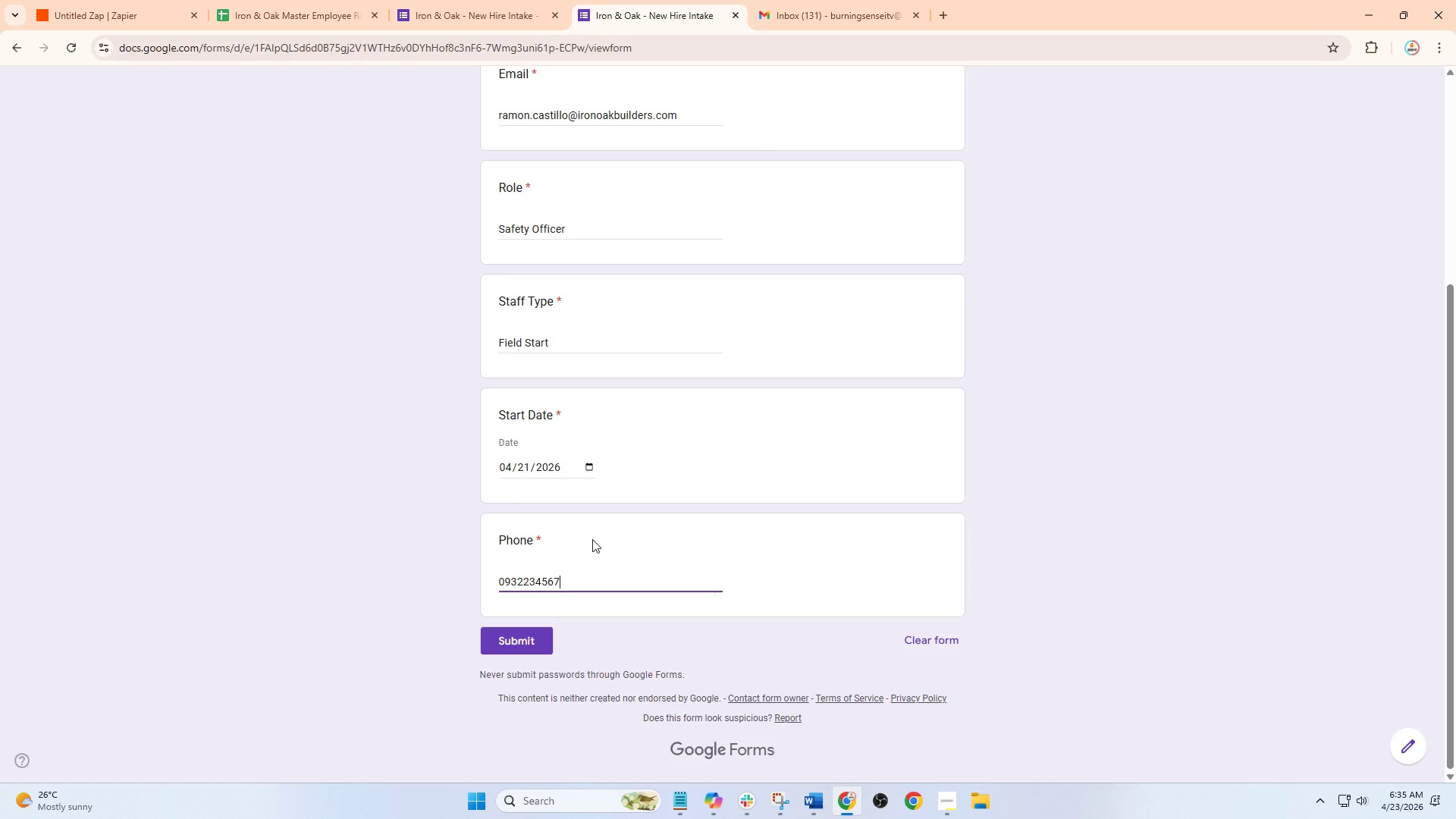 
key(Numpad8)
 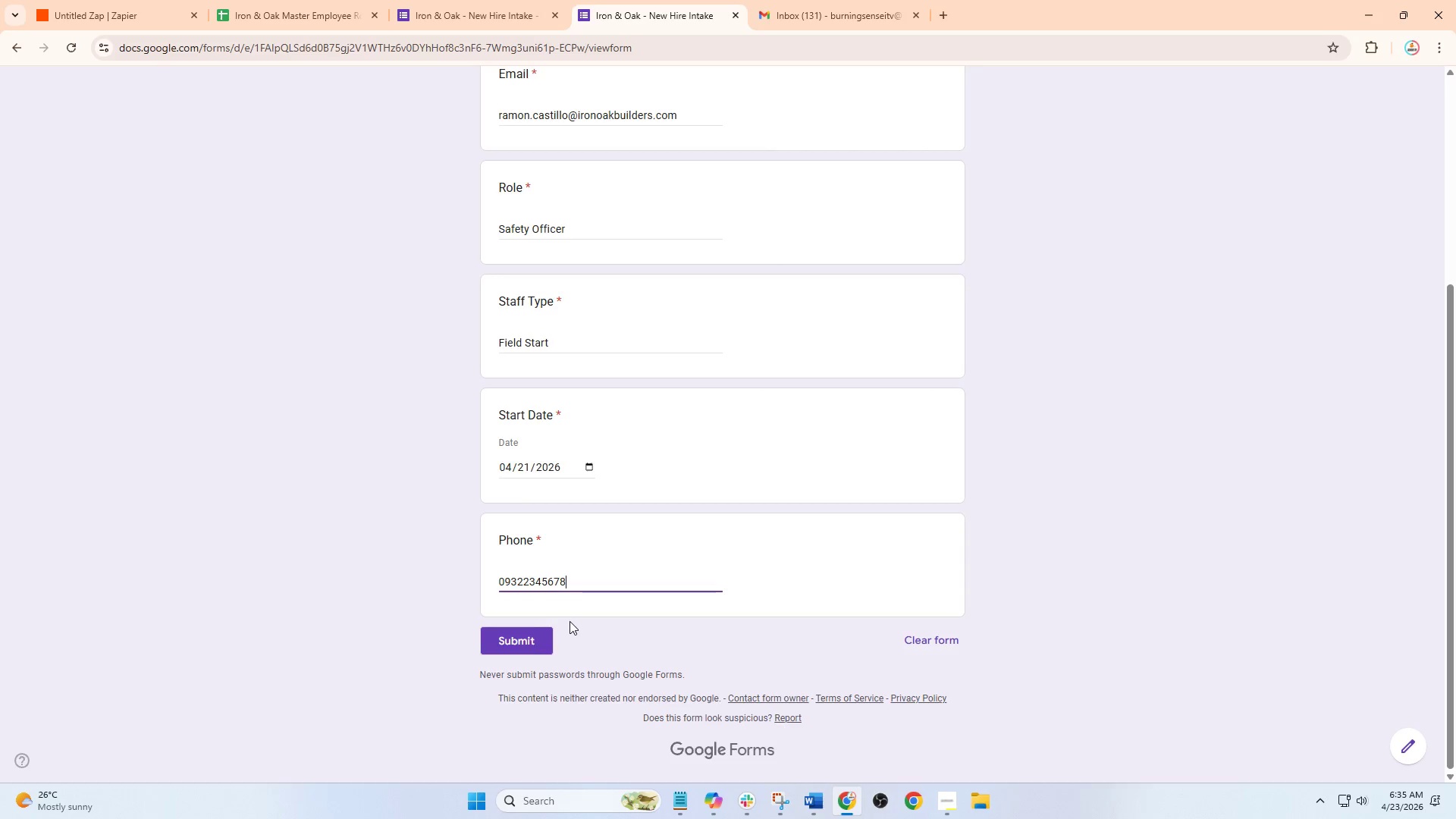 
left_click([504, 635])
 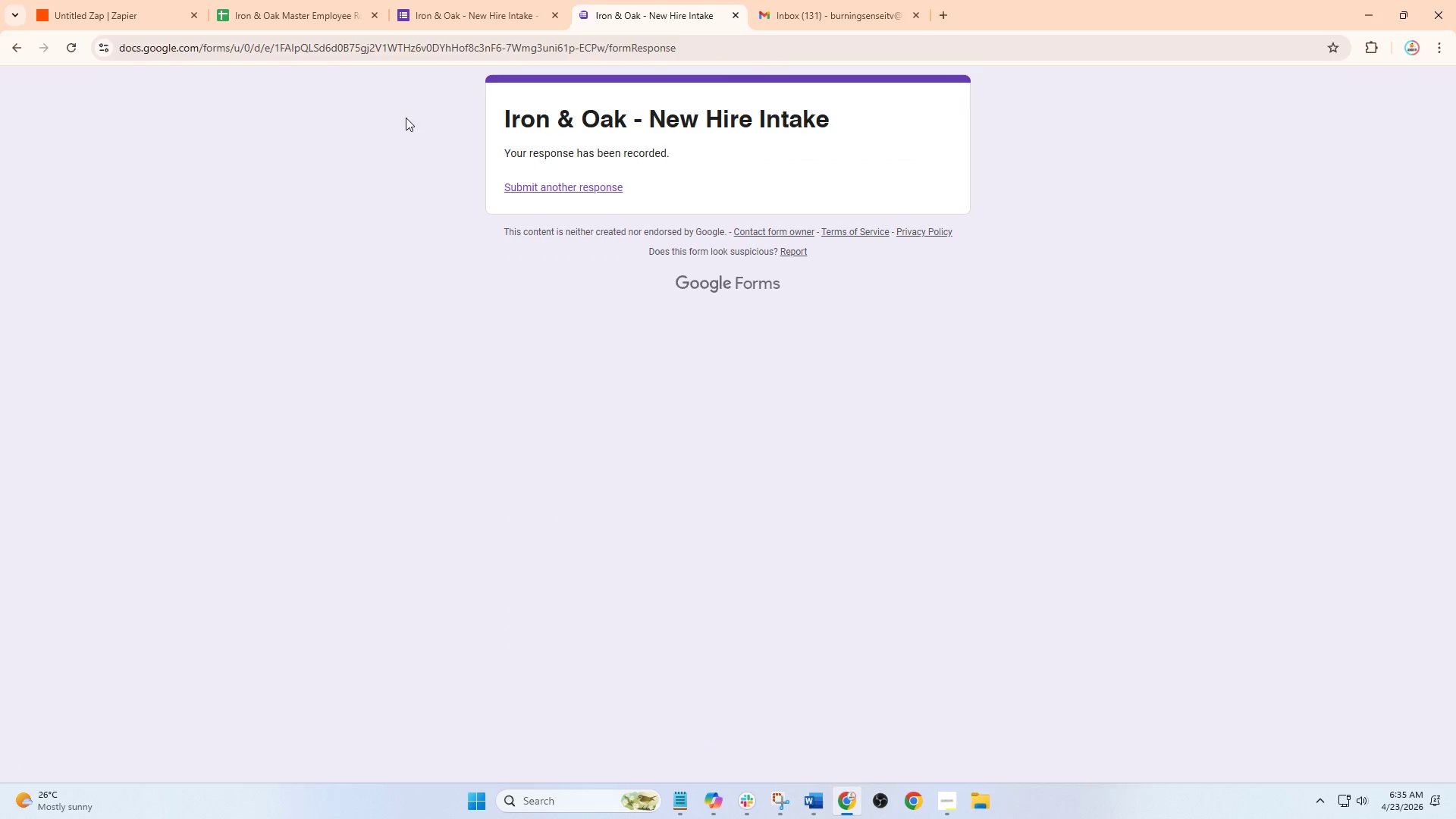 
left_click([340, 0])
 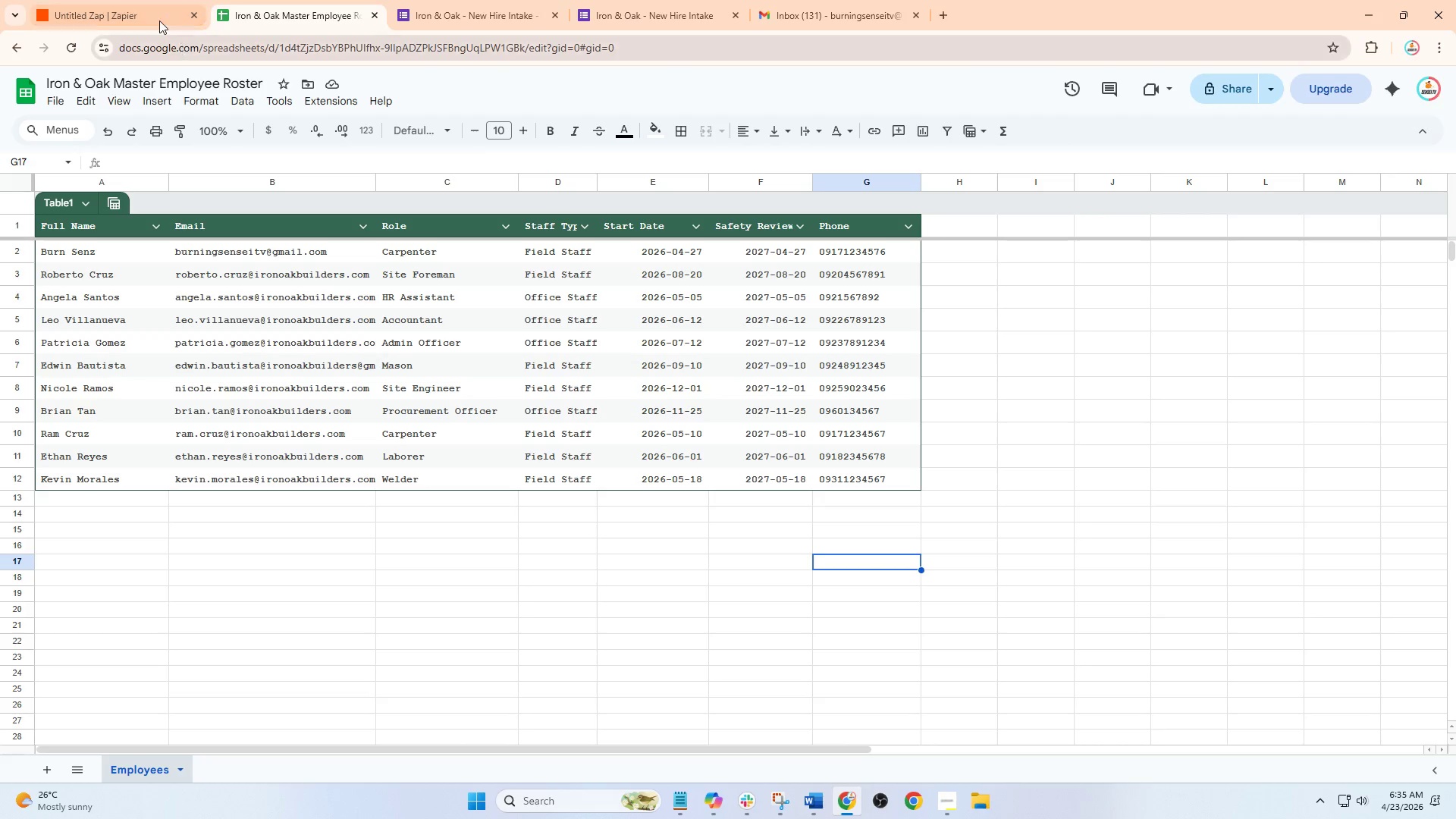 
left_click([146, 0])
 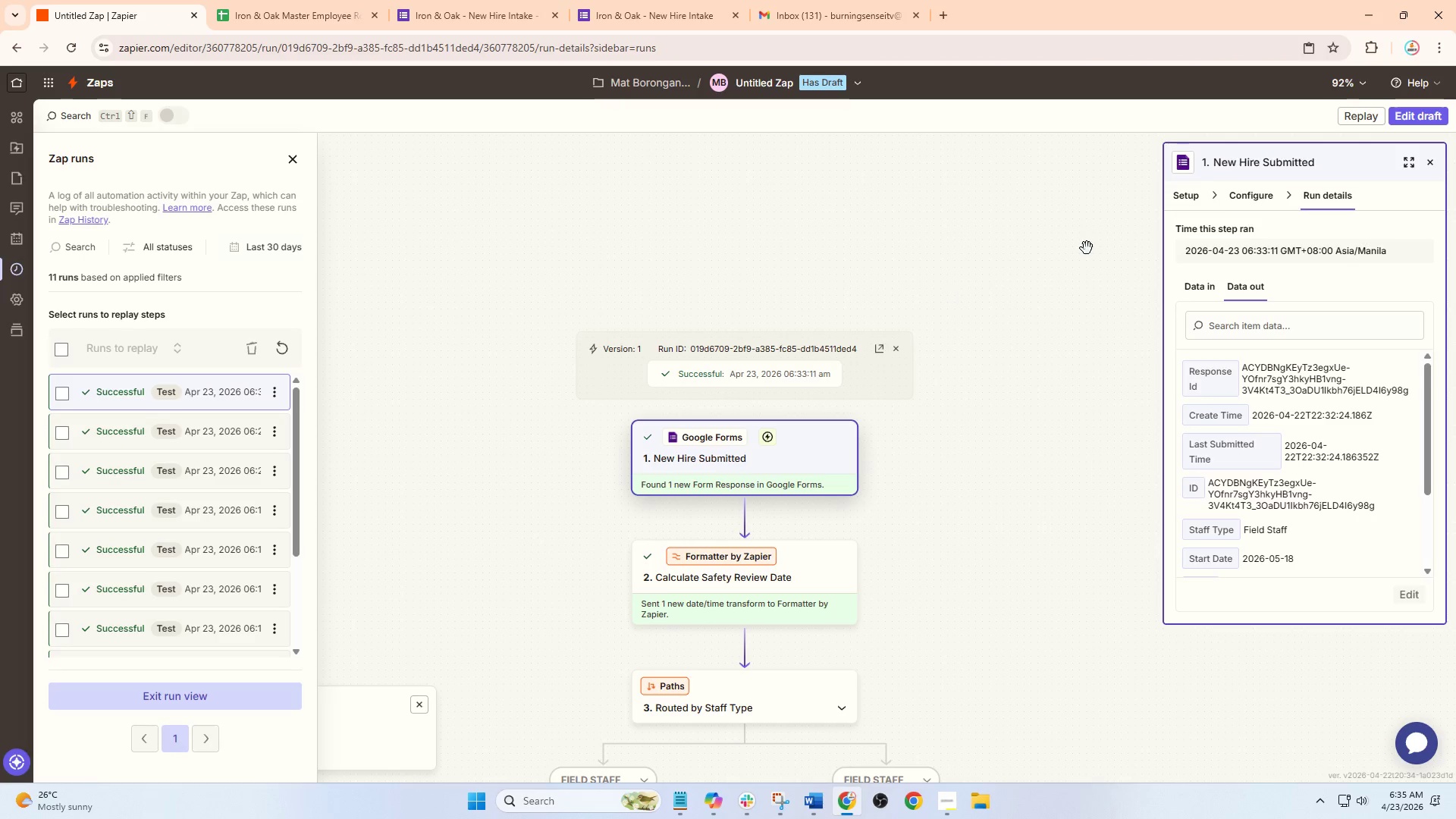 
left_click([1426, 114])
 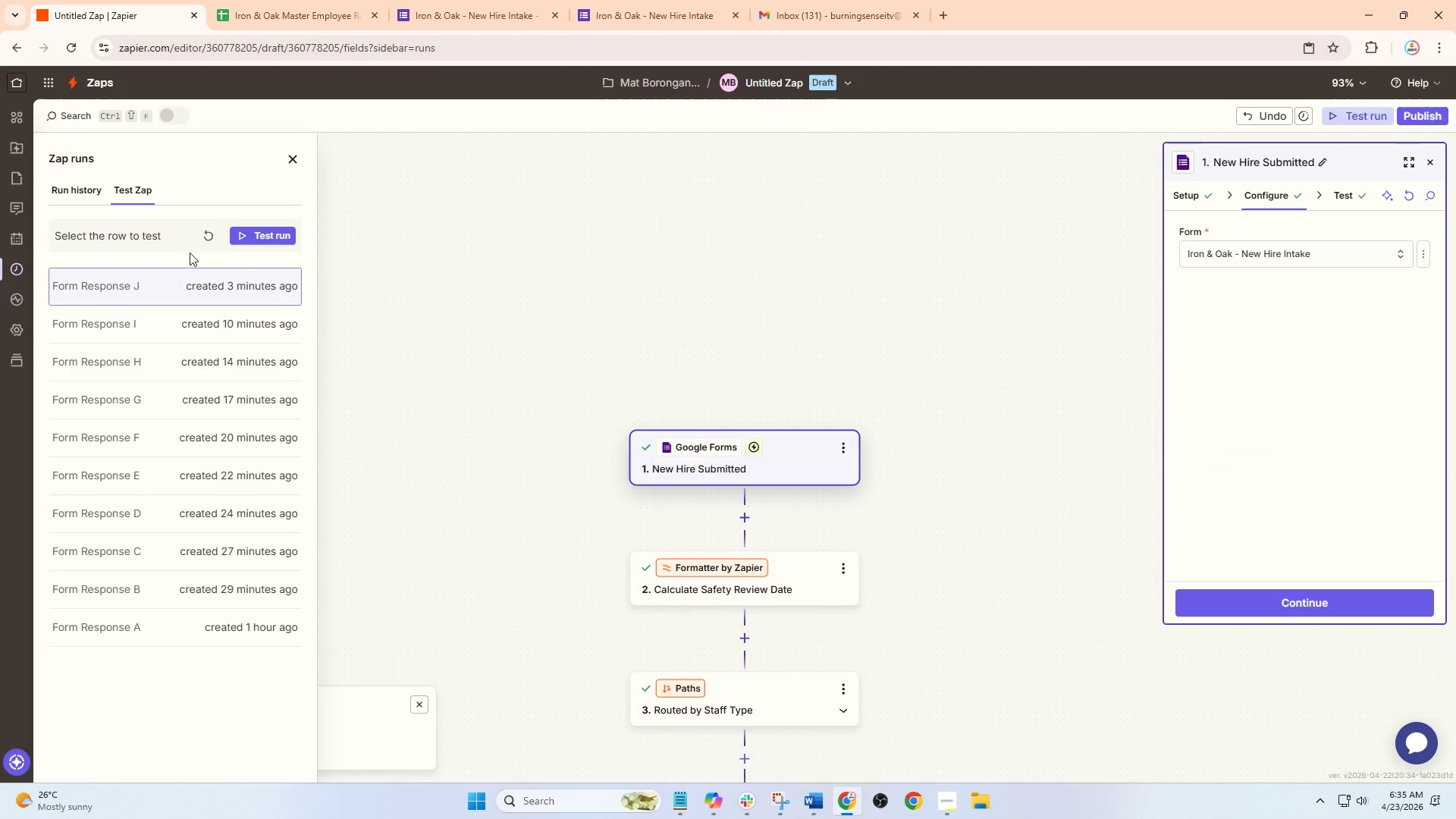 
left_click([208, 233])
 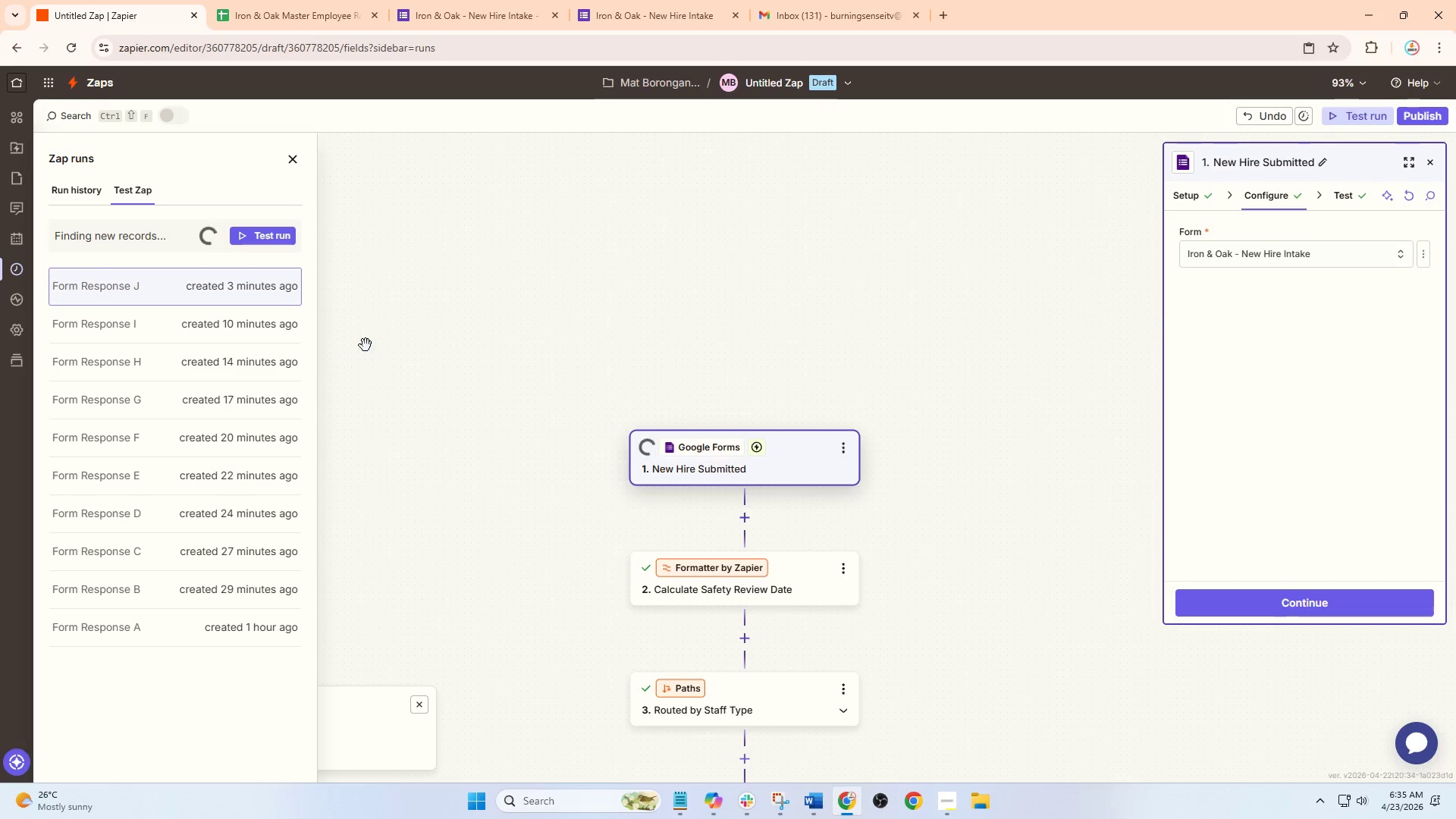 
wait(5.31)
 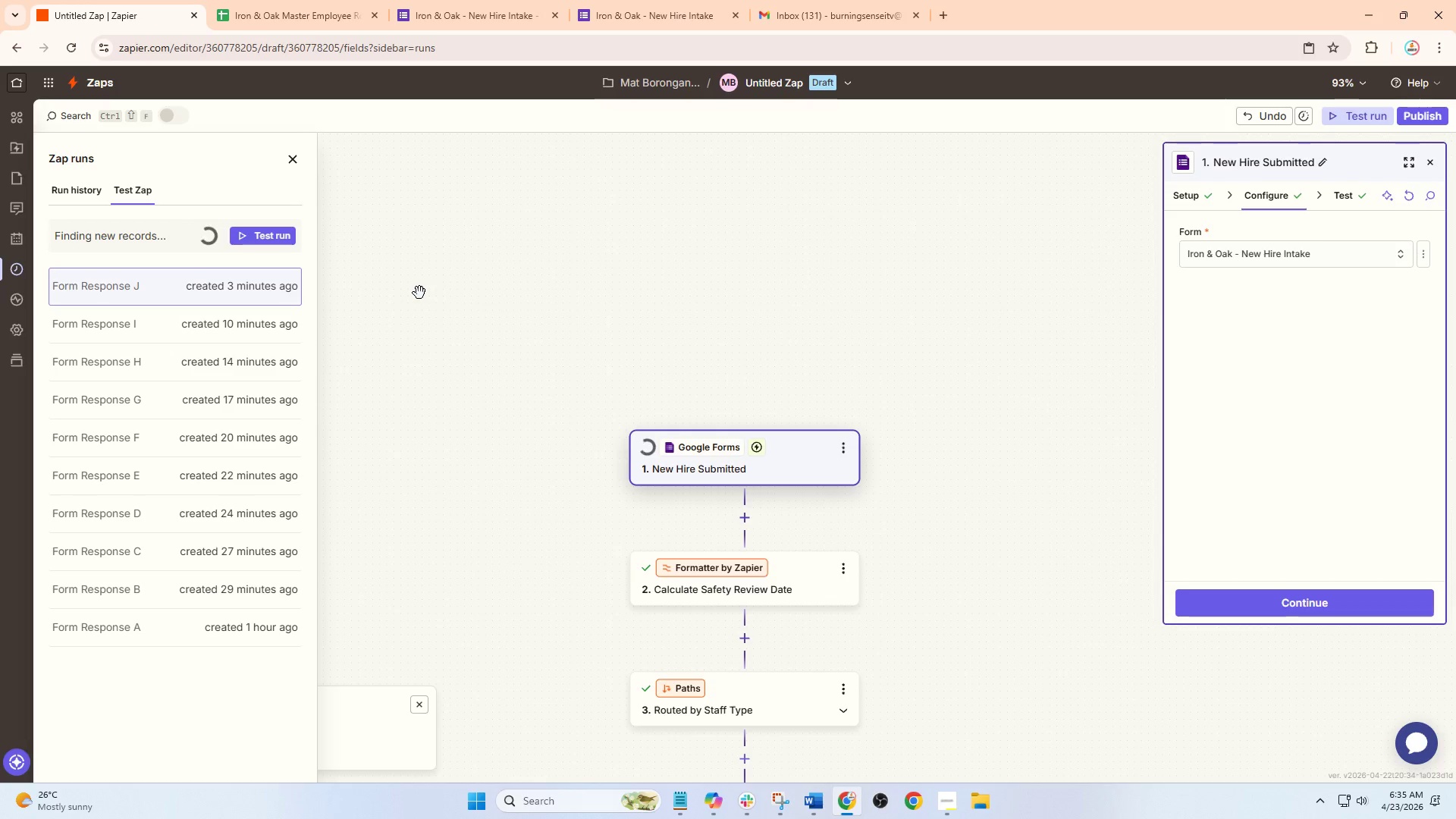 
left_click([672, 0])
 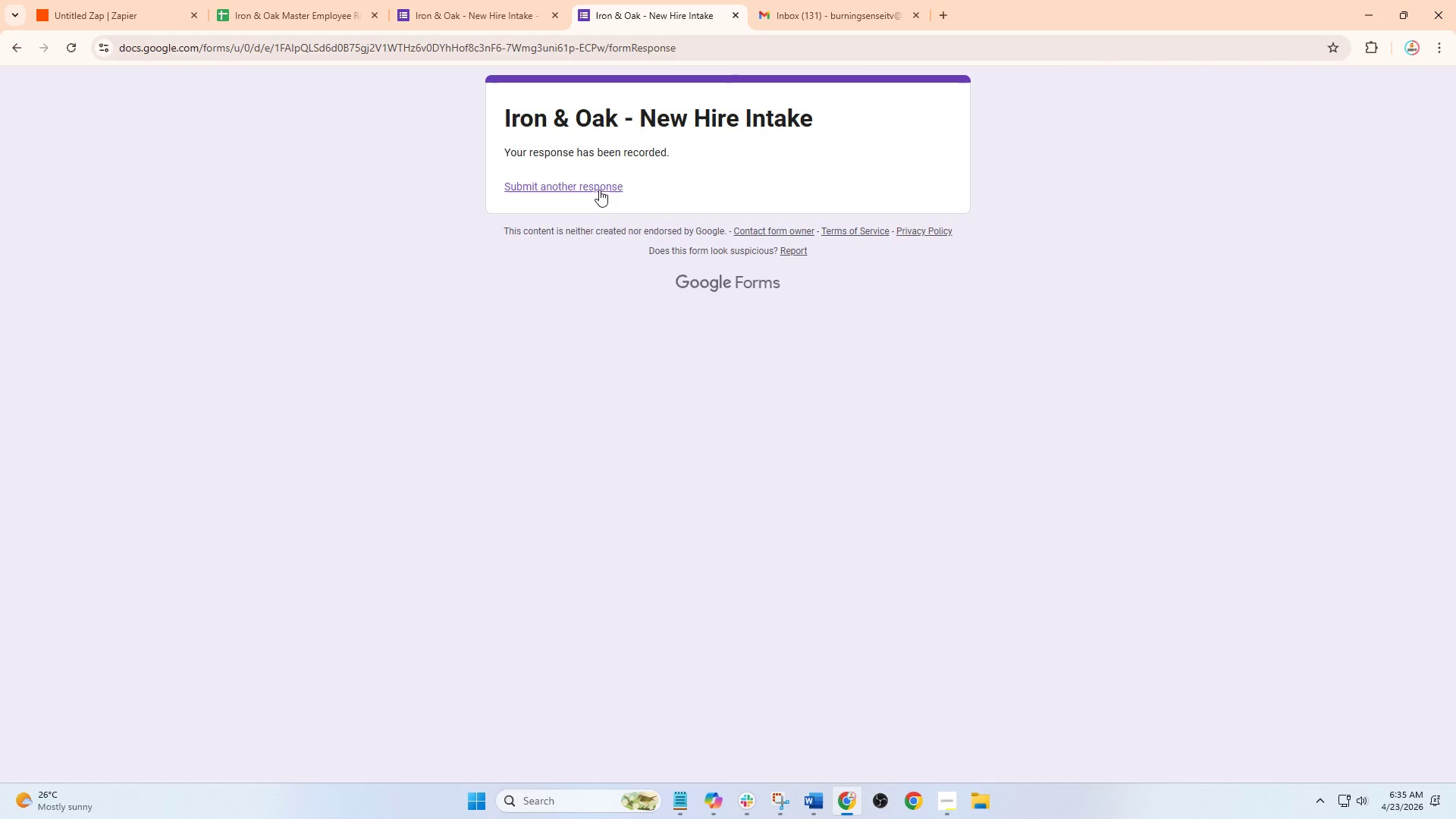 
left_click([590, 189])
 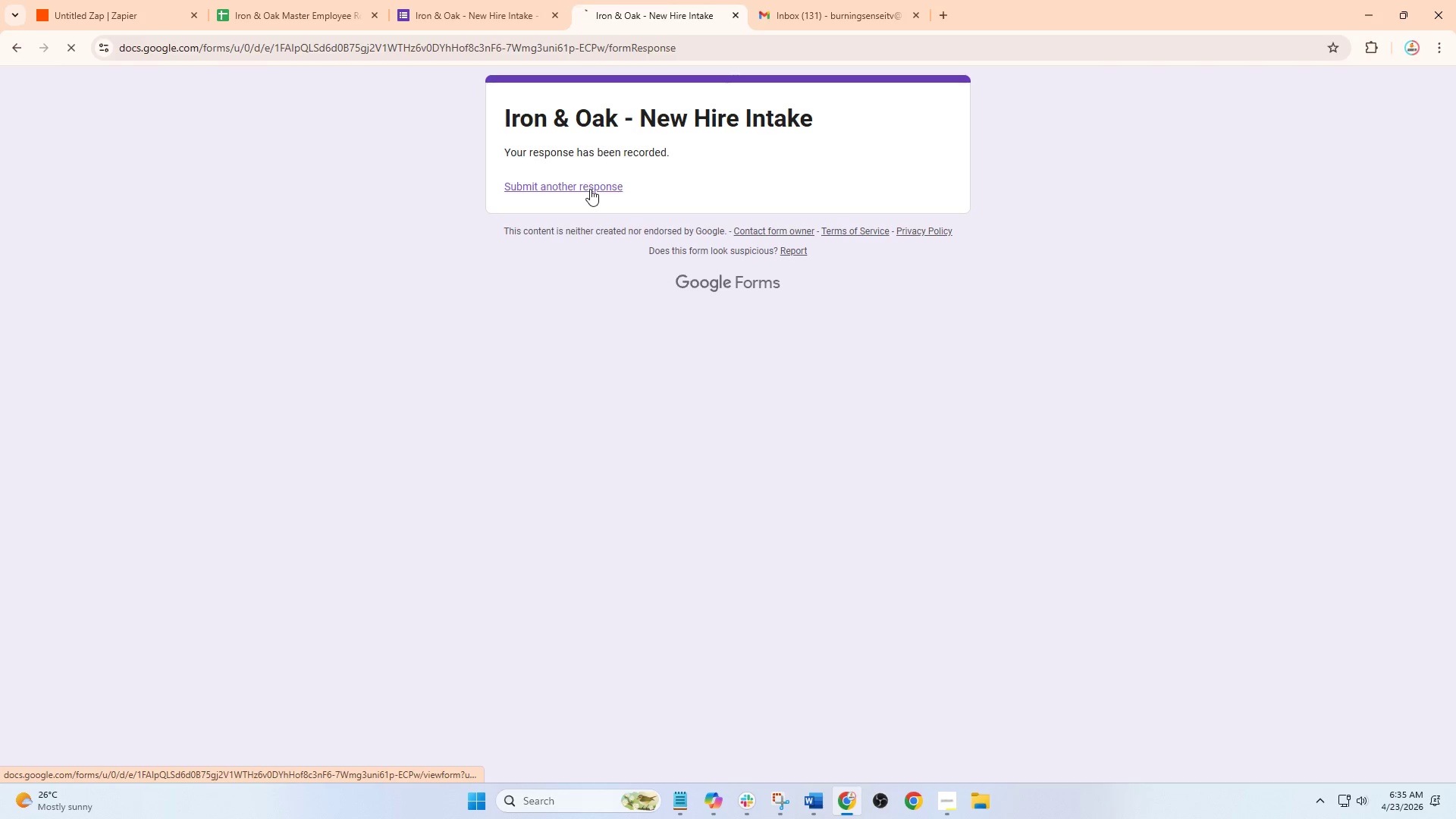 
mouse_move([597, 202])
 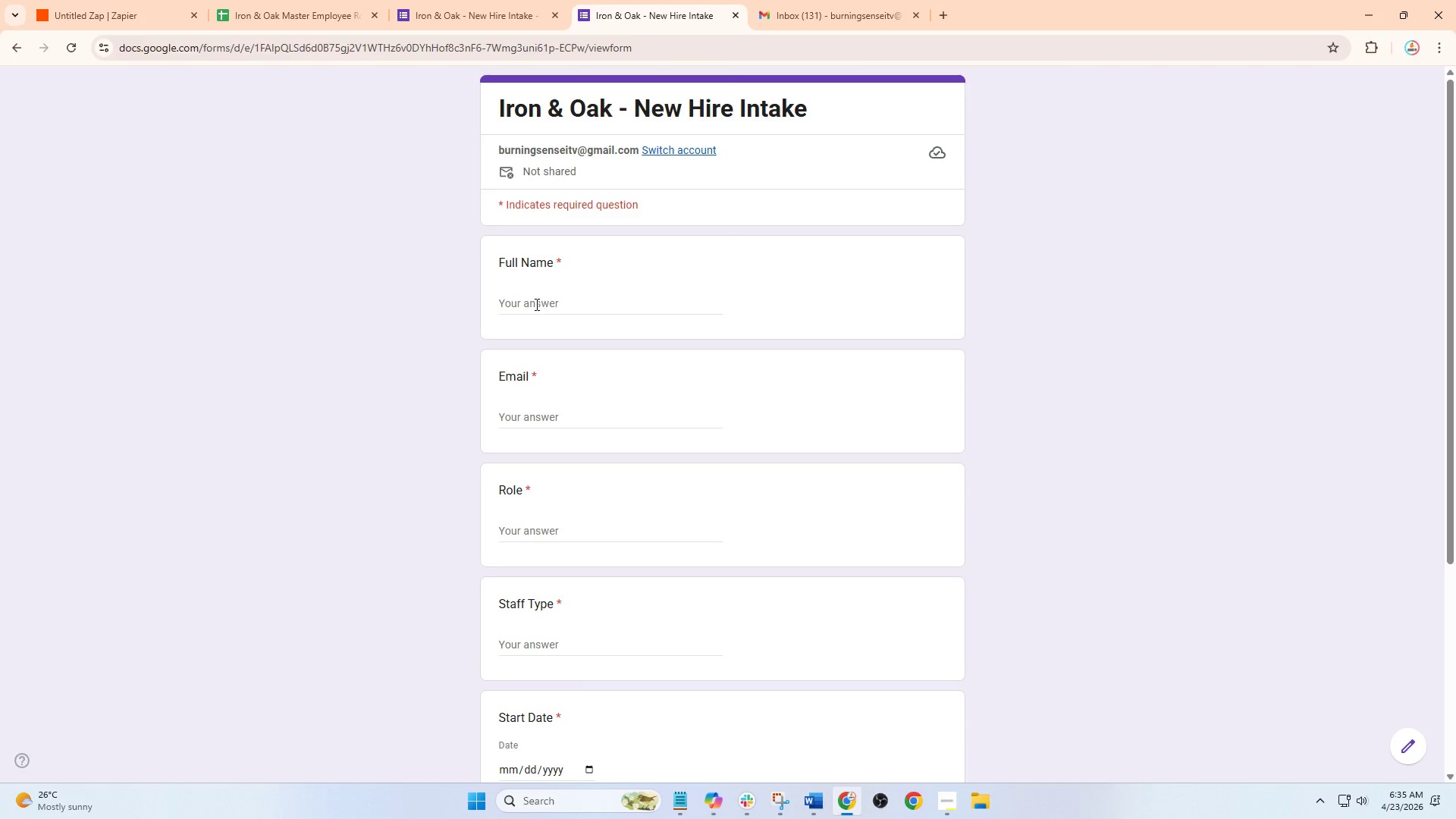 
double_click([535, 304])
 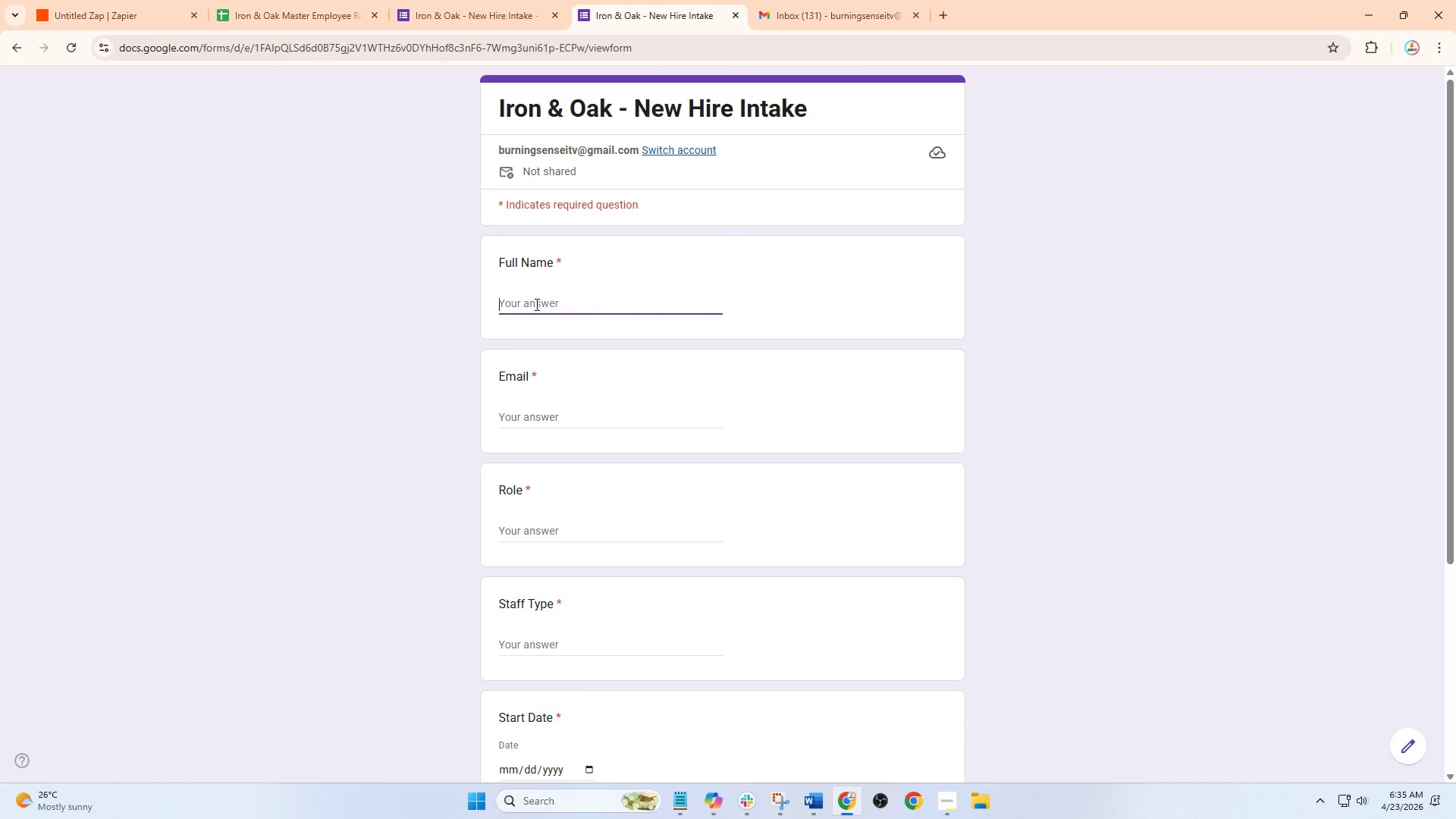 
type(Diana Flores)
 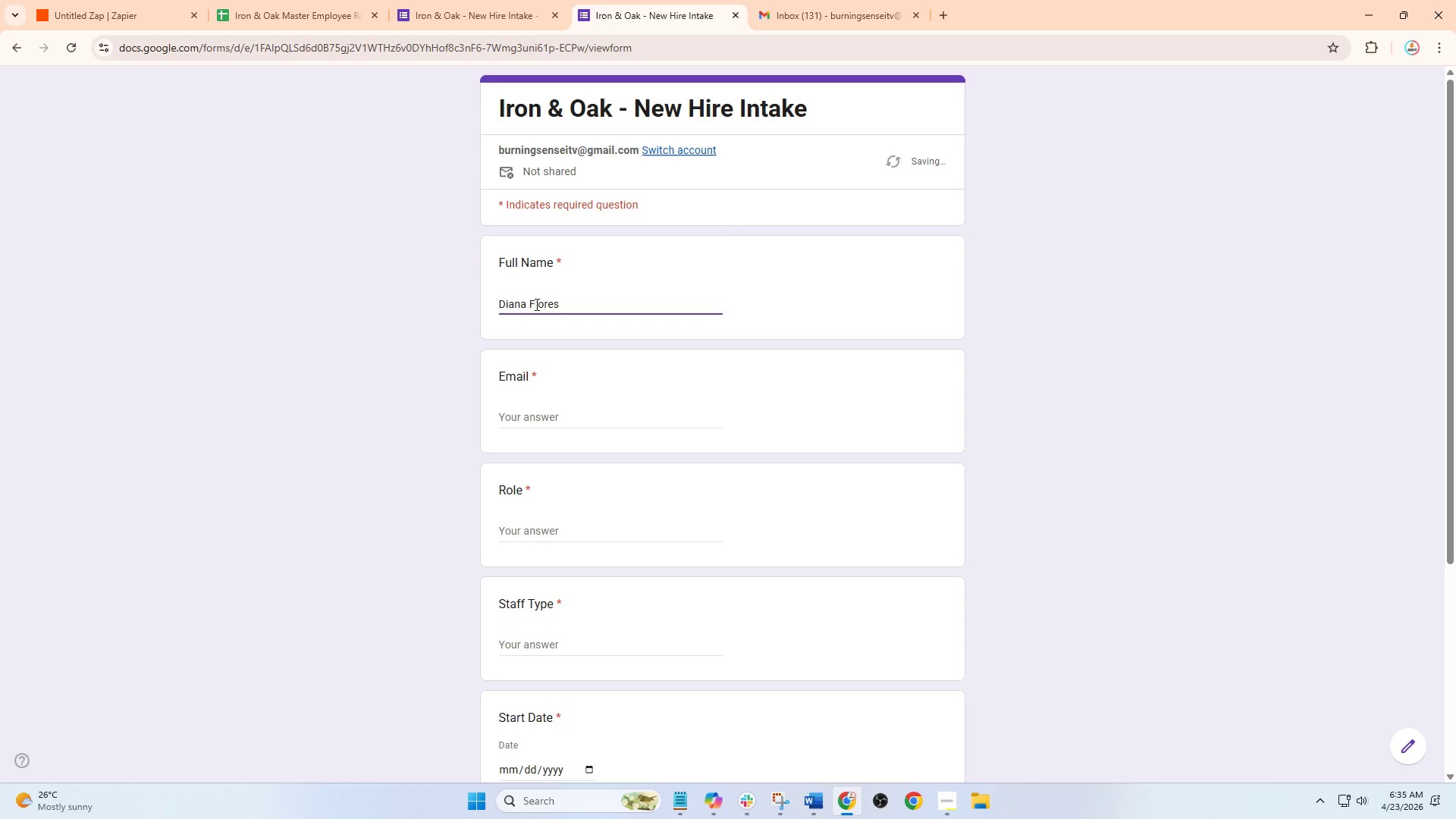 
double_click([558, 422])
 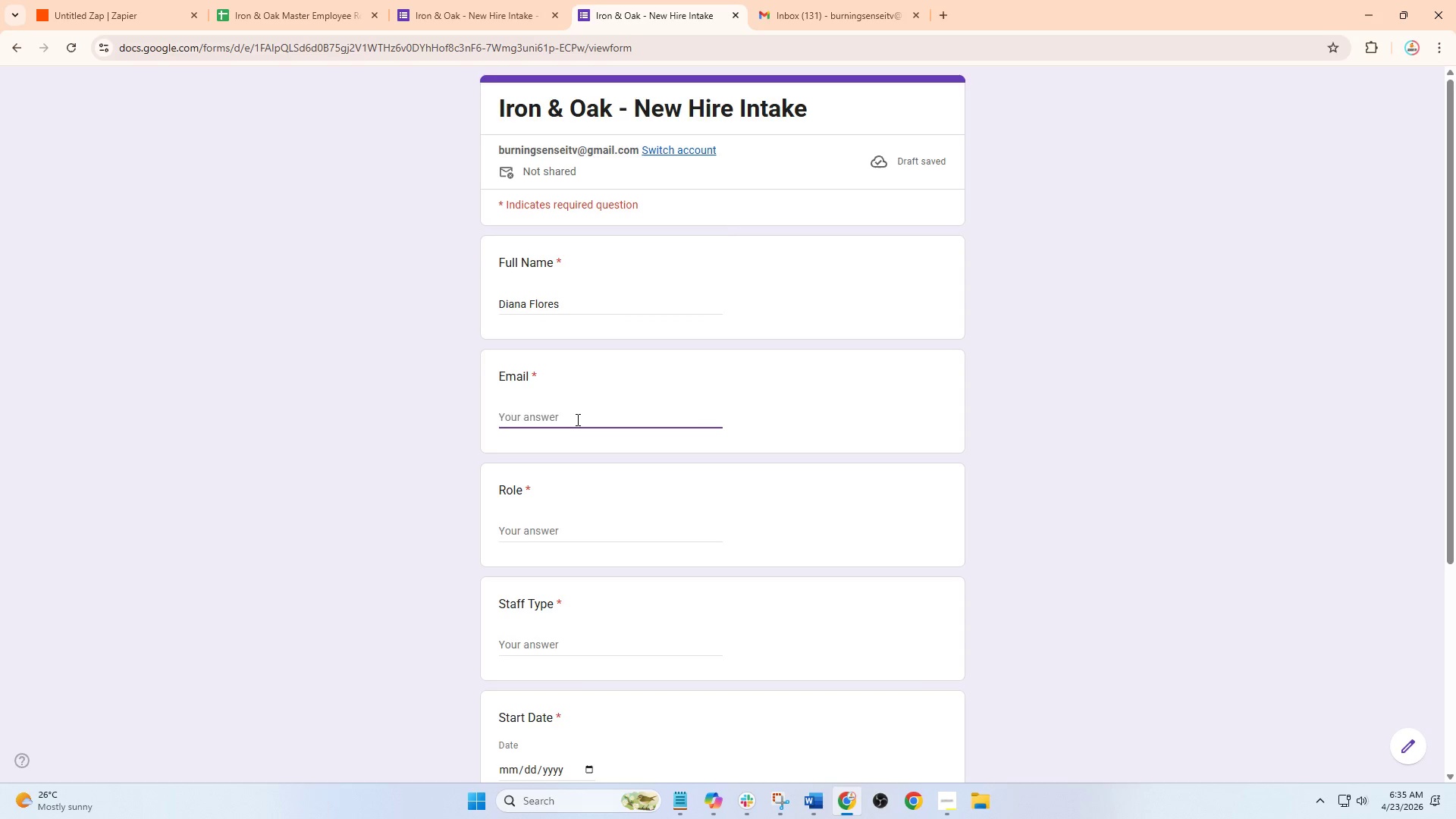 
type(diana.flores@ironoakbuilders.com)
 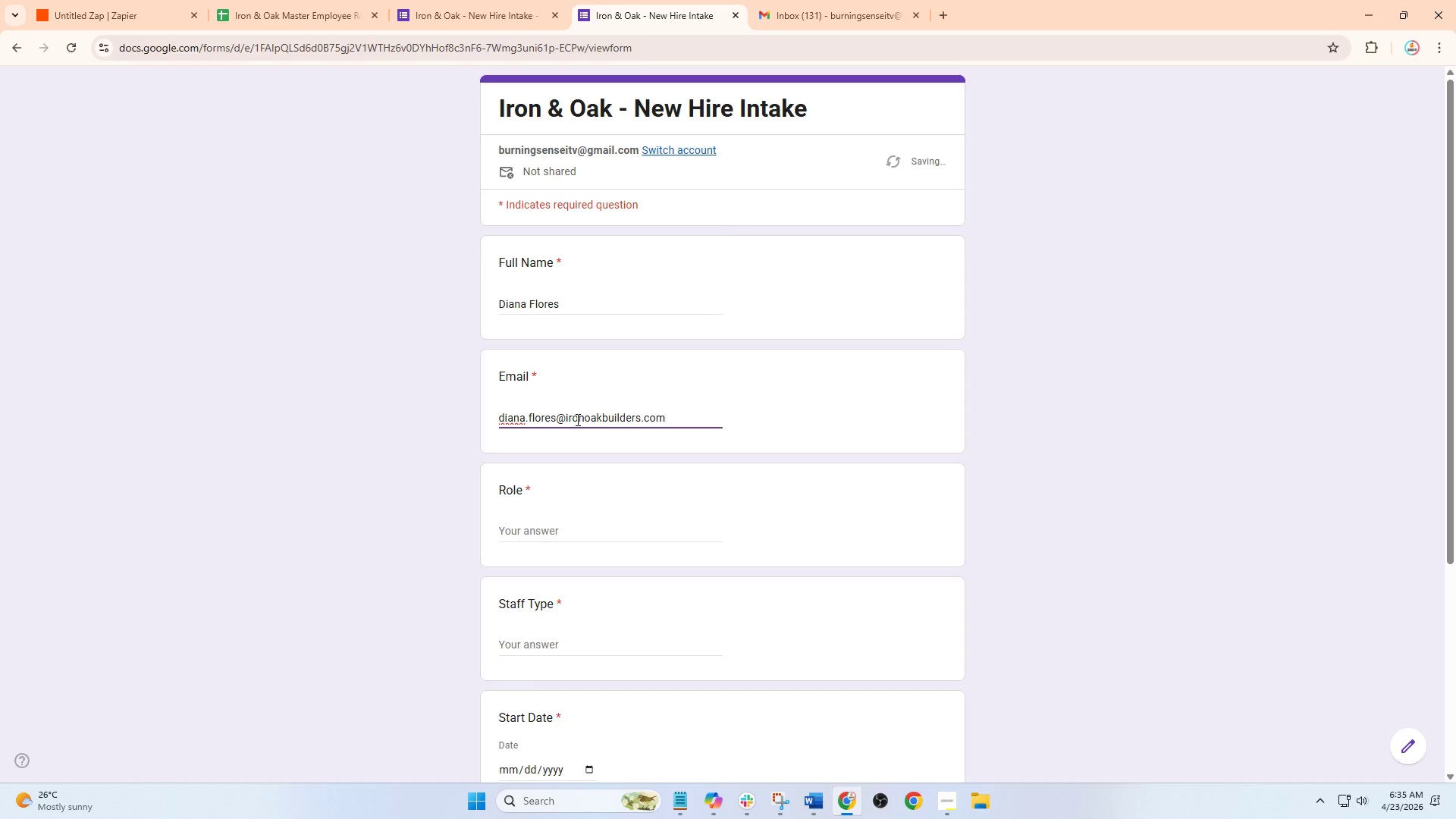 
left_click([556, 529])
 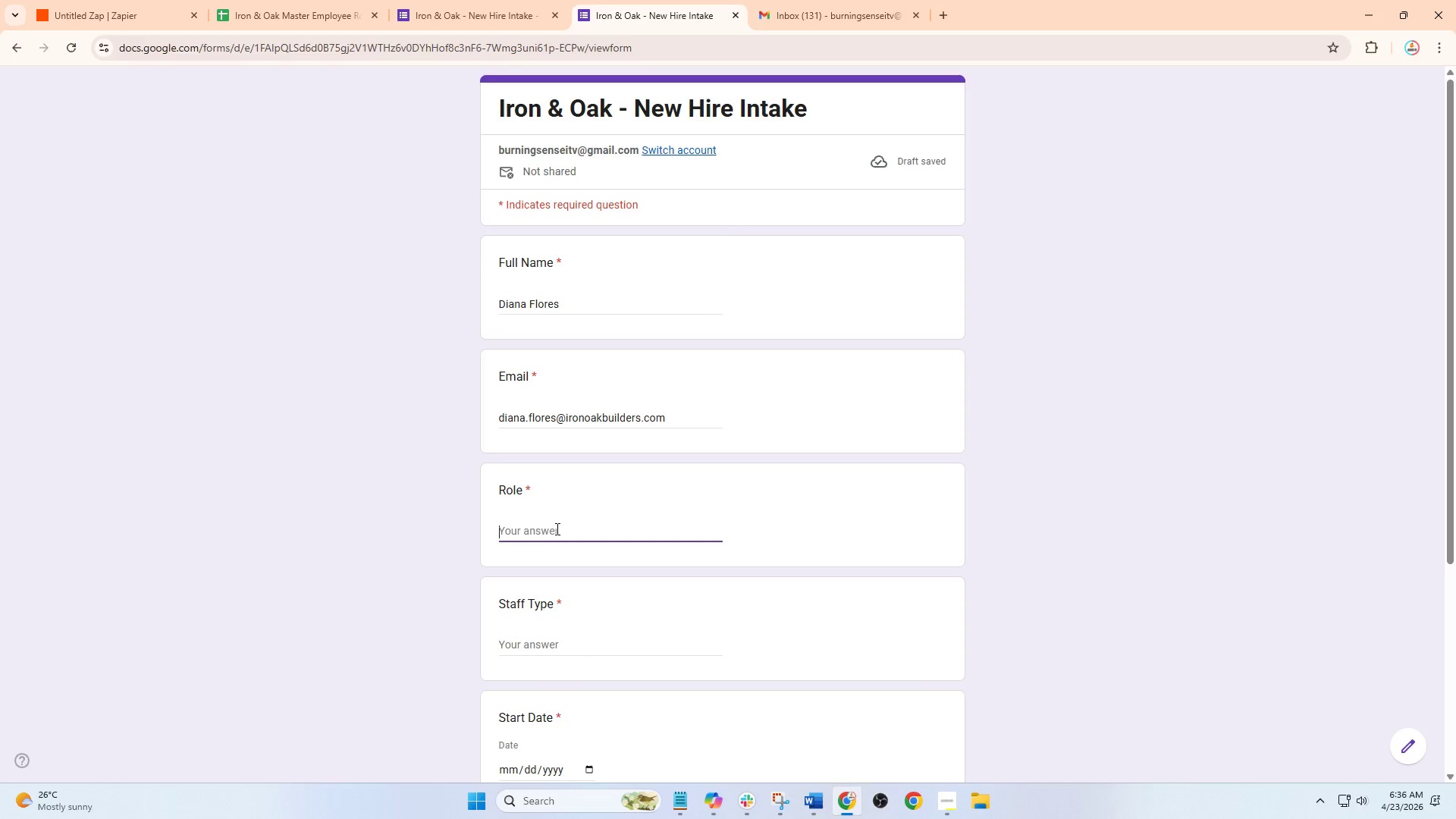 
type(Project NMa)
key(Backspace)
key(Backspace)
type(anager)
 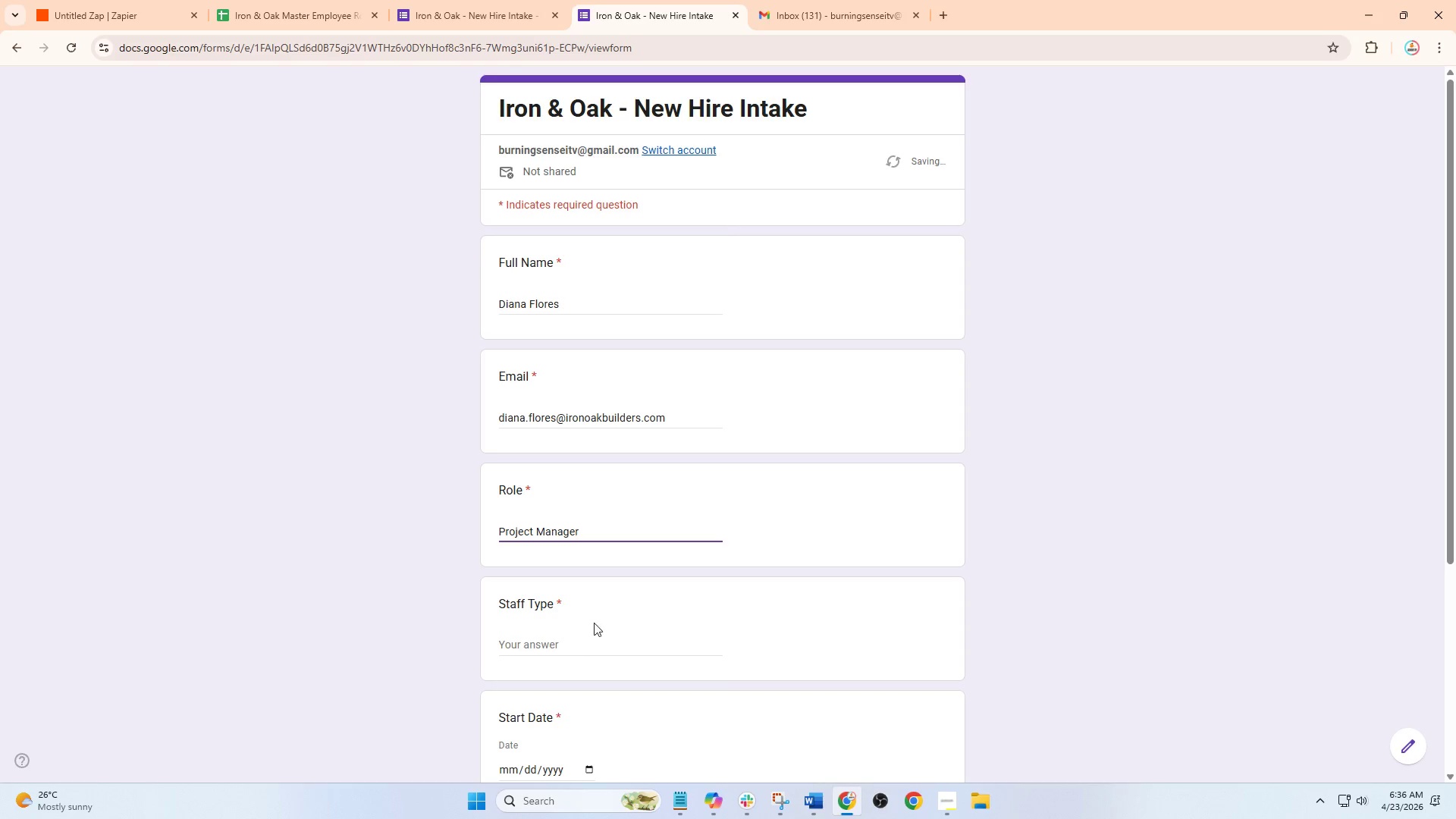 
left_click([567, 650])
 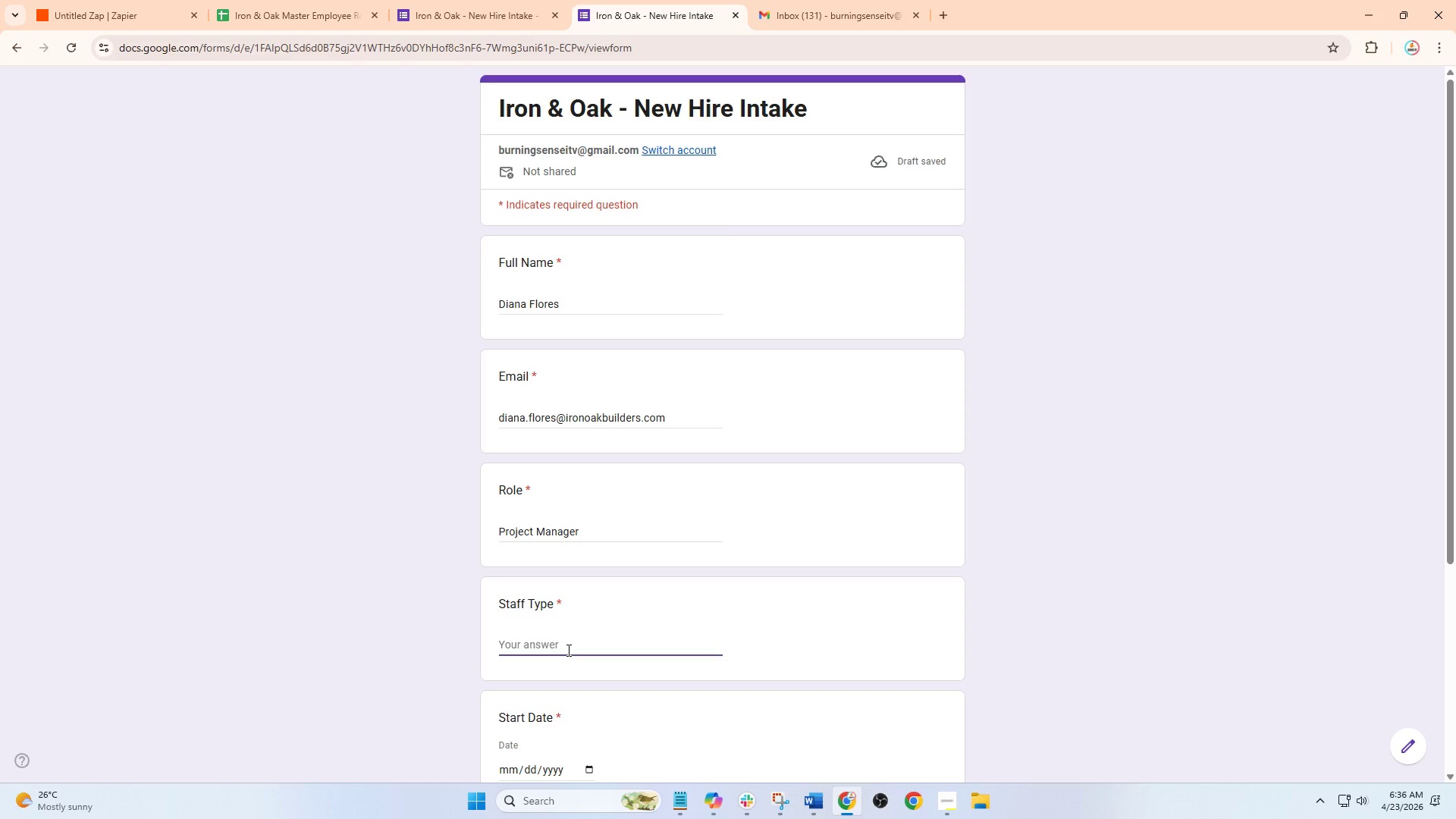 
type(Office Staff)
 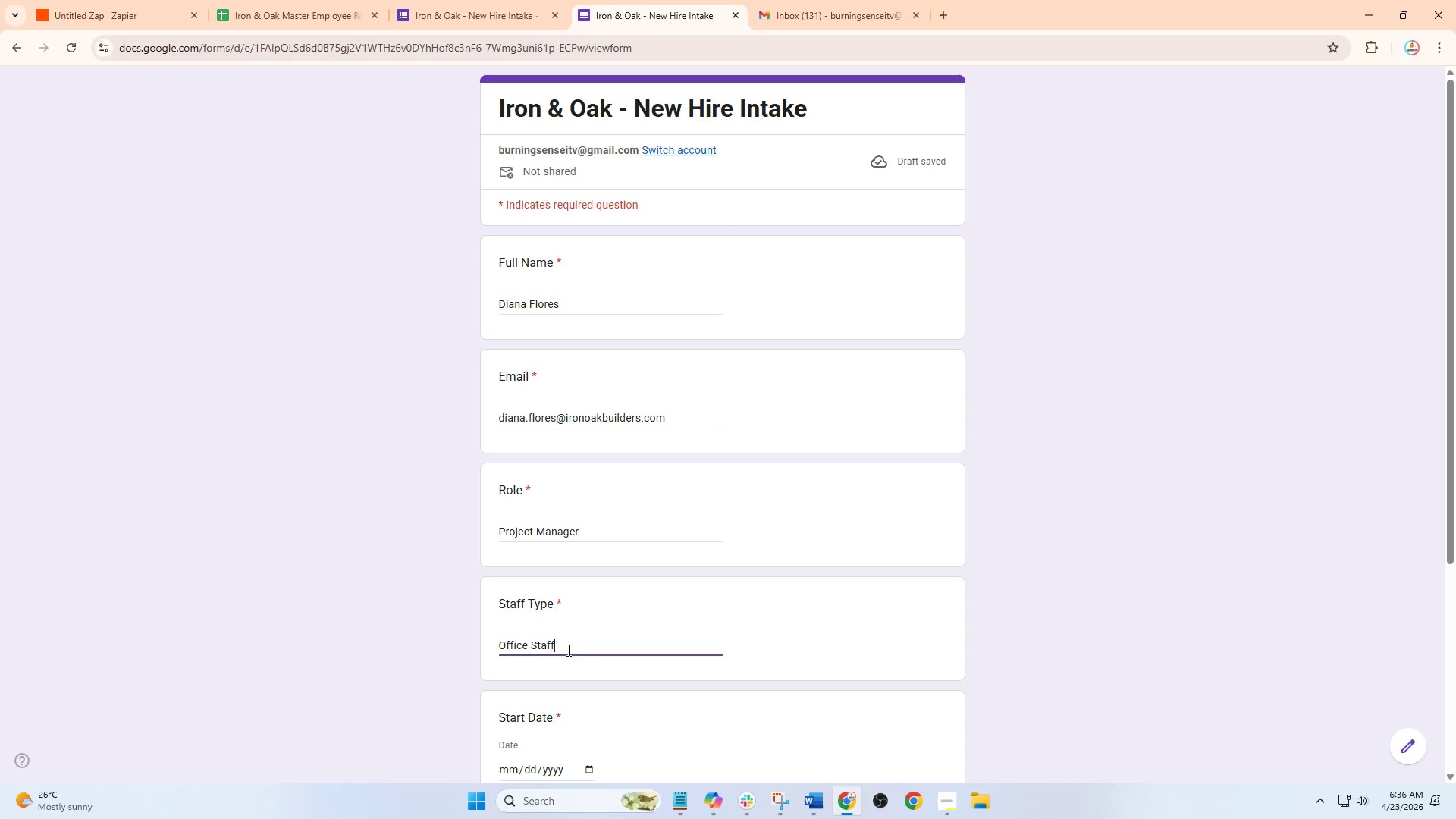 
wait(20.0)
 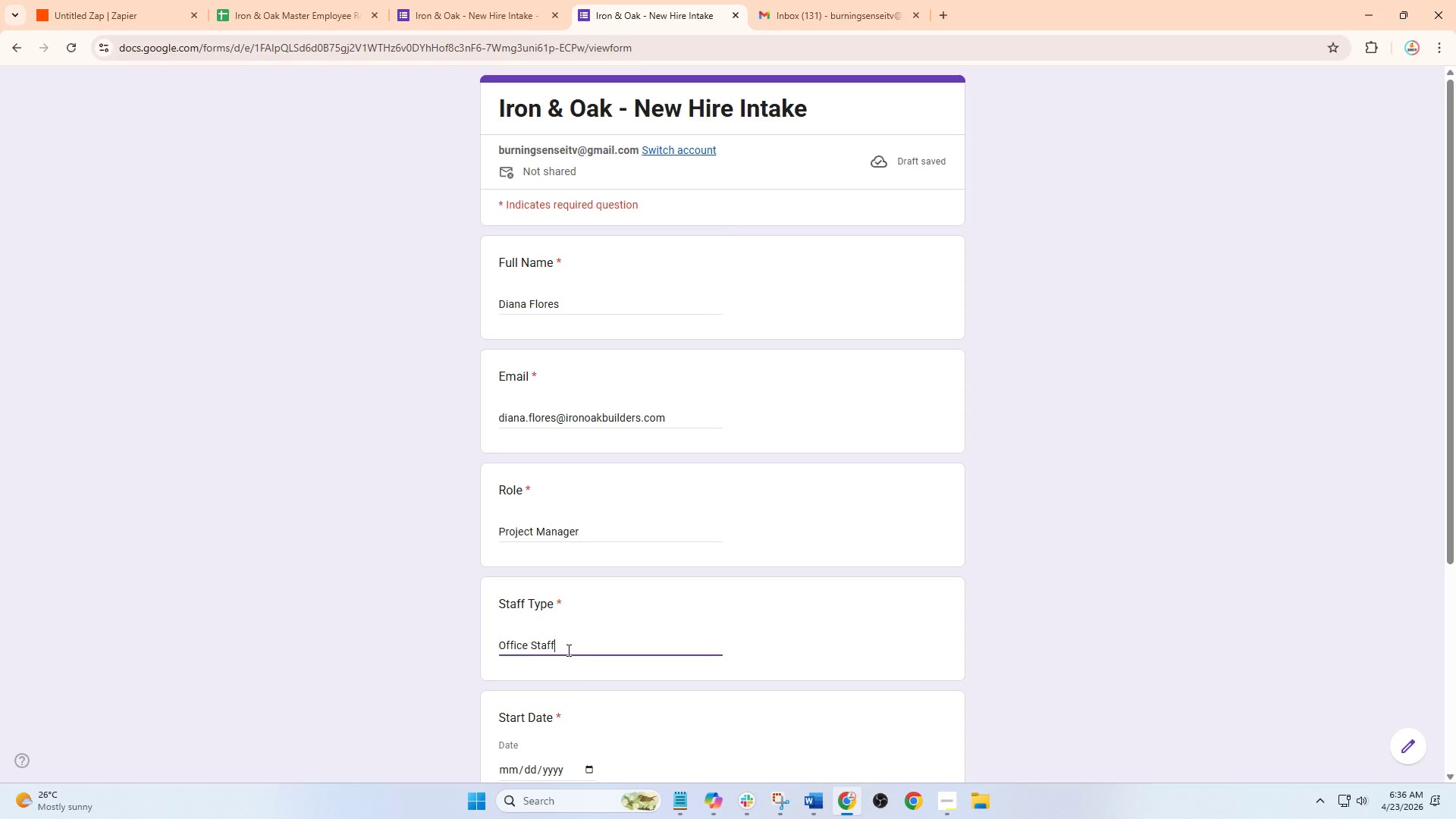 
scroll: coordinate [570, 557], scroll_direction: down, amount: 2.0
 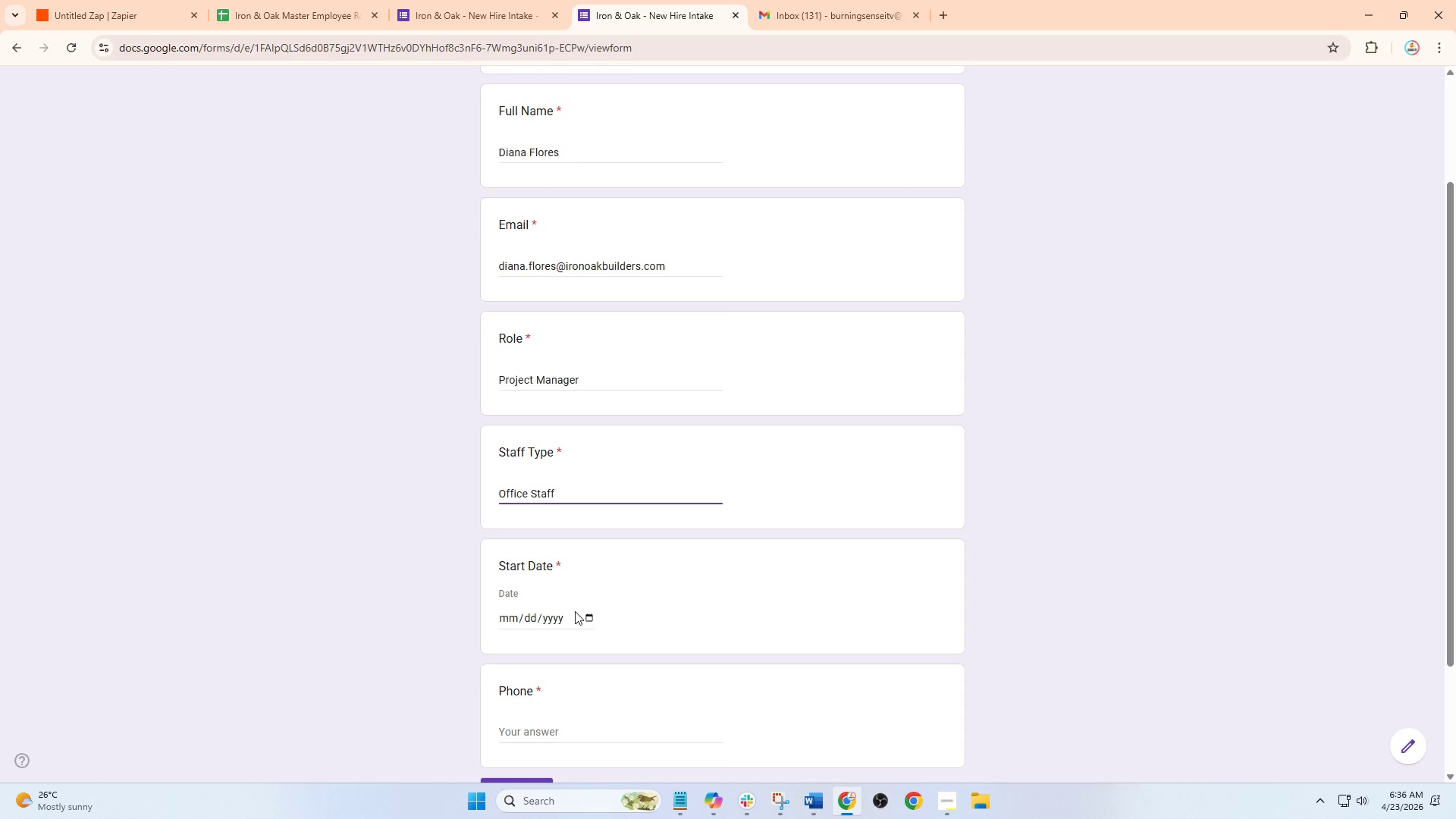 
left_click([585, 617])
 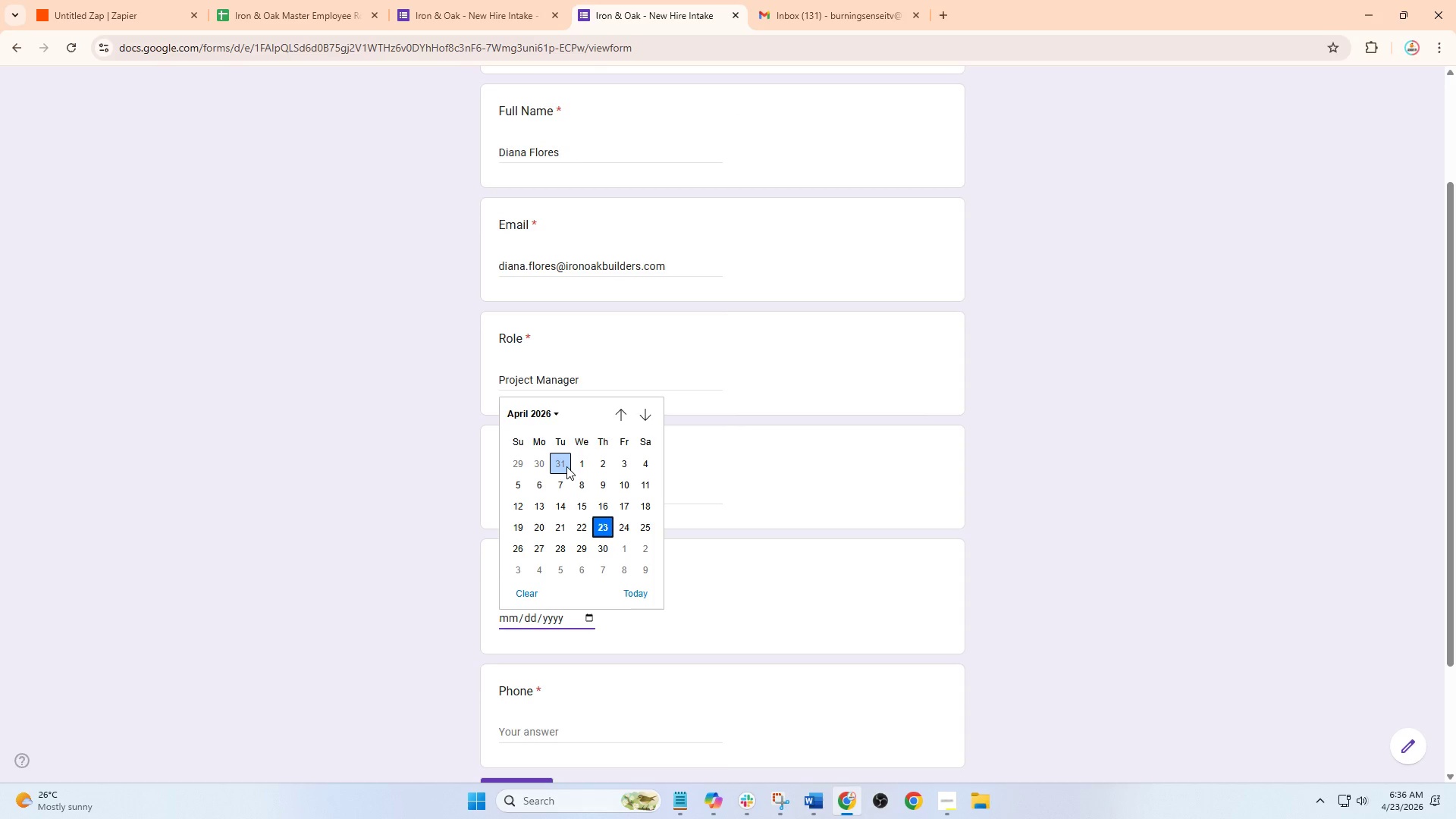 
left_click([551, 417])
 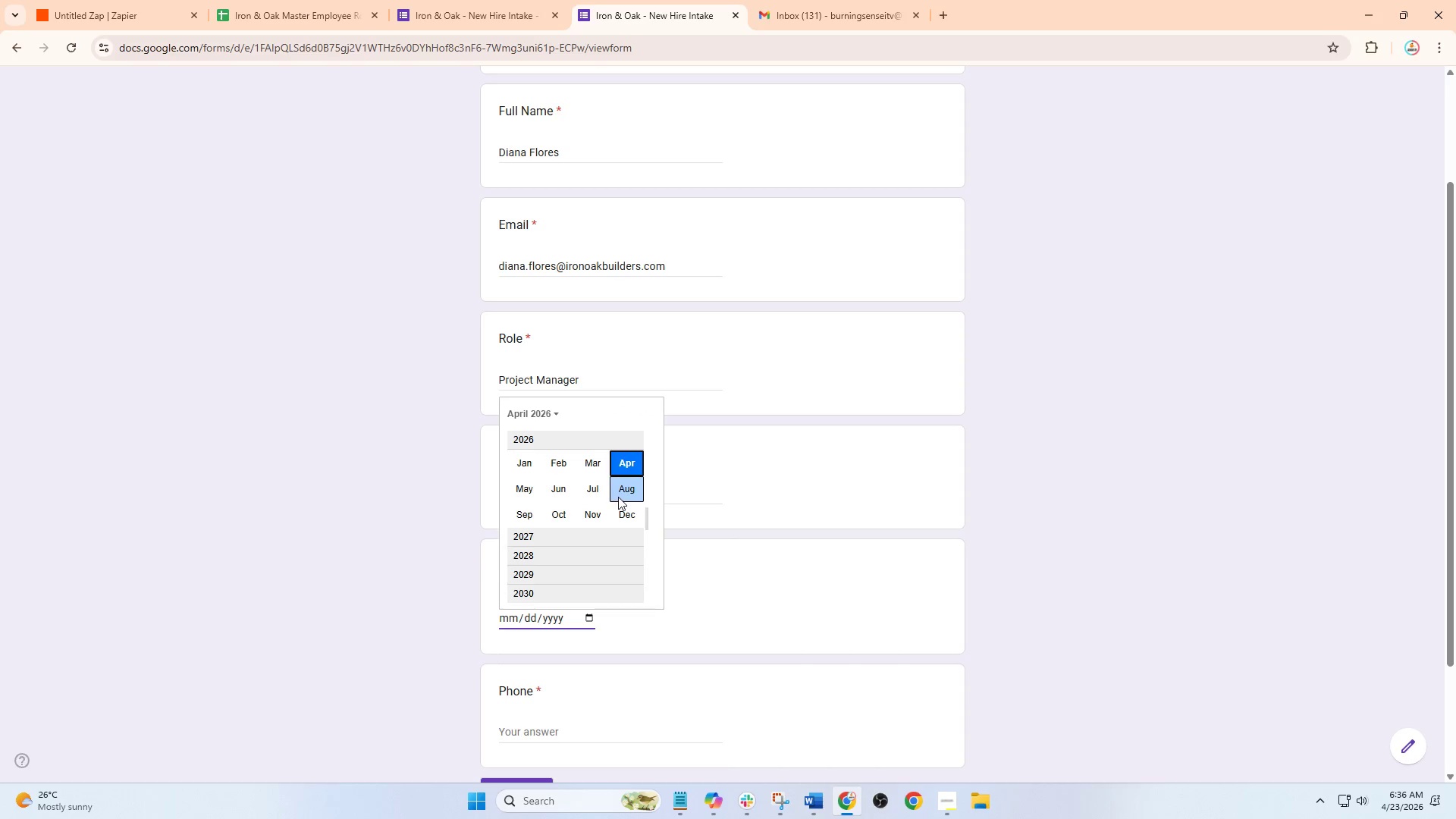 
left_click([595, 462])
 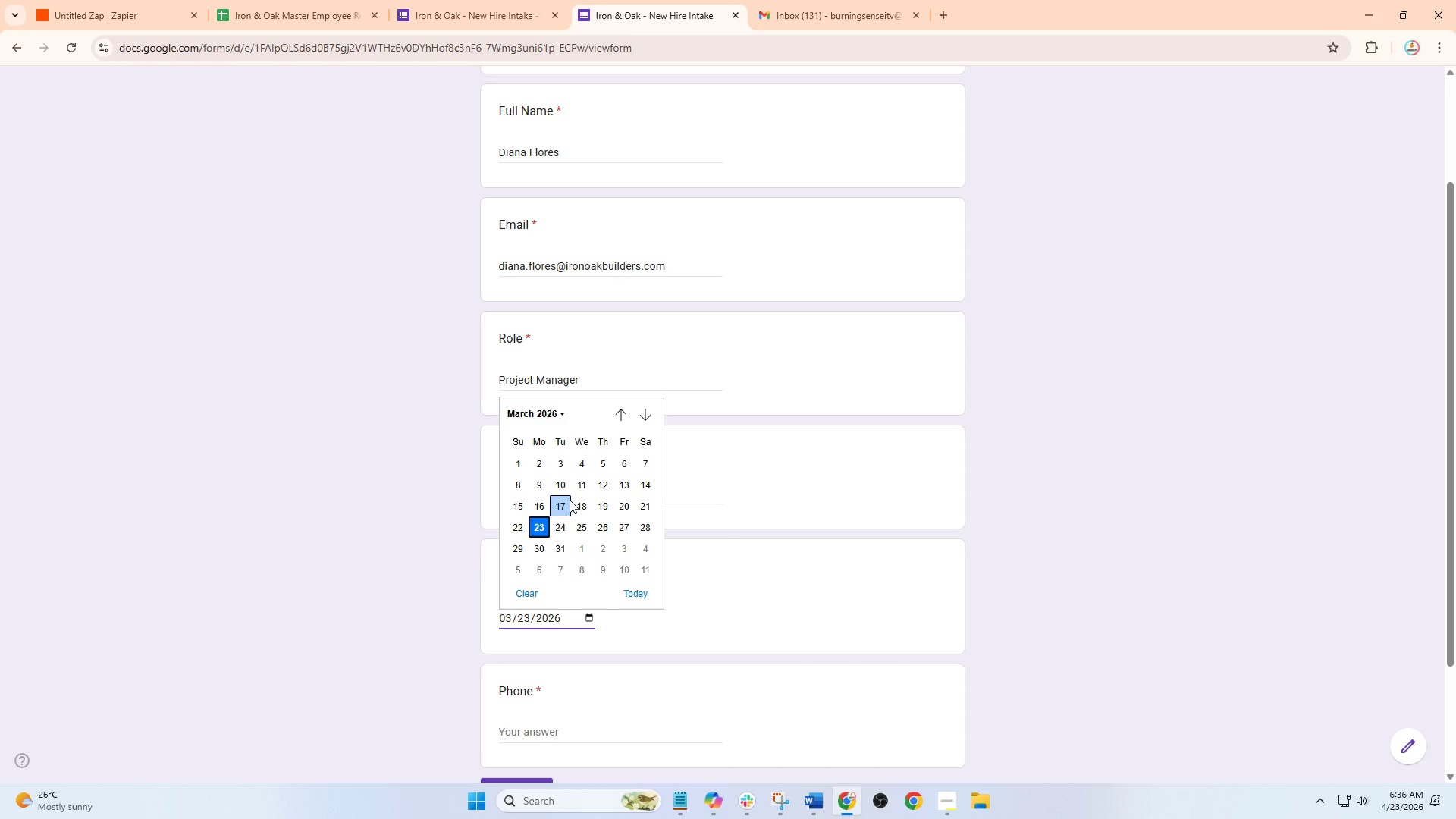 
left_click([570, 500])
 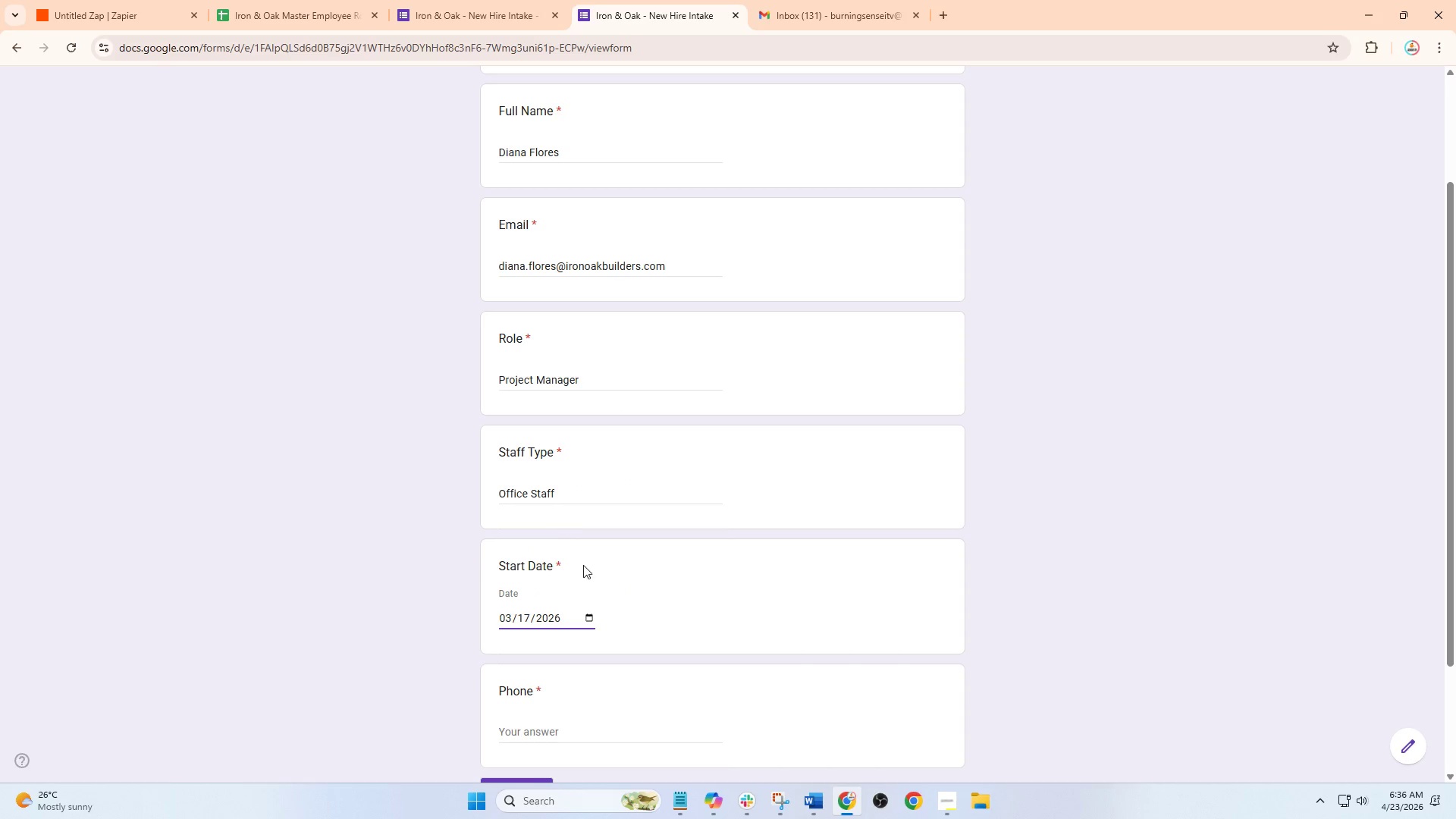 
left_click([544, 588])
 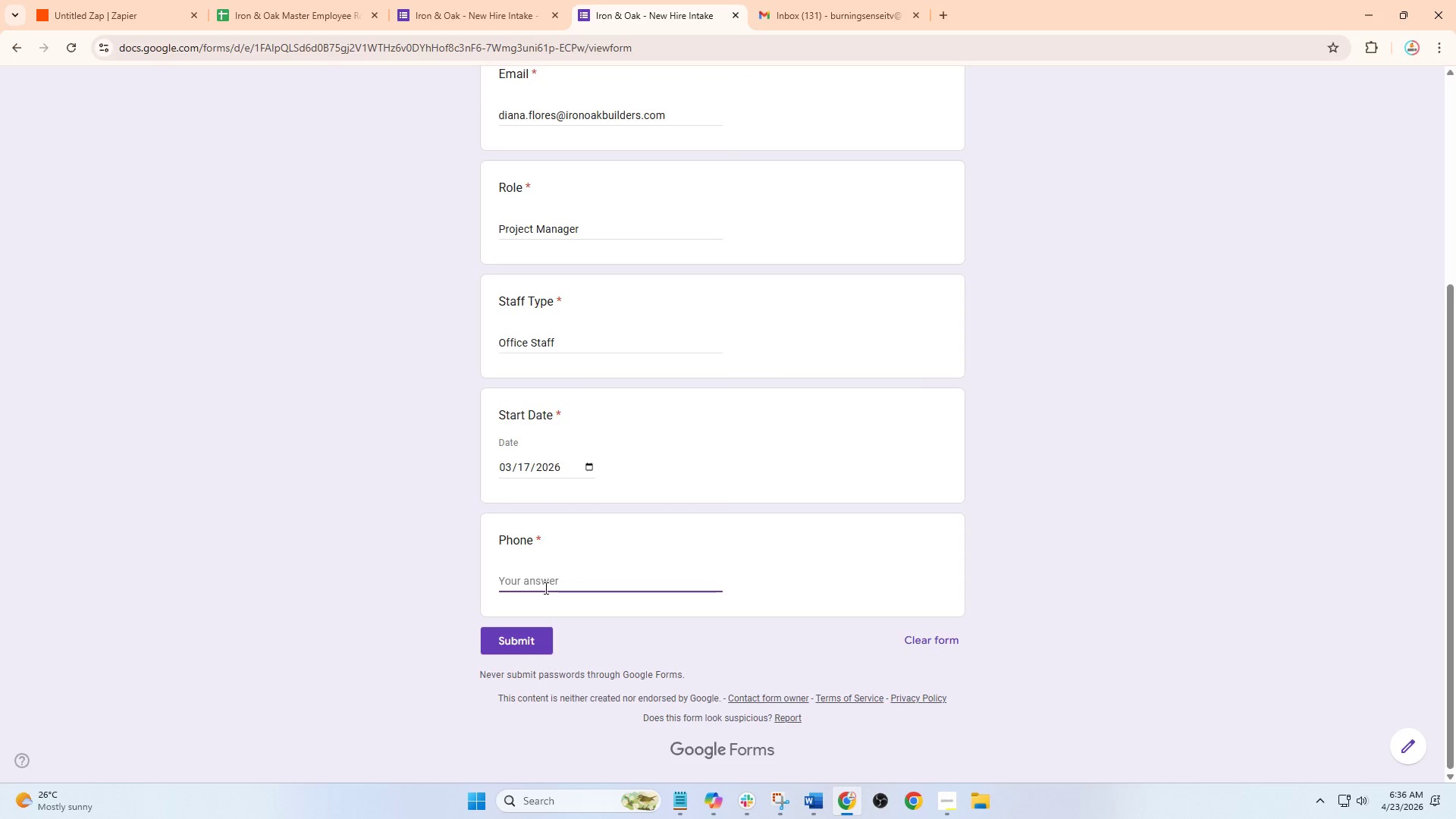 
scroll: coordinate [585, 582], scroll_direction: down, amount: 3.0
 